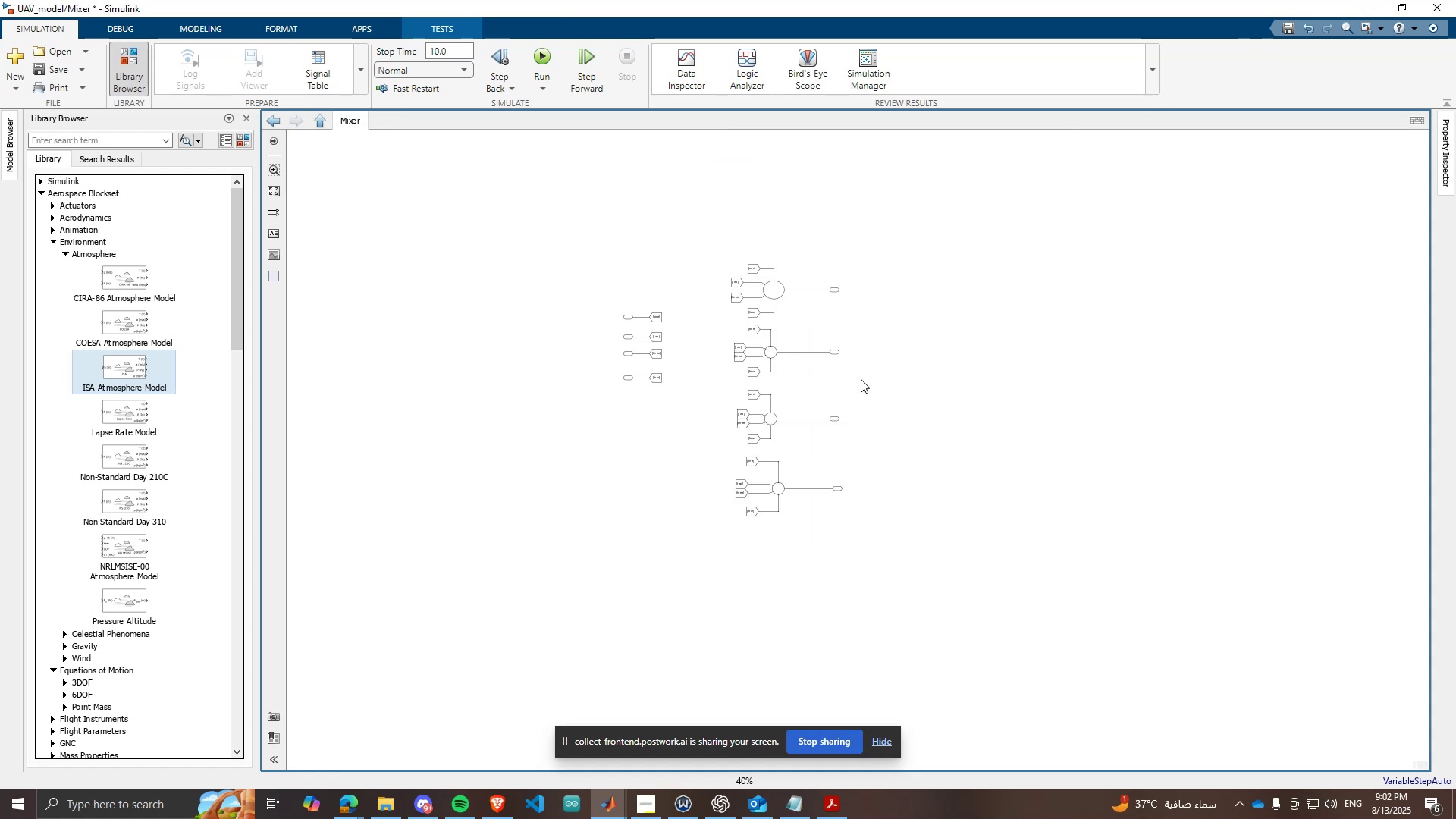 
scroll: coordinate [811, 328], scroll_direction: none, amount: 0.0
 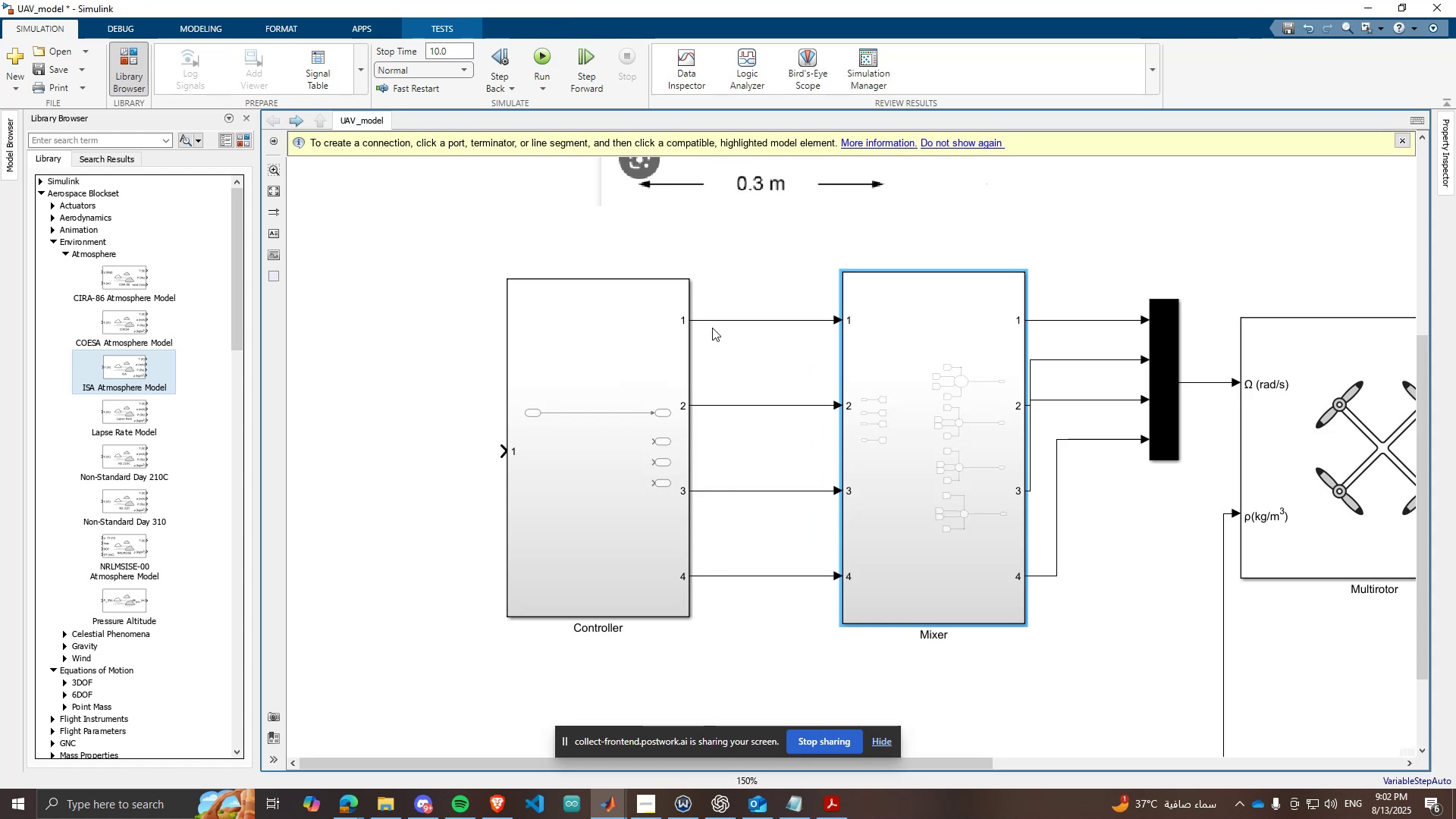 
scroll: coordinate [739, 263], scroll_direction: down, amount: 2.0
 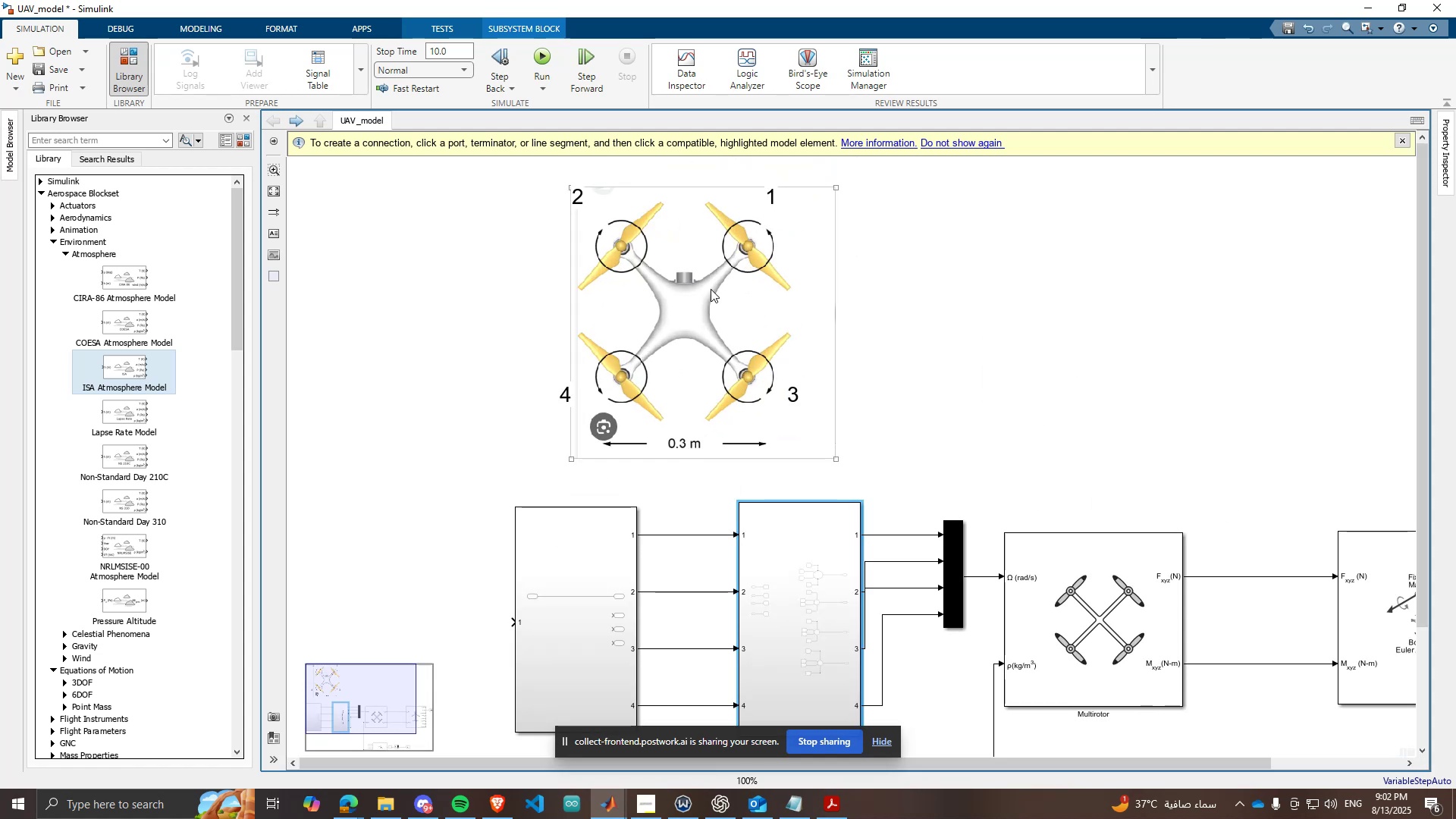 
scroll: coordinate [726, 359], scroll_direction: up, amount: 1.0
 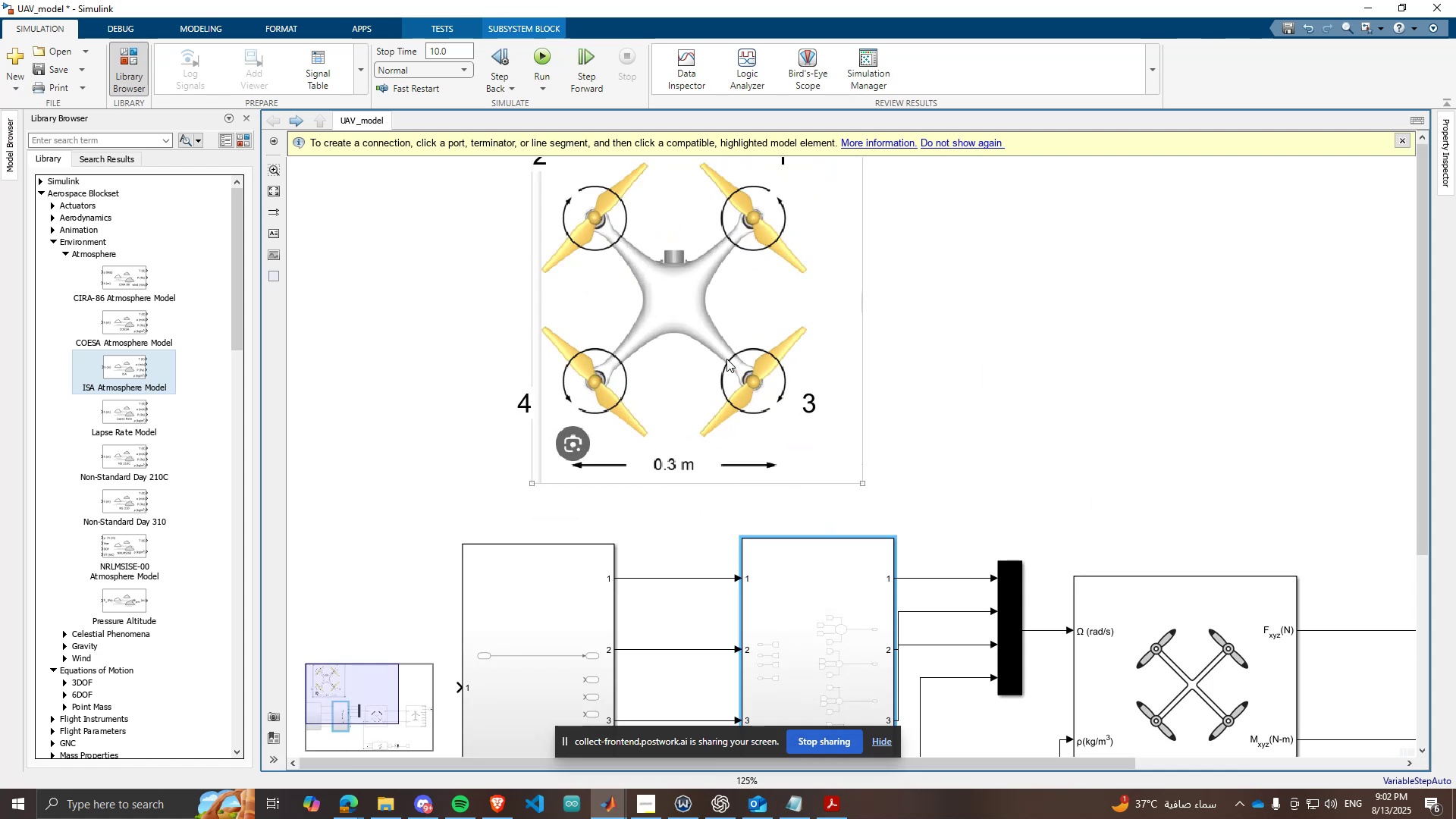 
scroll: coordinate [984, 459], scroll_direction: down, amount: 4.0
 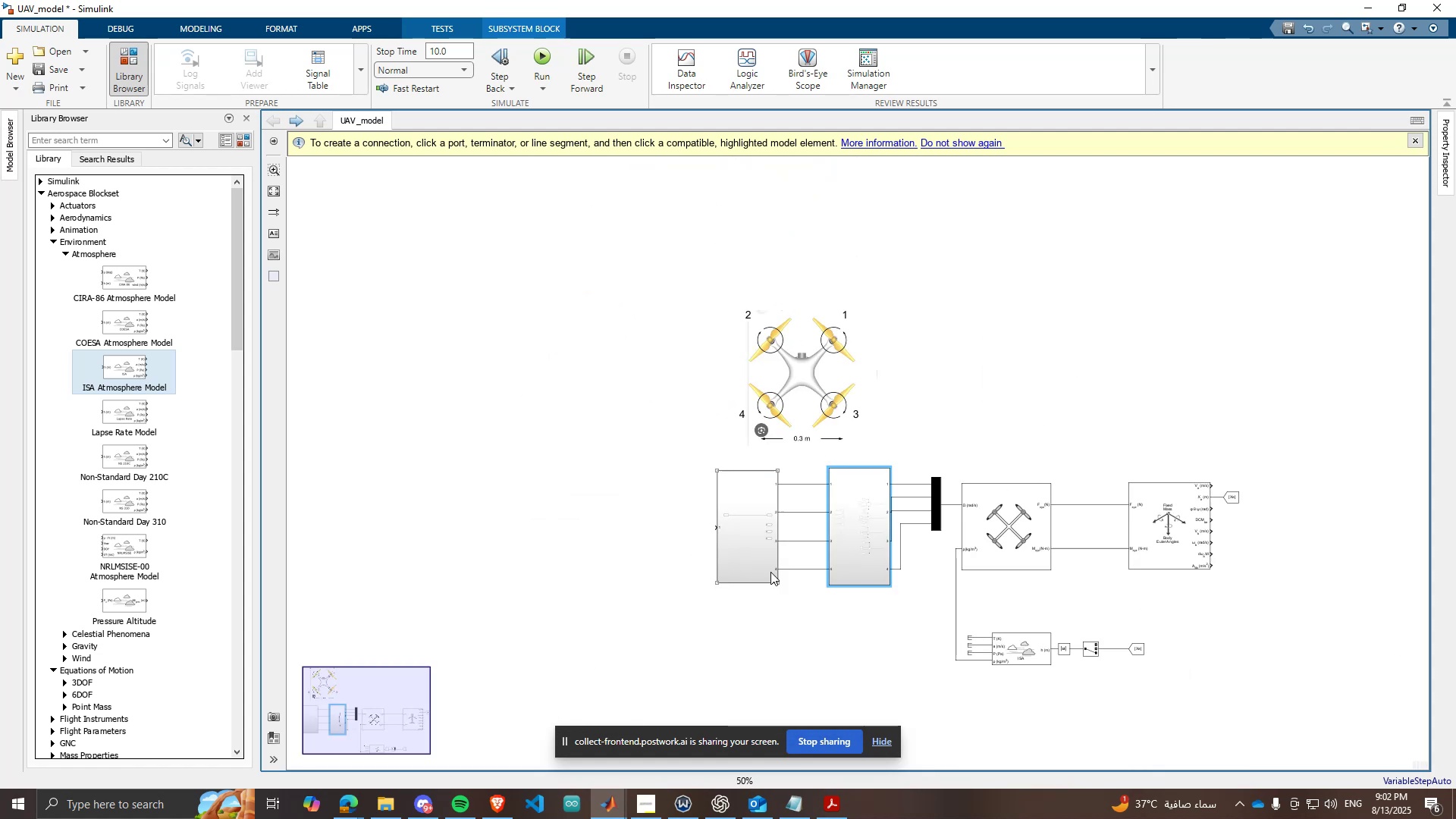 
scroll: coordinate [769, 573], scroll_direction: up, amount: 4.0
 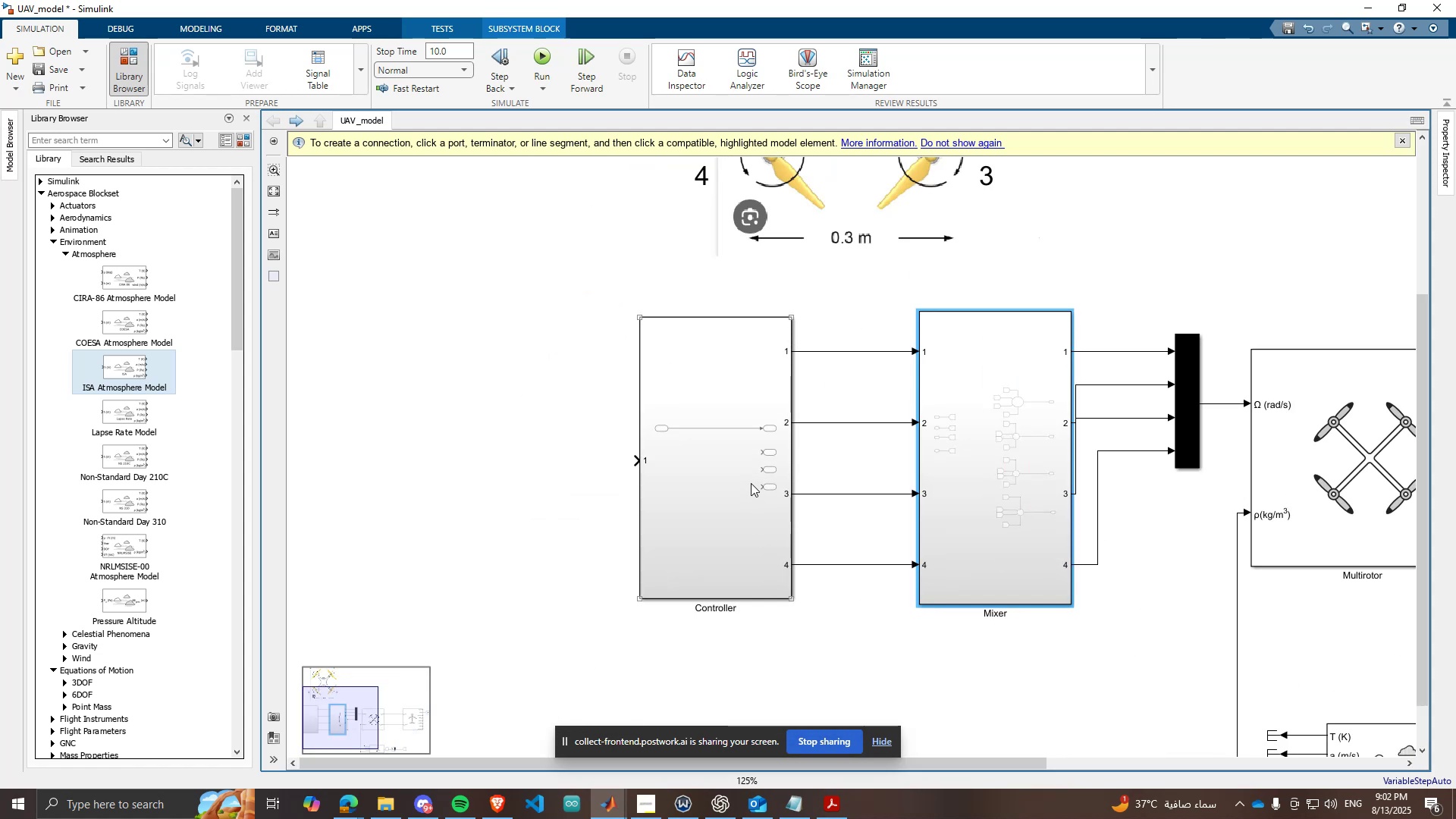 
scroll: coordinate [646, 467], scroll_direction: down, amount: 4.0
 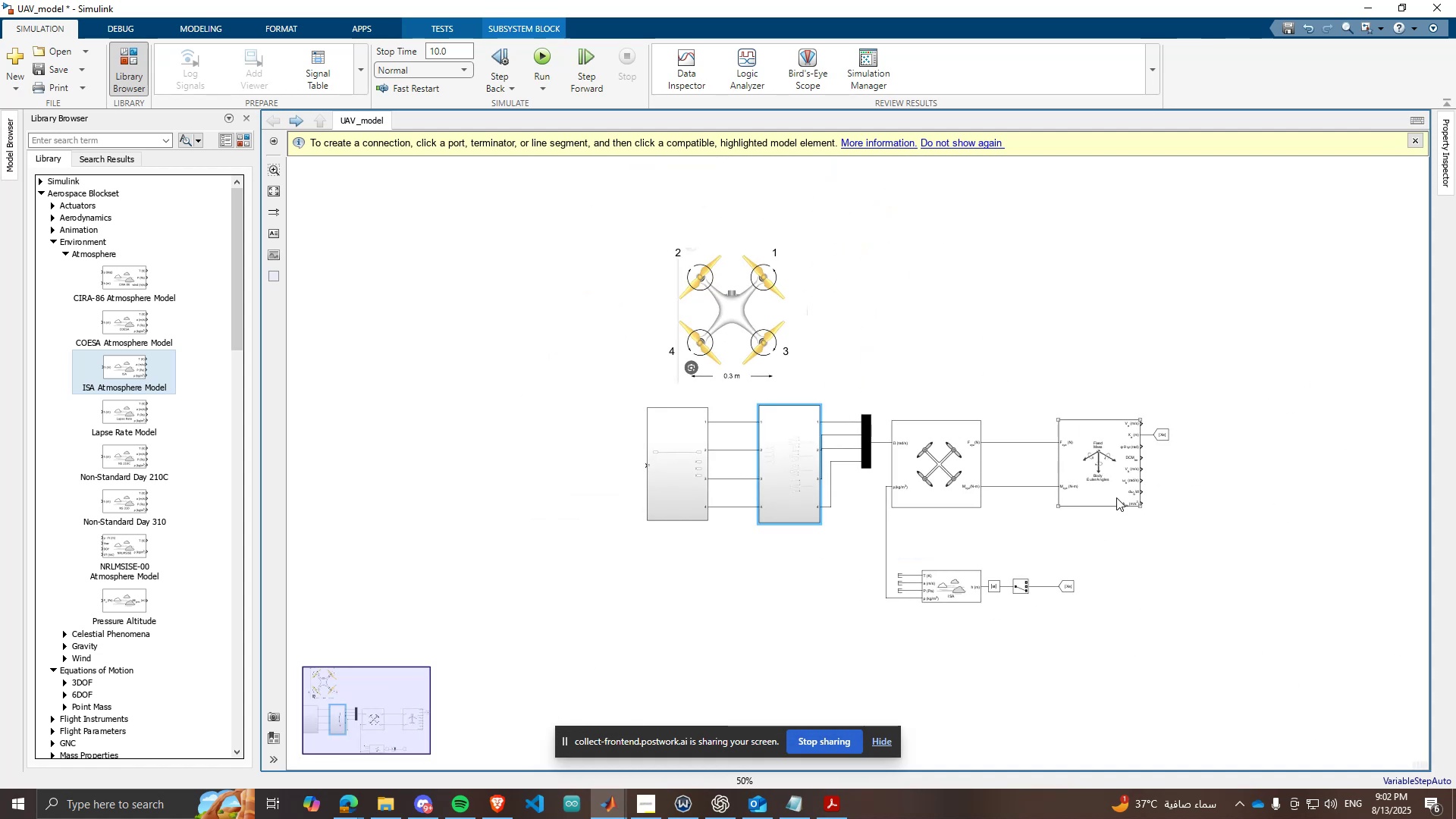 
scroll: coordinate [1113, 496], scroll_direction: up, amount: 3.0
 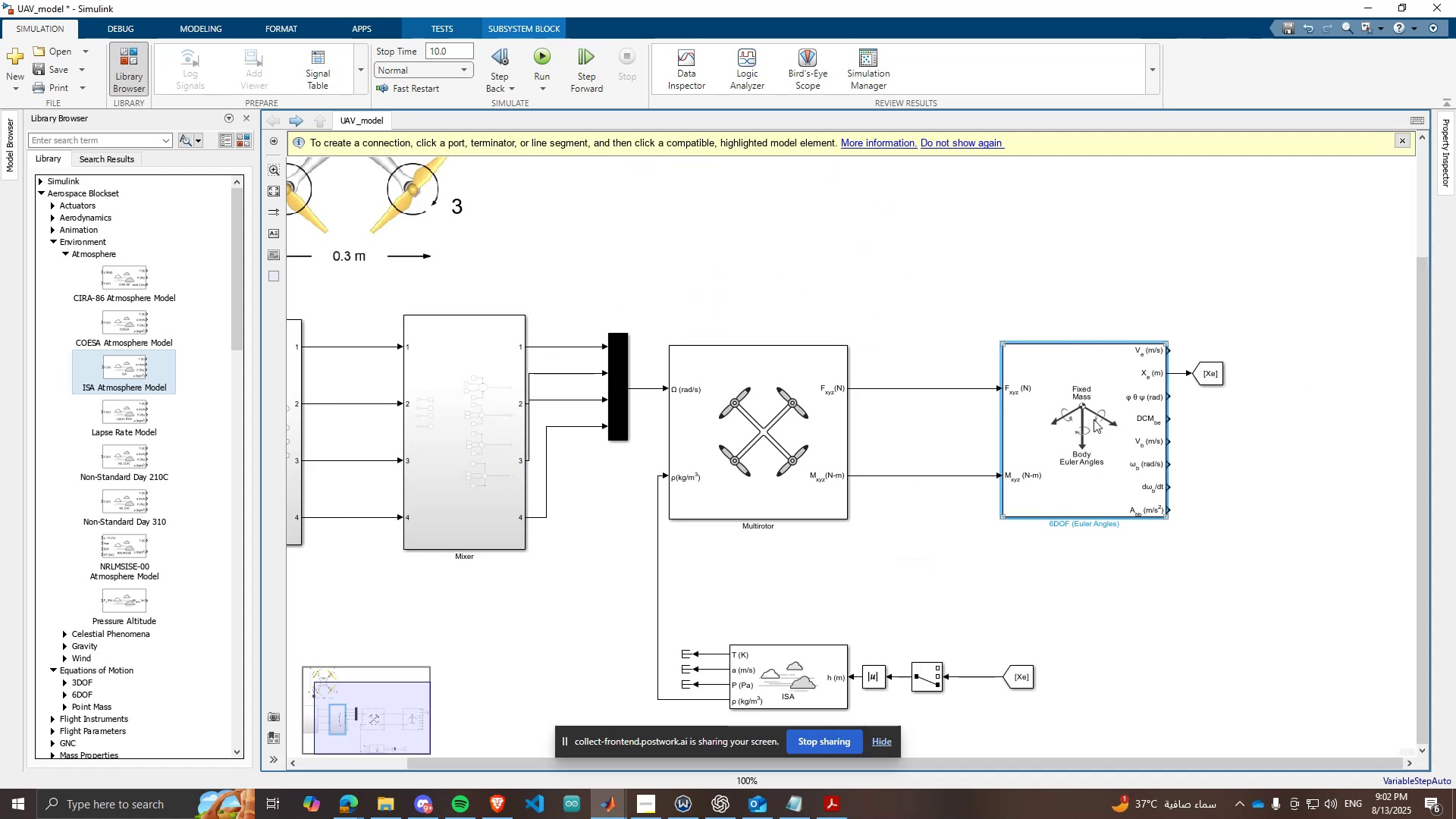 
double_click([1094, 419])
 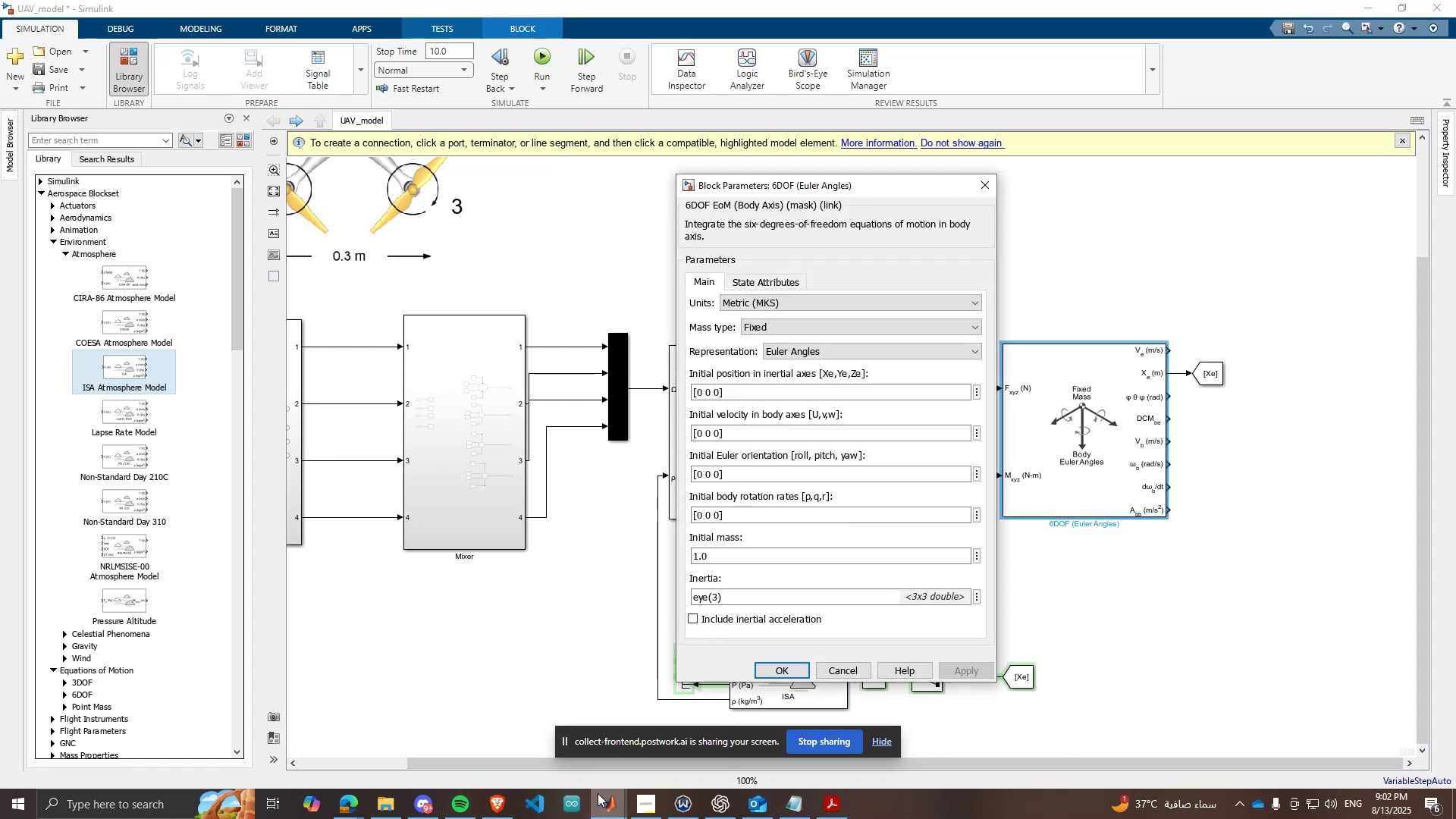 
left_click([393, 796])
 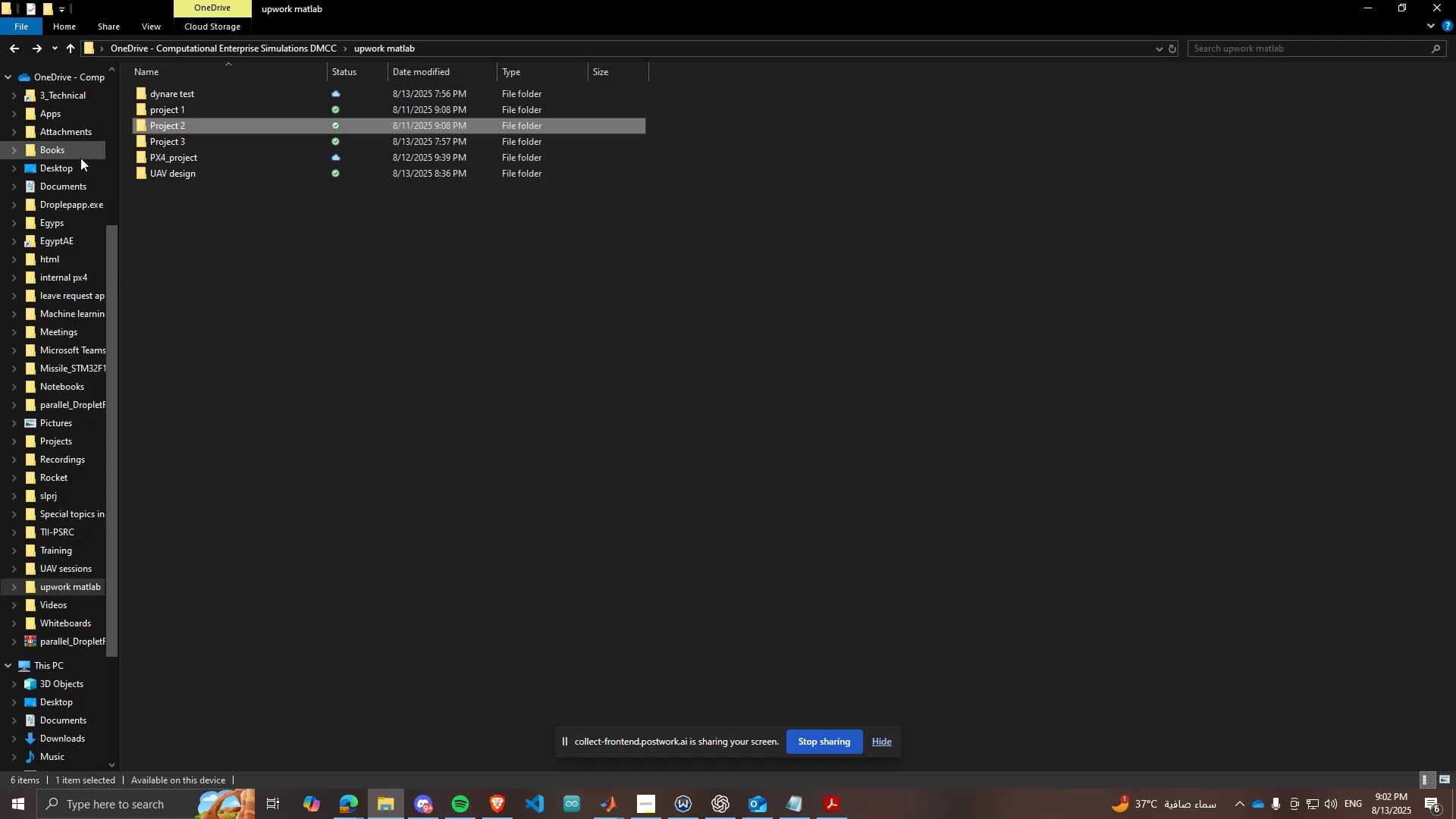 
left_click([63, 75])
 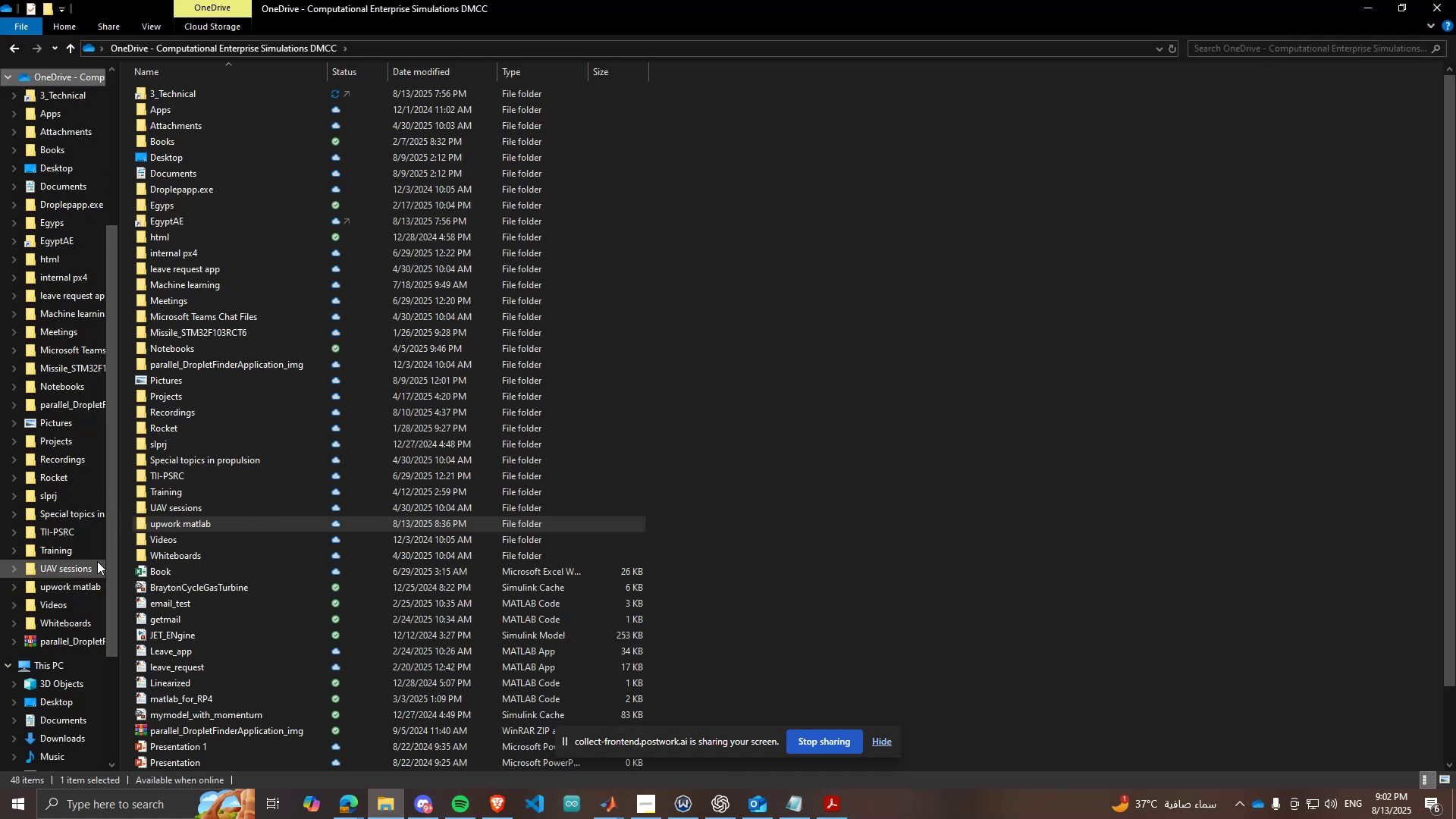 
left_click([77, 570])
 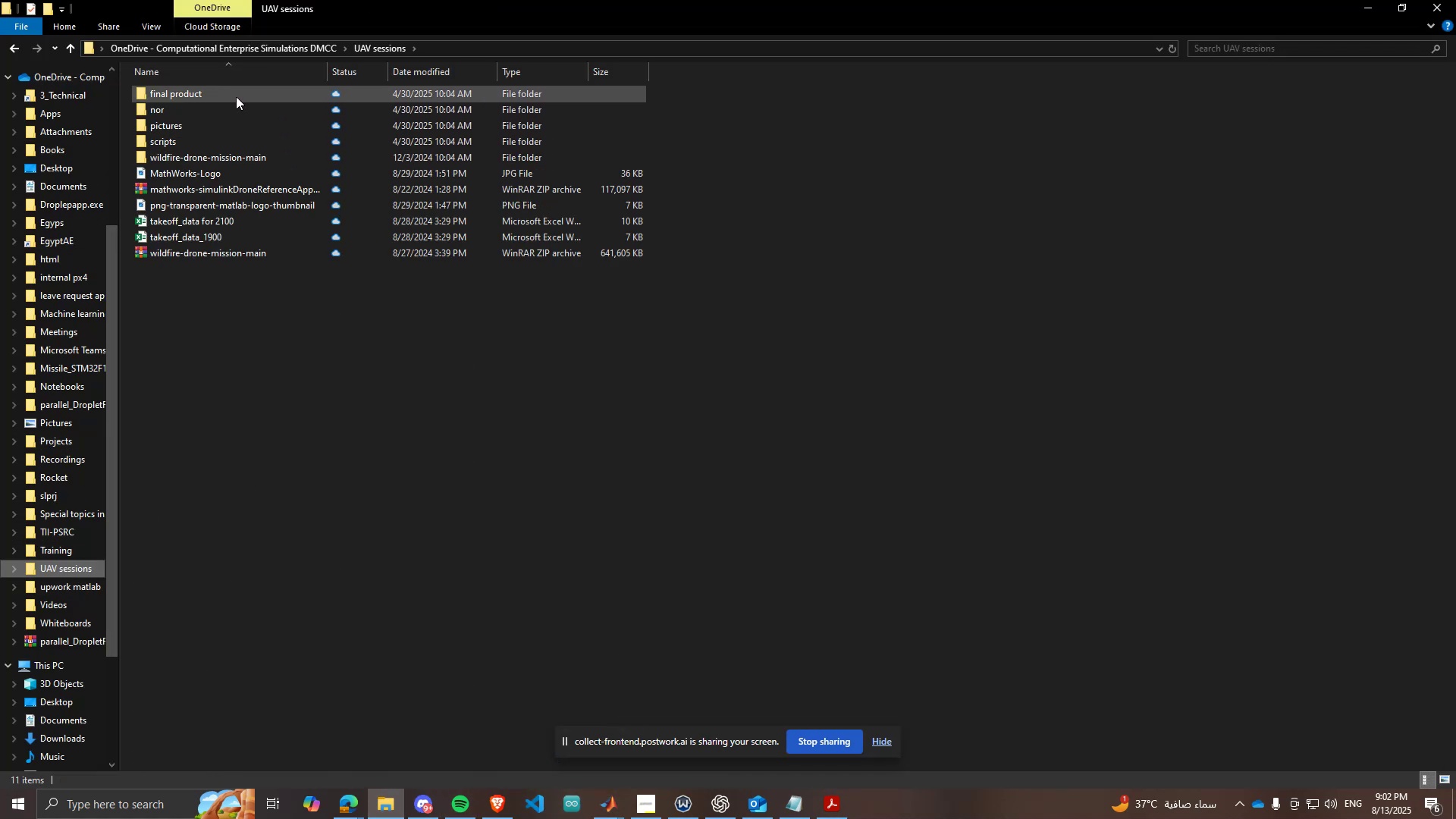 
left_click([236, 96])
 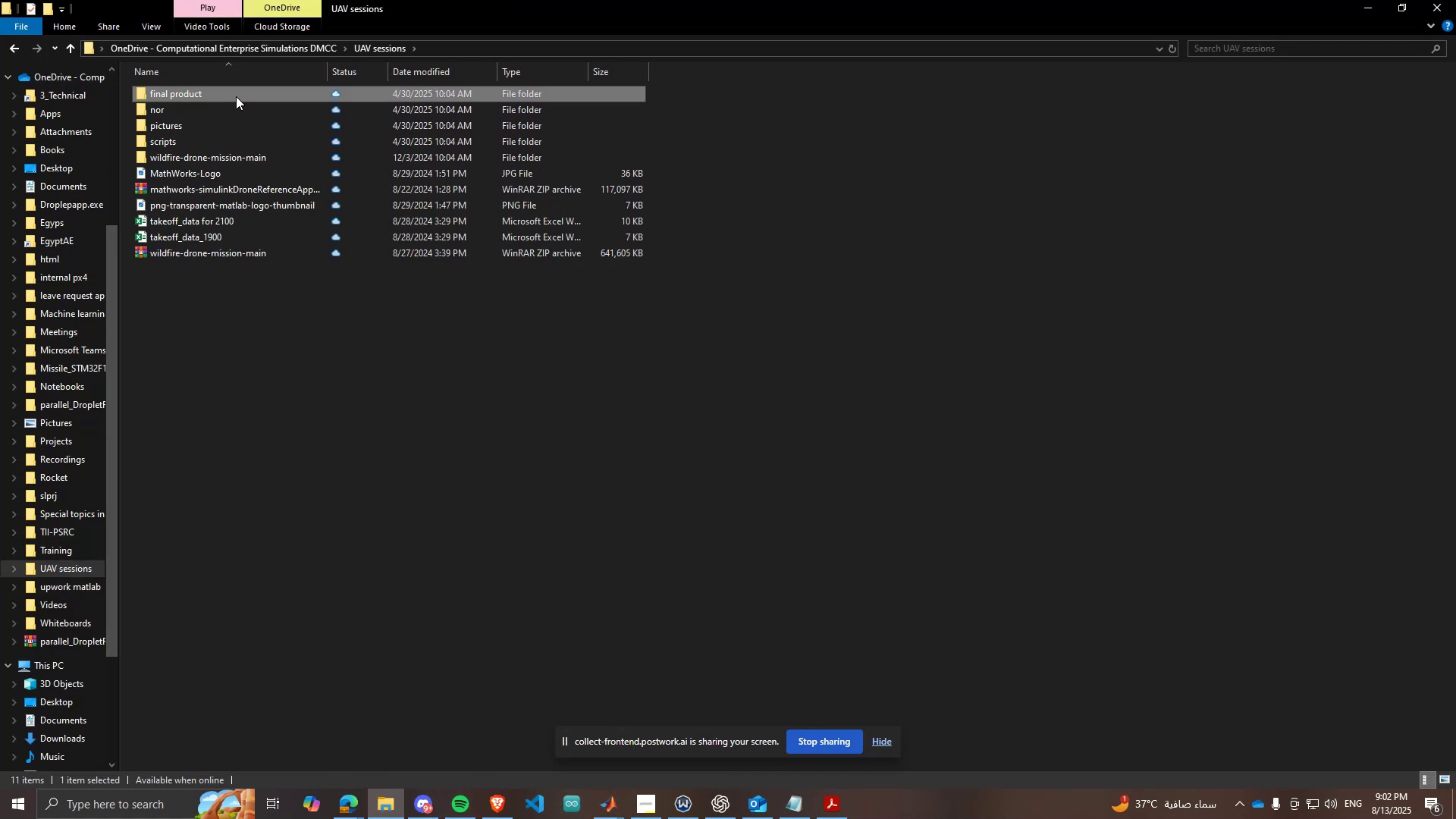 
left_click_drag(start_coordinate=[236, 96], to_coordinate=[237, 111])
 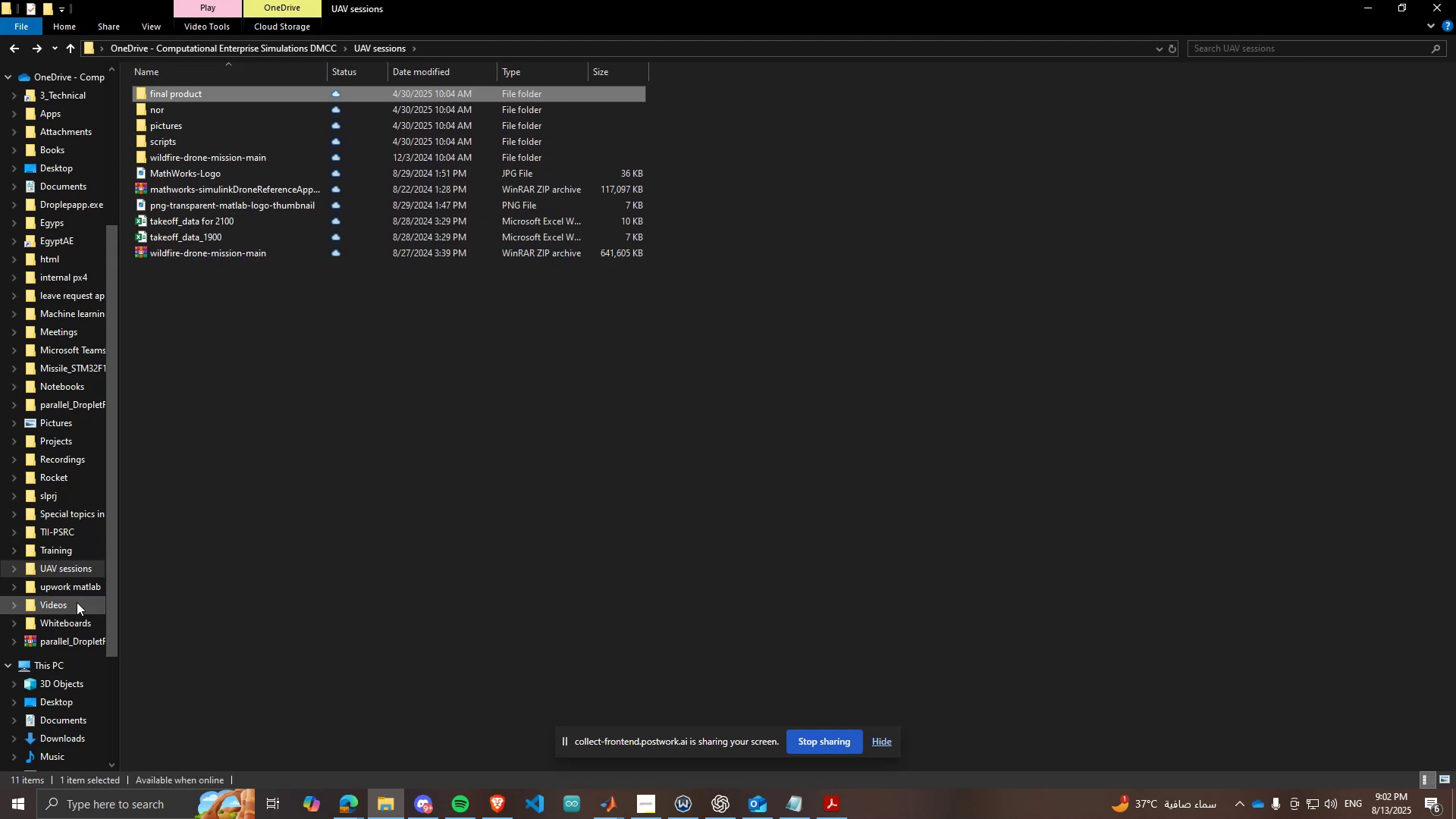 
wait(7.52)
 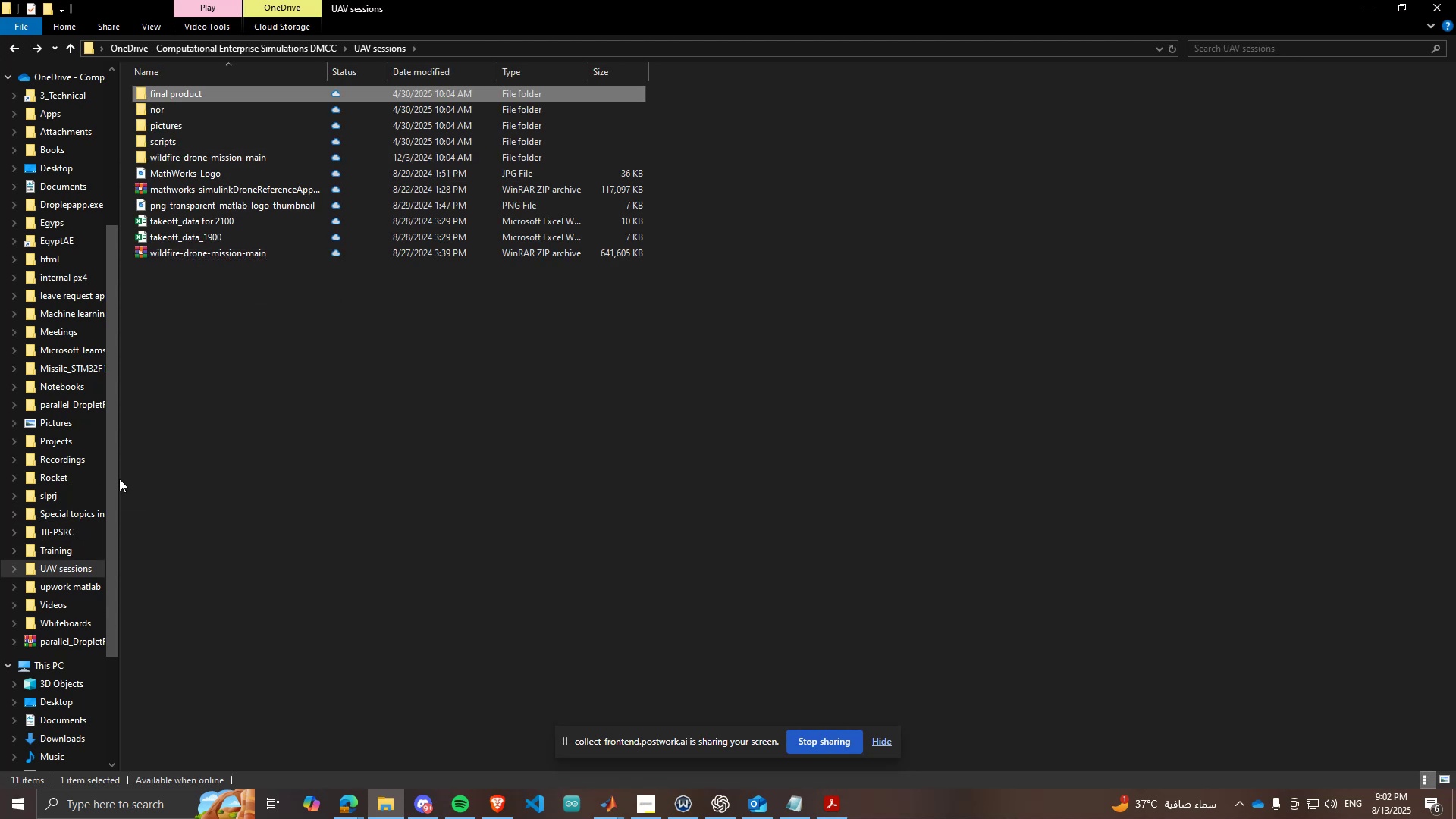 
double_click([40, 447])
 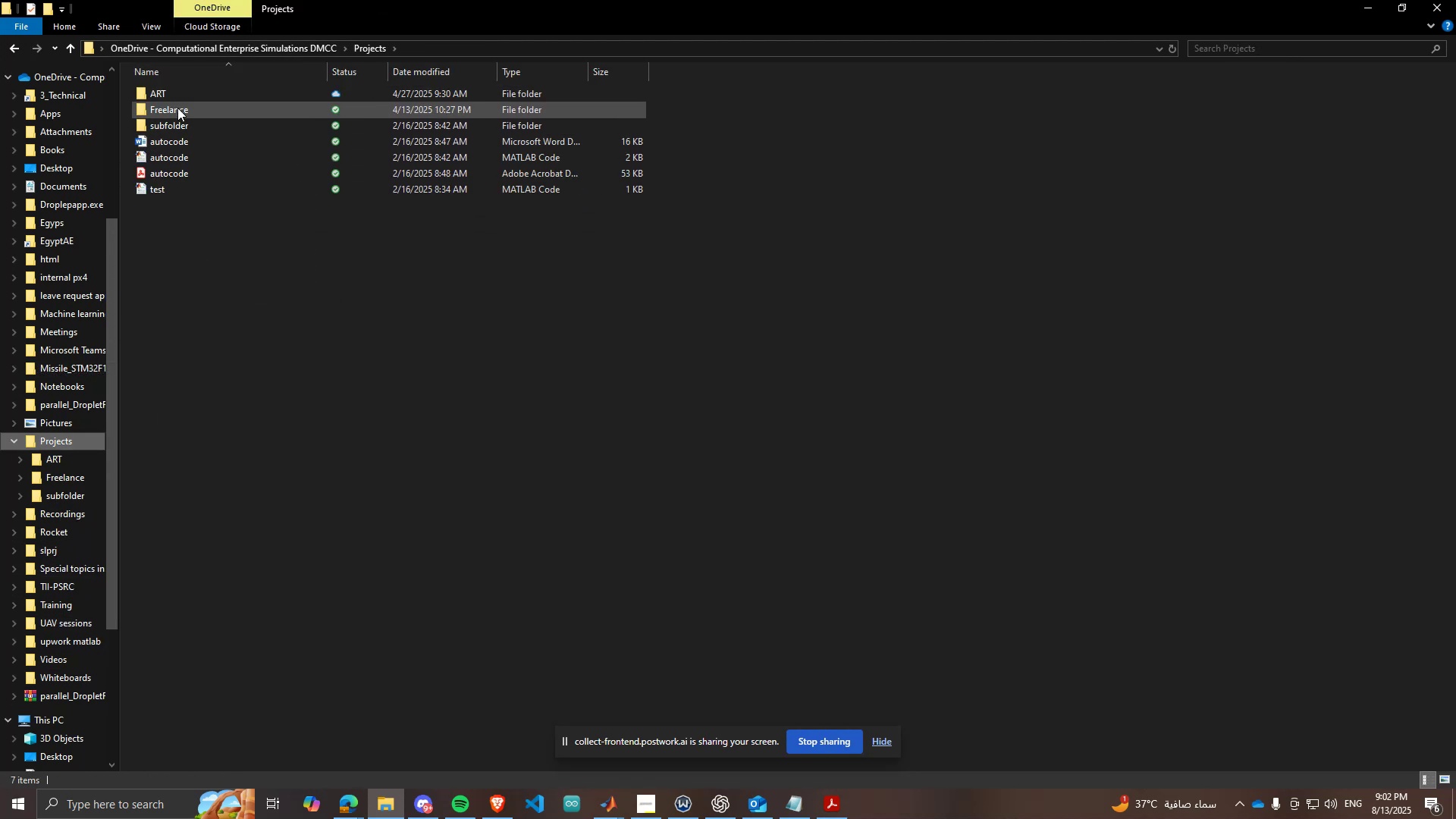 
double_click([187, 127])
 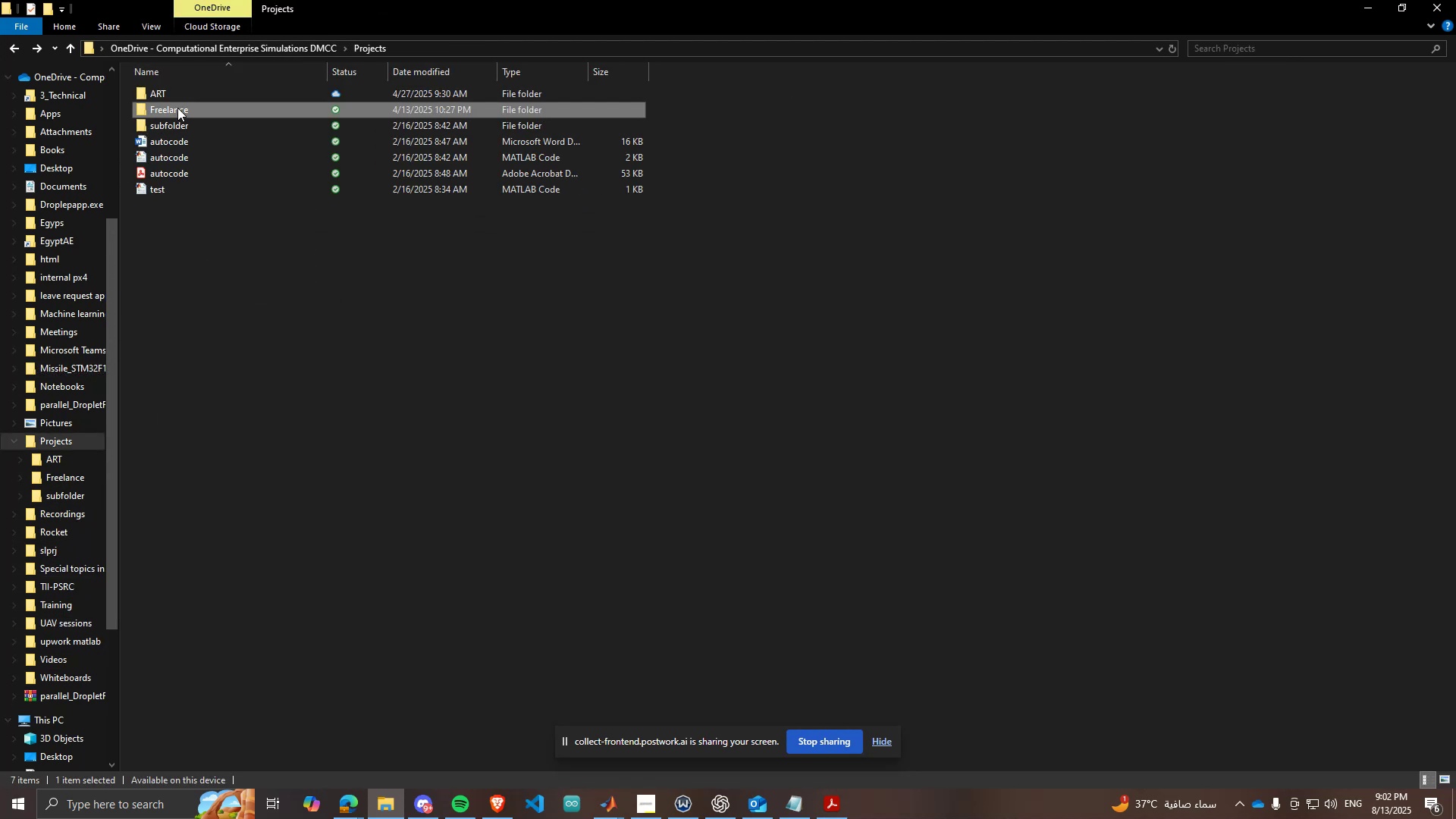 
double_click([177, 108])
 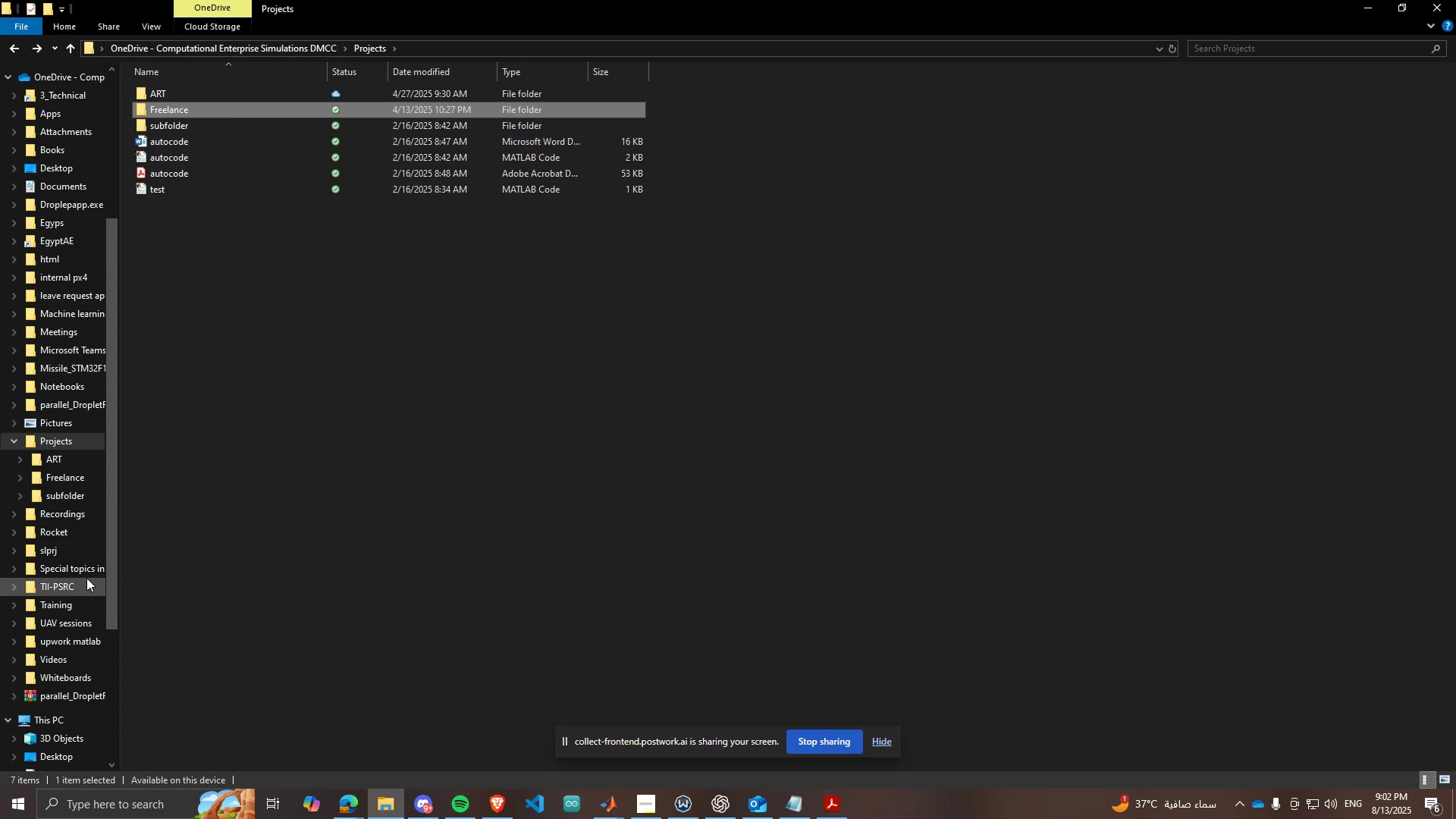 
wait(7.75)
 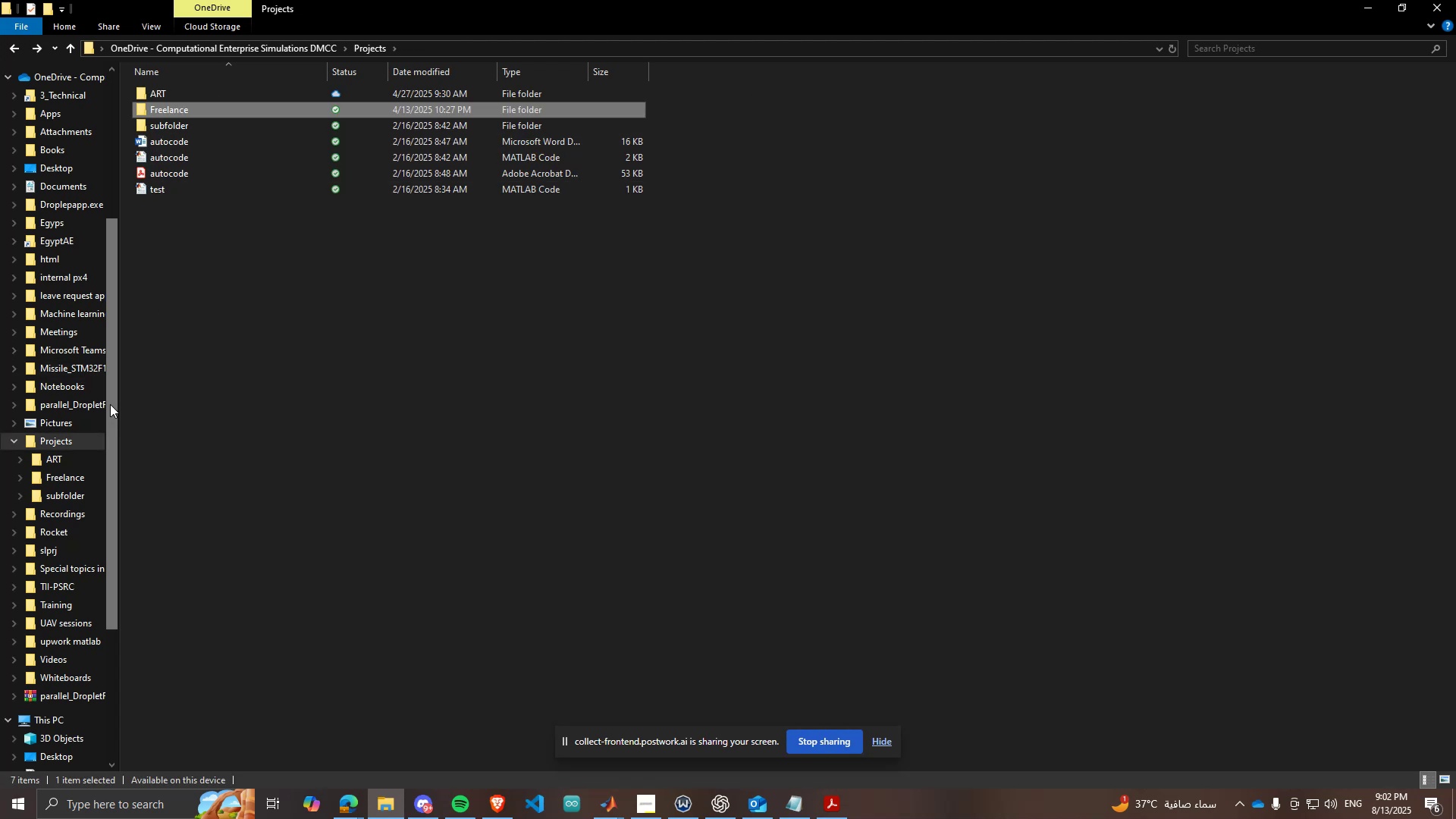 
double_click([77, 591])
 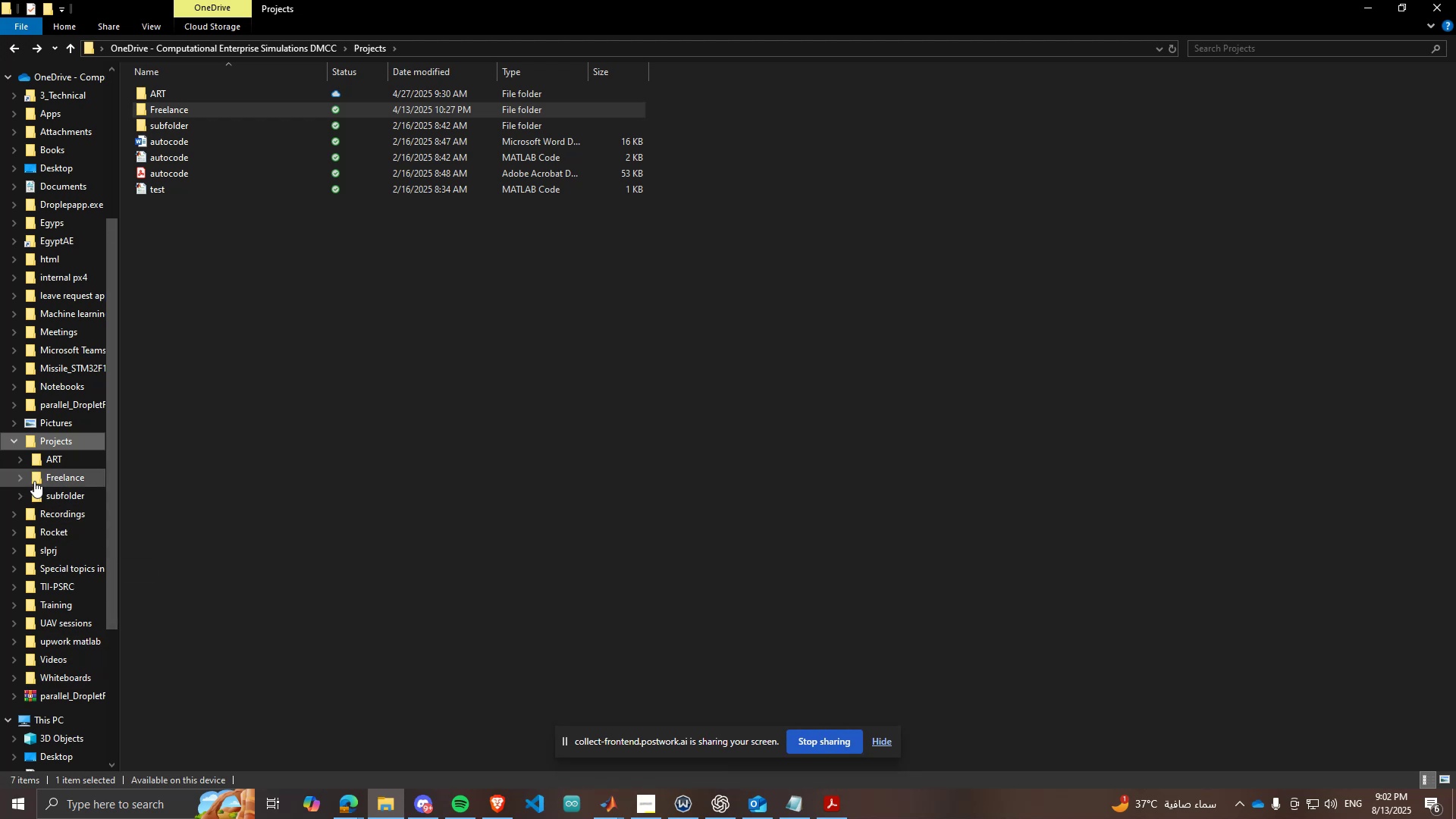 
wait(6.51)
 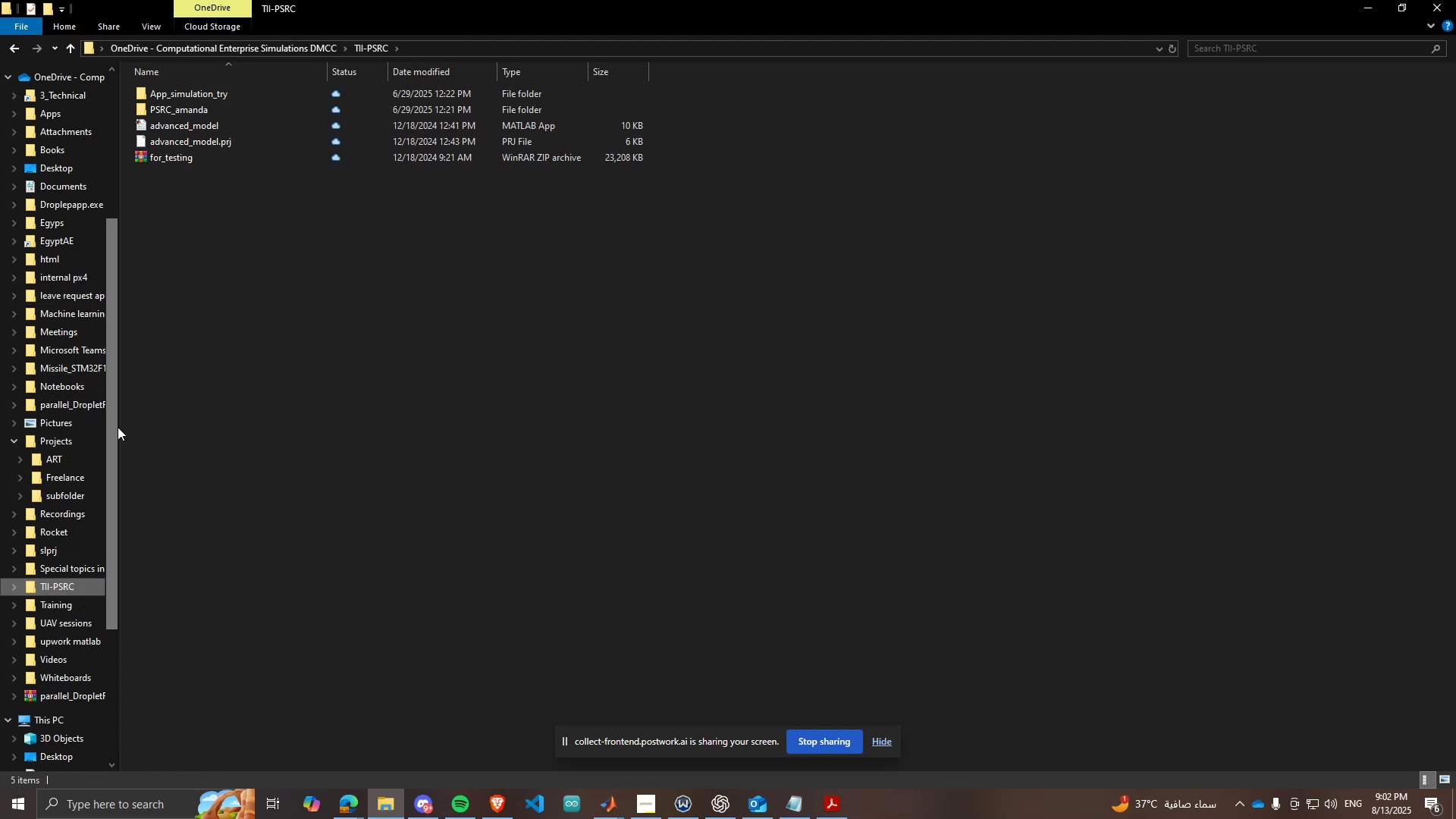 
left_click([11, 424])
 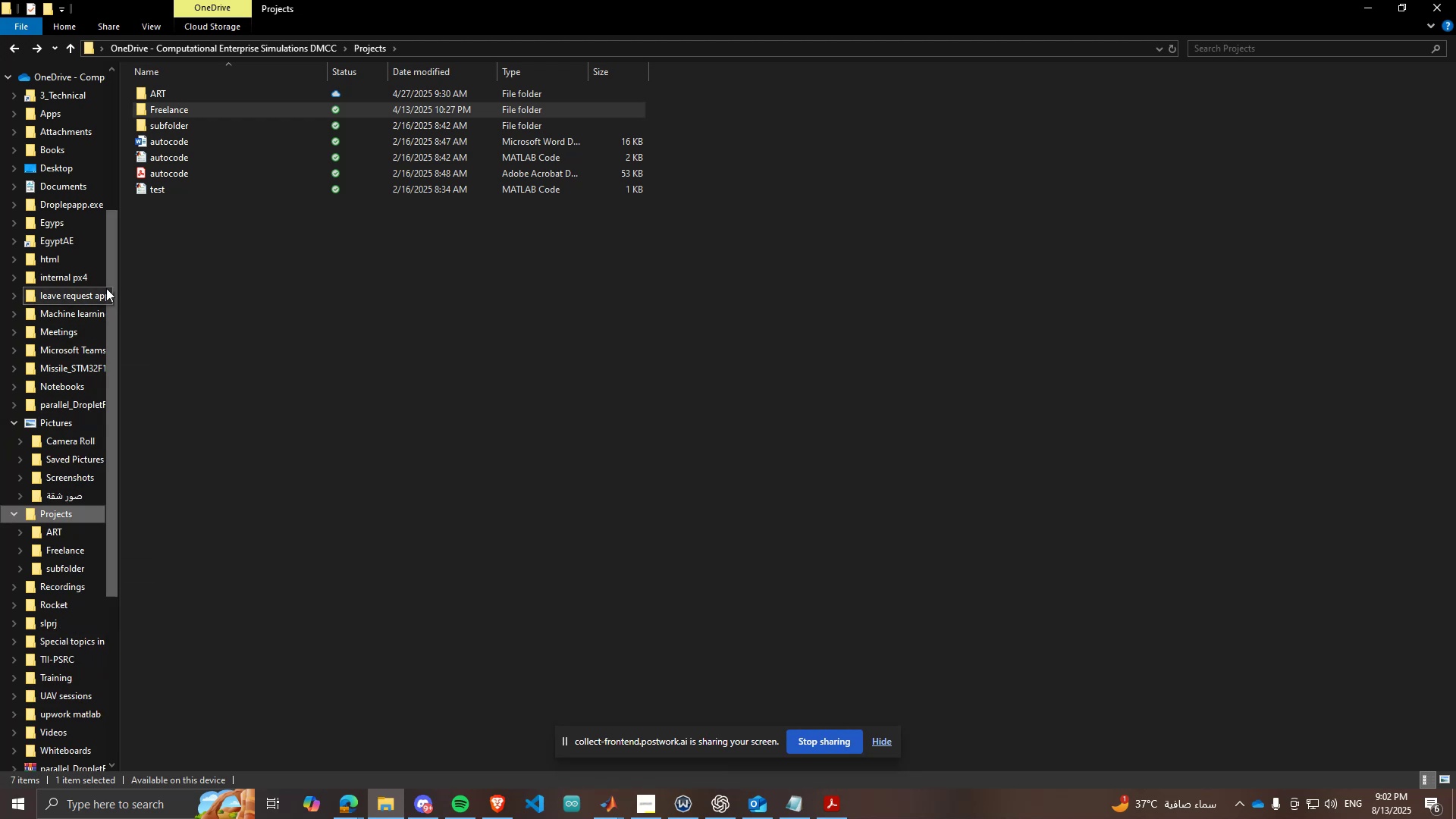 
left_click_drag(start_coordinate=[119, 290], to_coordinate=[256, 304])
 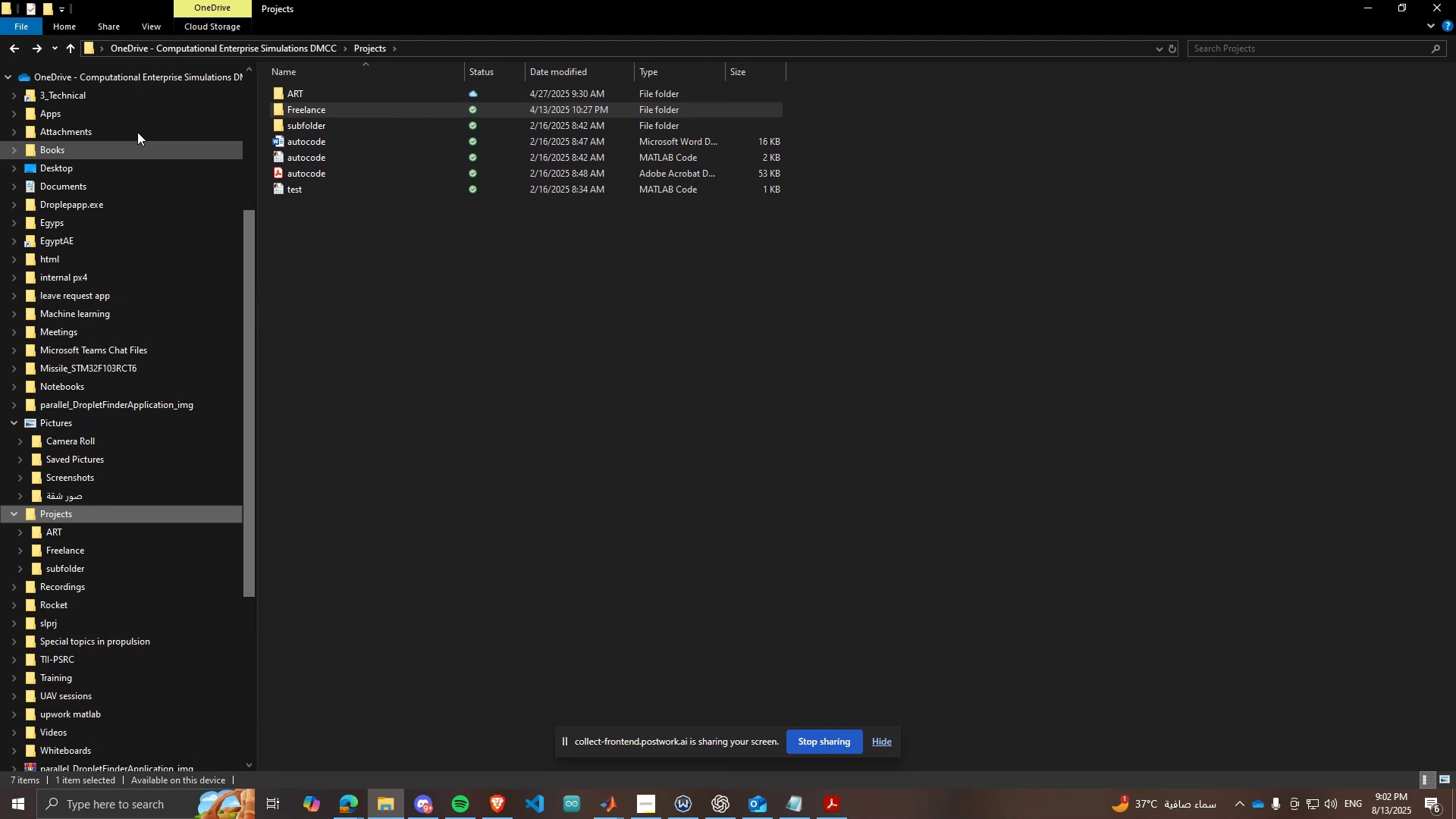 
scroll: coordinate [121, 109], scroll_direction: up, amount: 2.0
 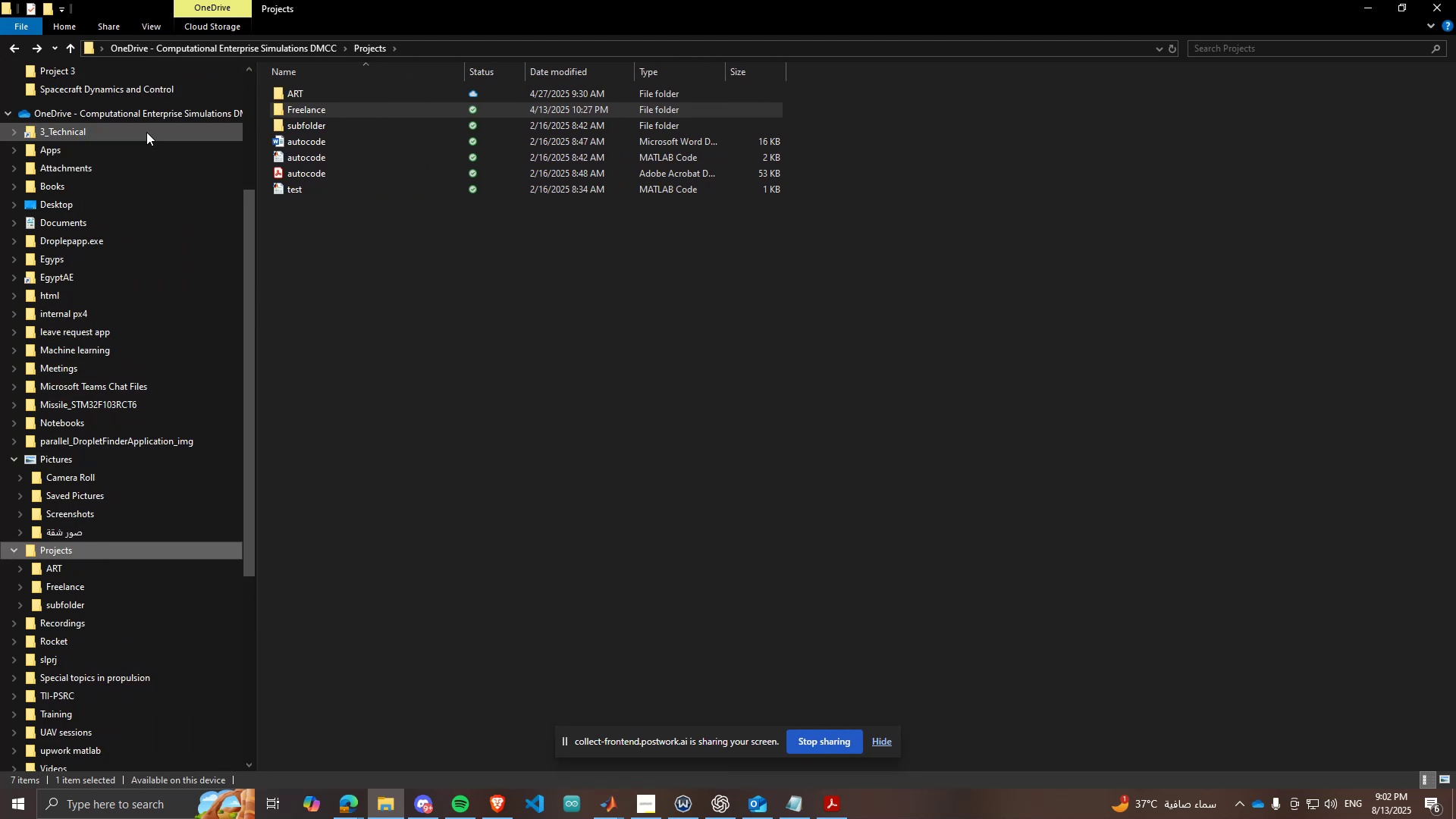 
left_click([146, 132])
 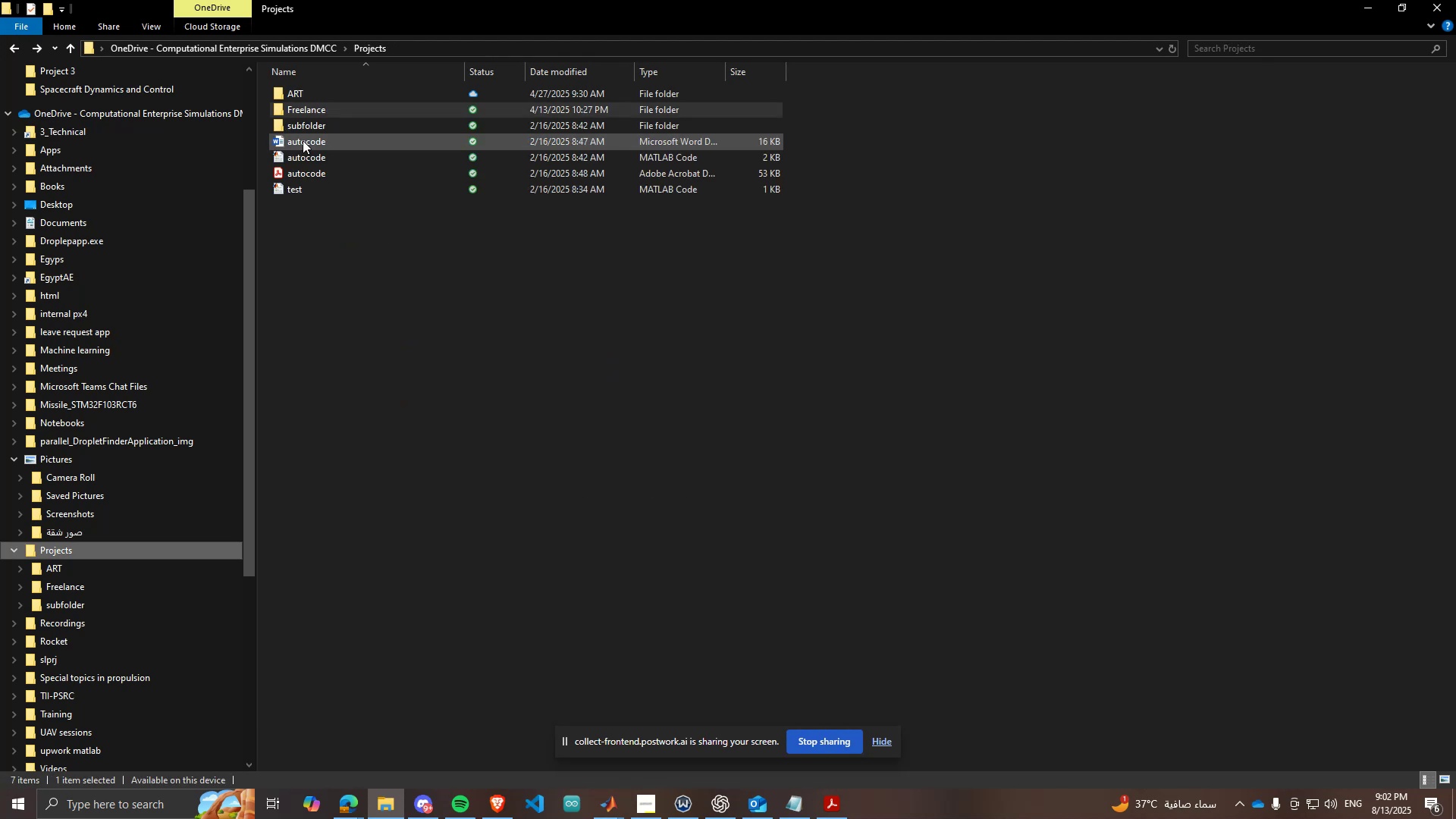 
scroll: coordinate [500, 720], scroll_direction: down, amount: 9.0
 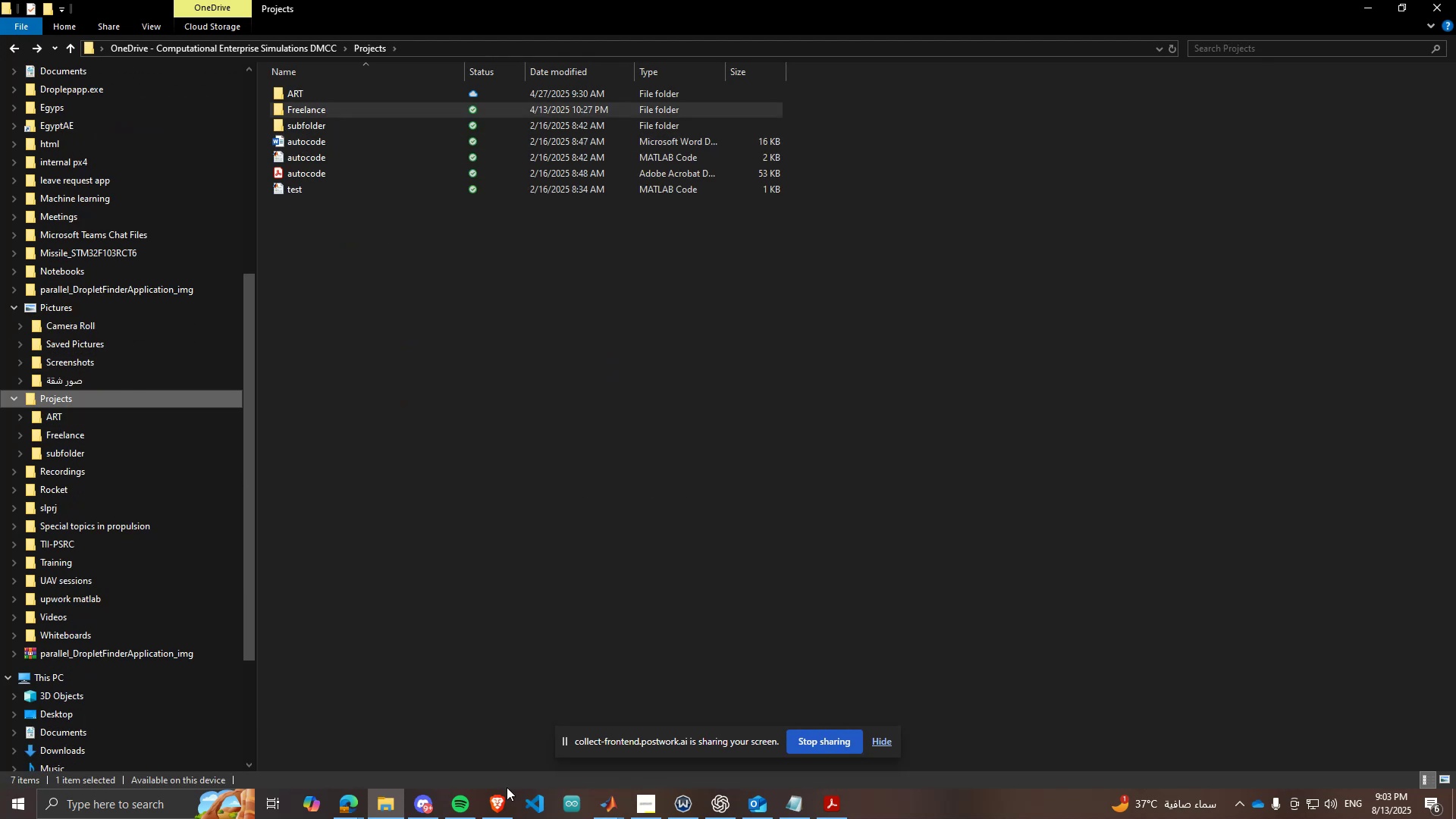 
left_click_drag(start_coordinate=[503, 790], to_coordinate=[496, 795])
 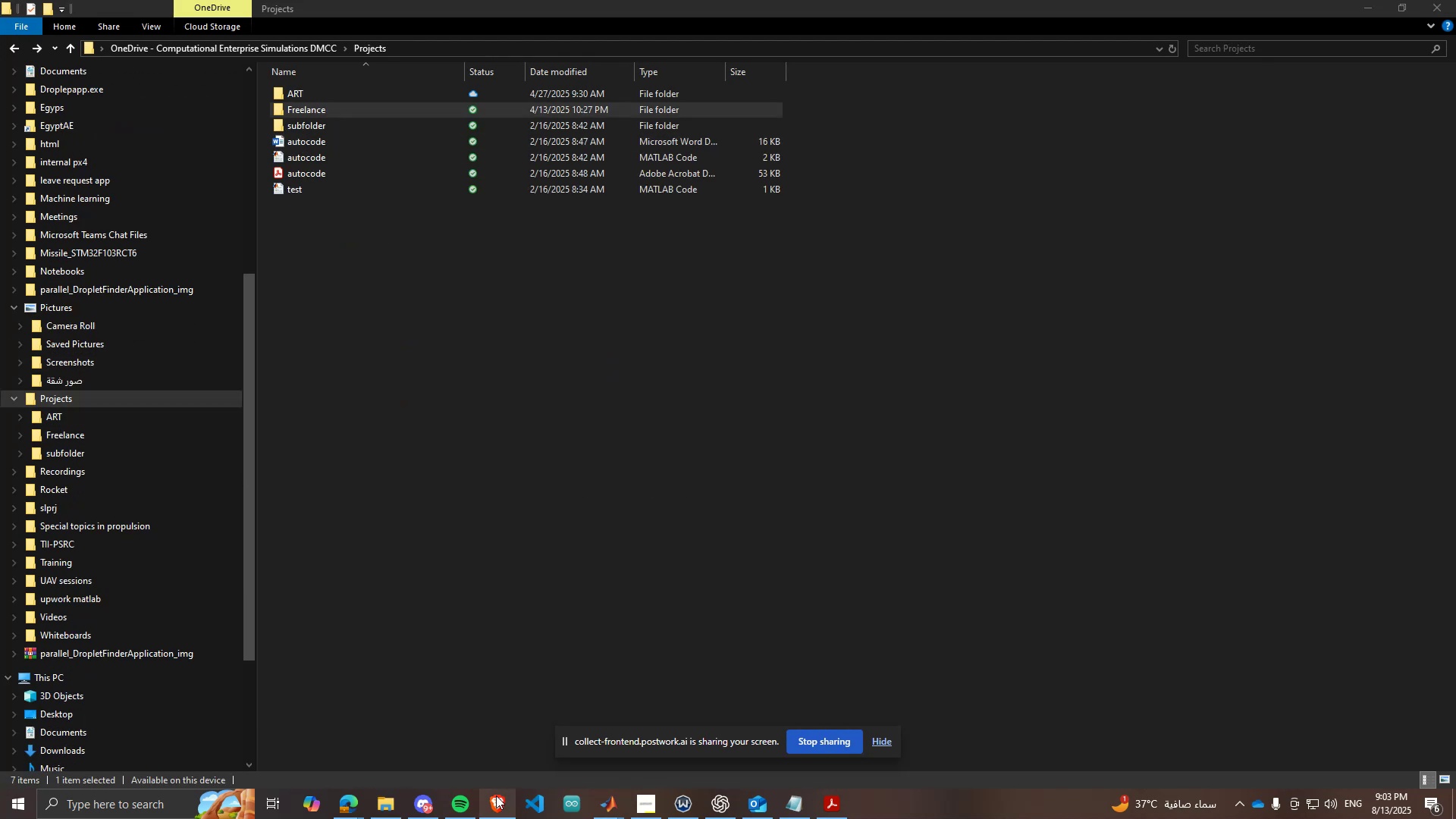 
left_click_drag(start_coordinate=[495, 797], to_coordinate=[495, 802])
 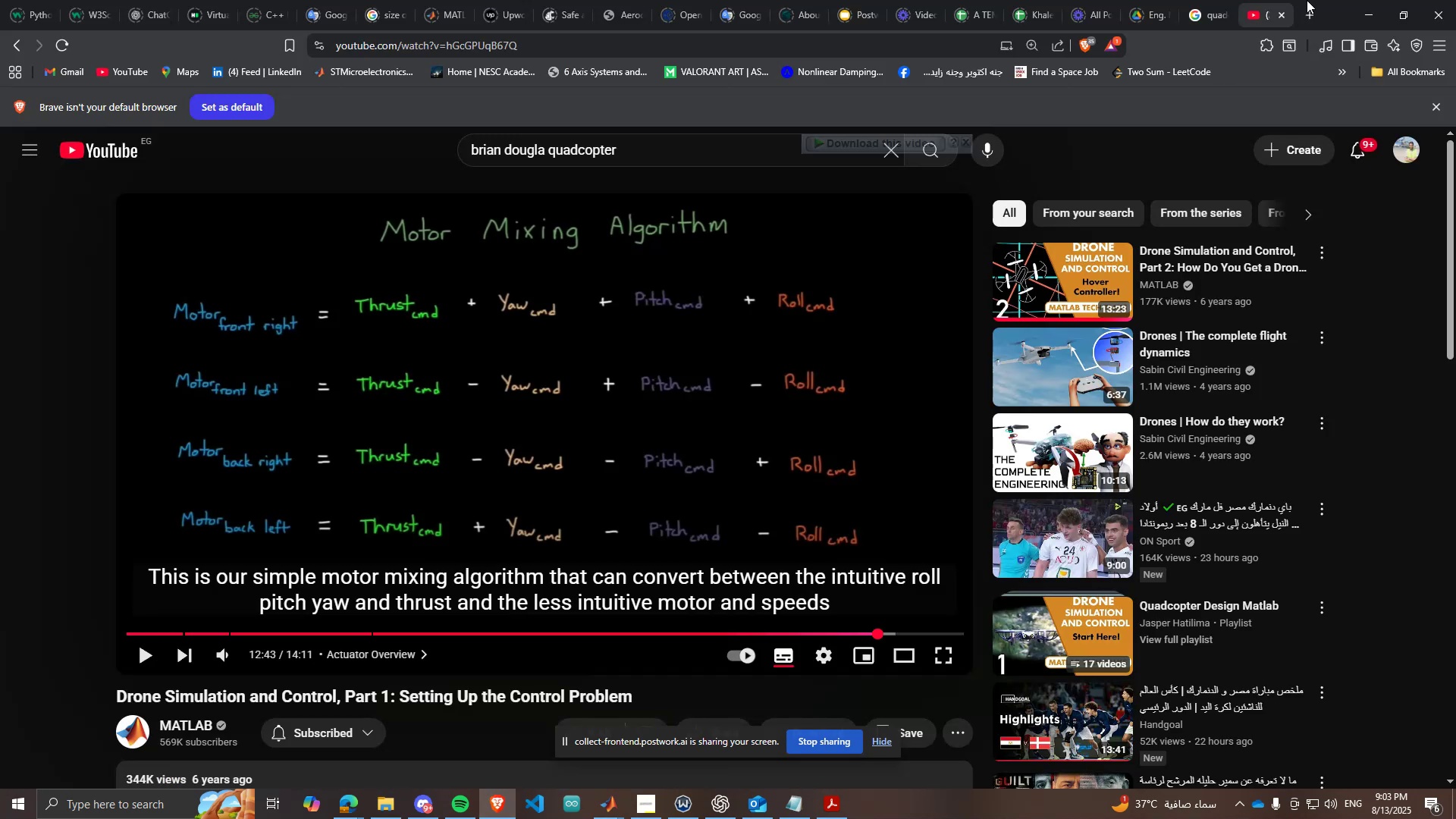 
left_click([1218, 0])
 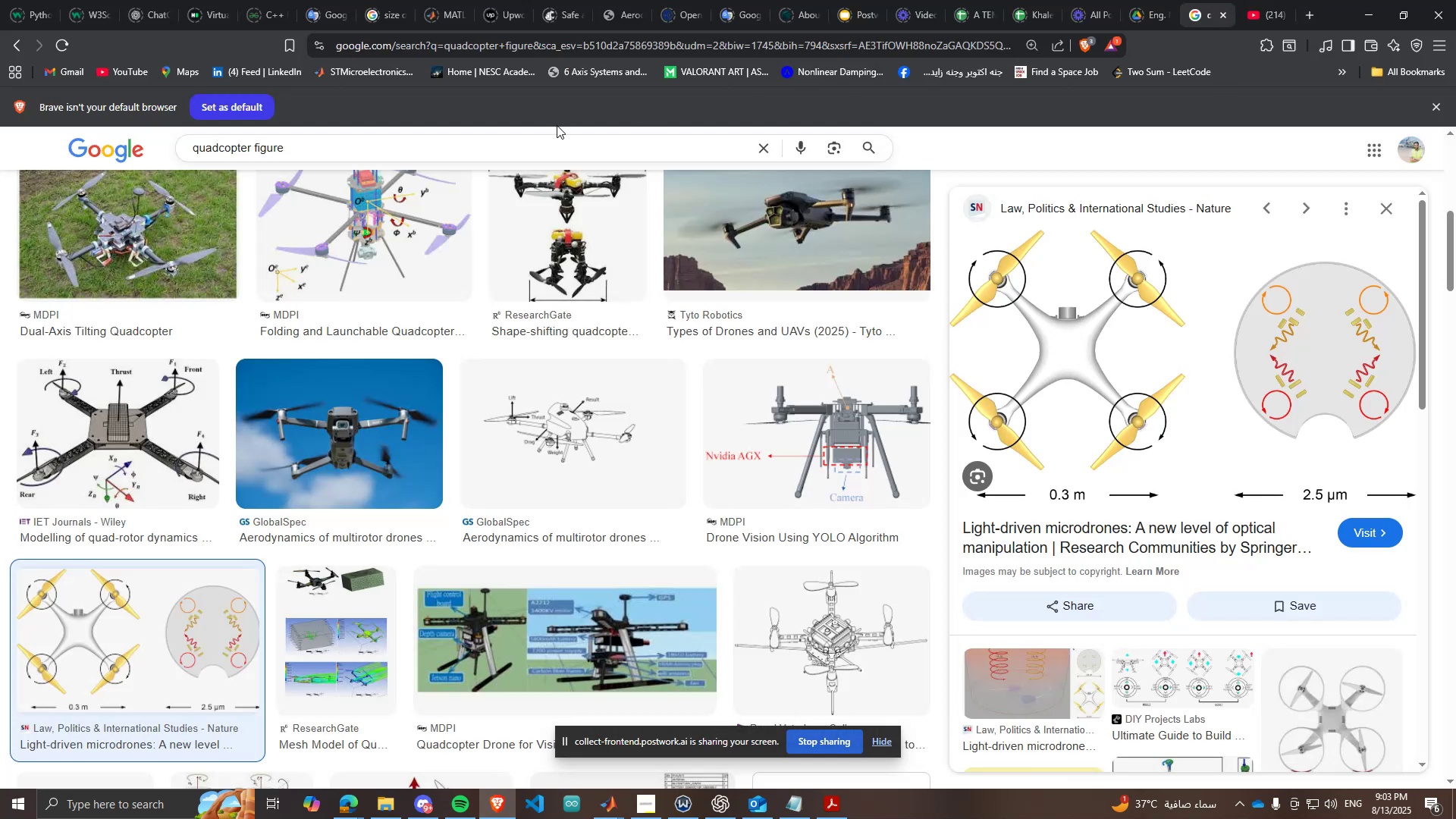 
scroll: coordinate [158, 212], scroll_direction: up, amount: 18.0
 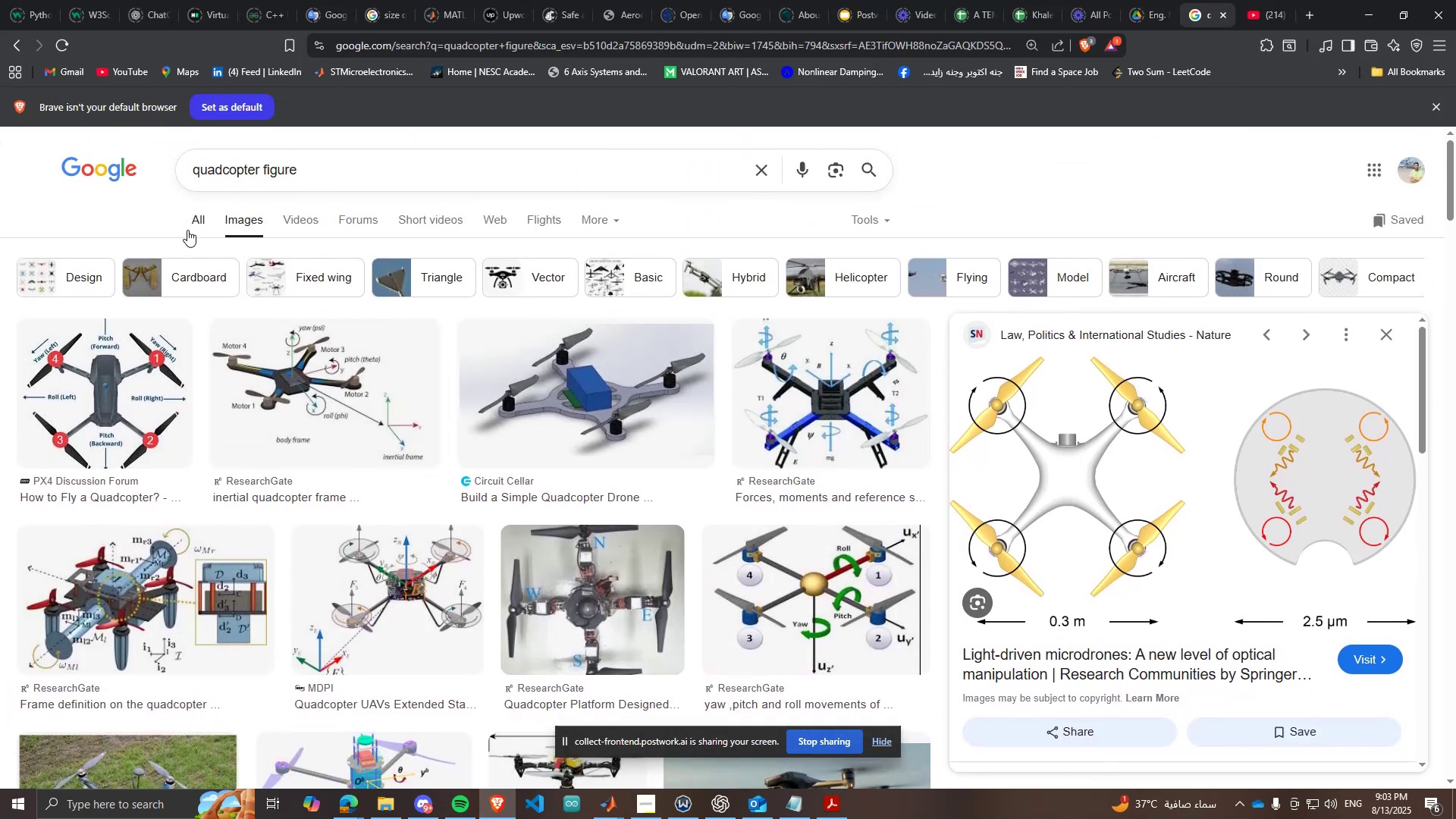 
left_click([190, 228])
 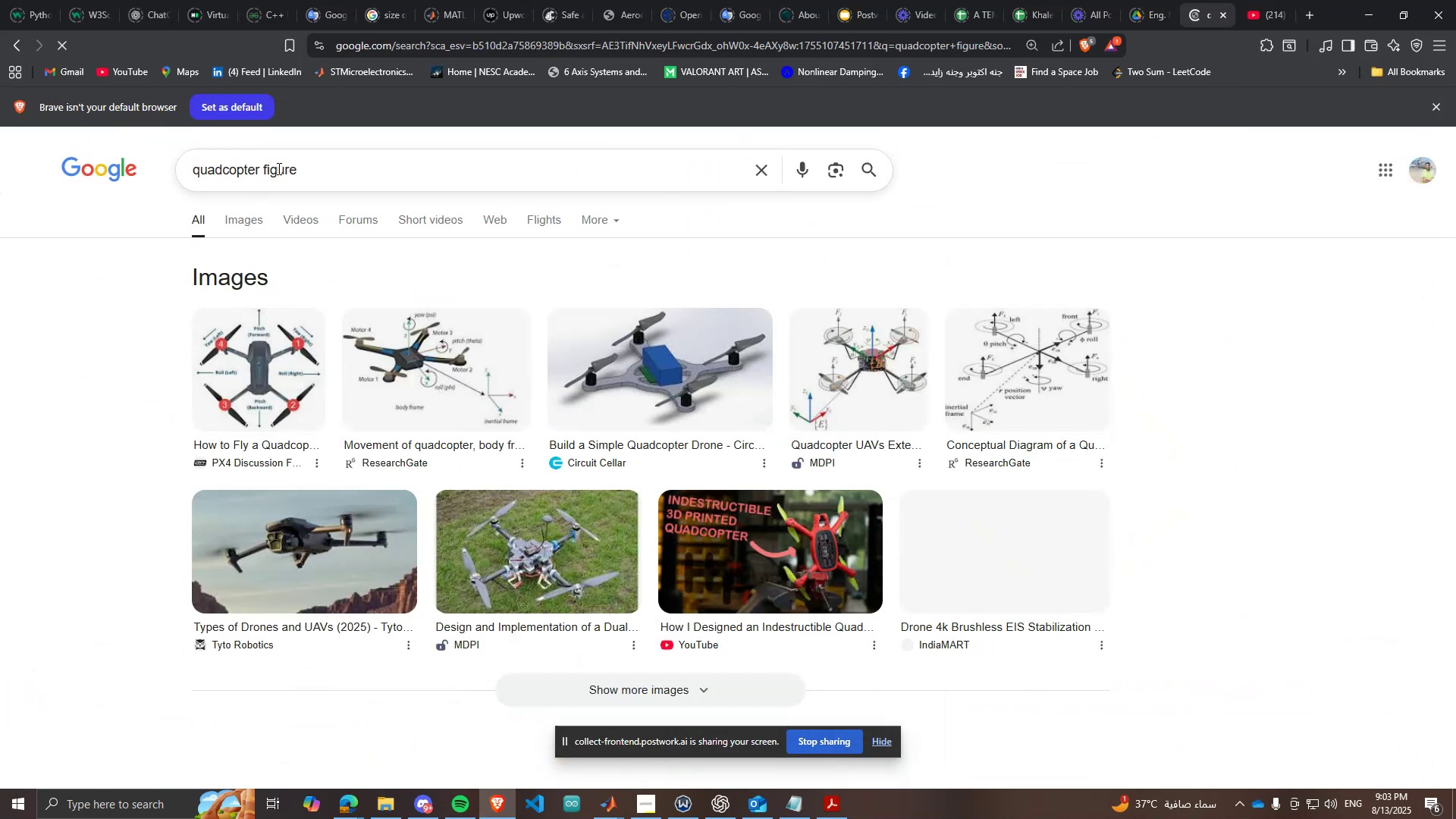 
double_click([278, 168])
 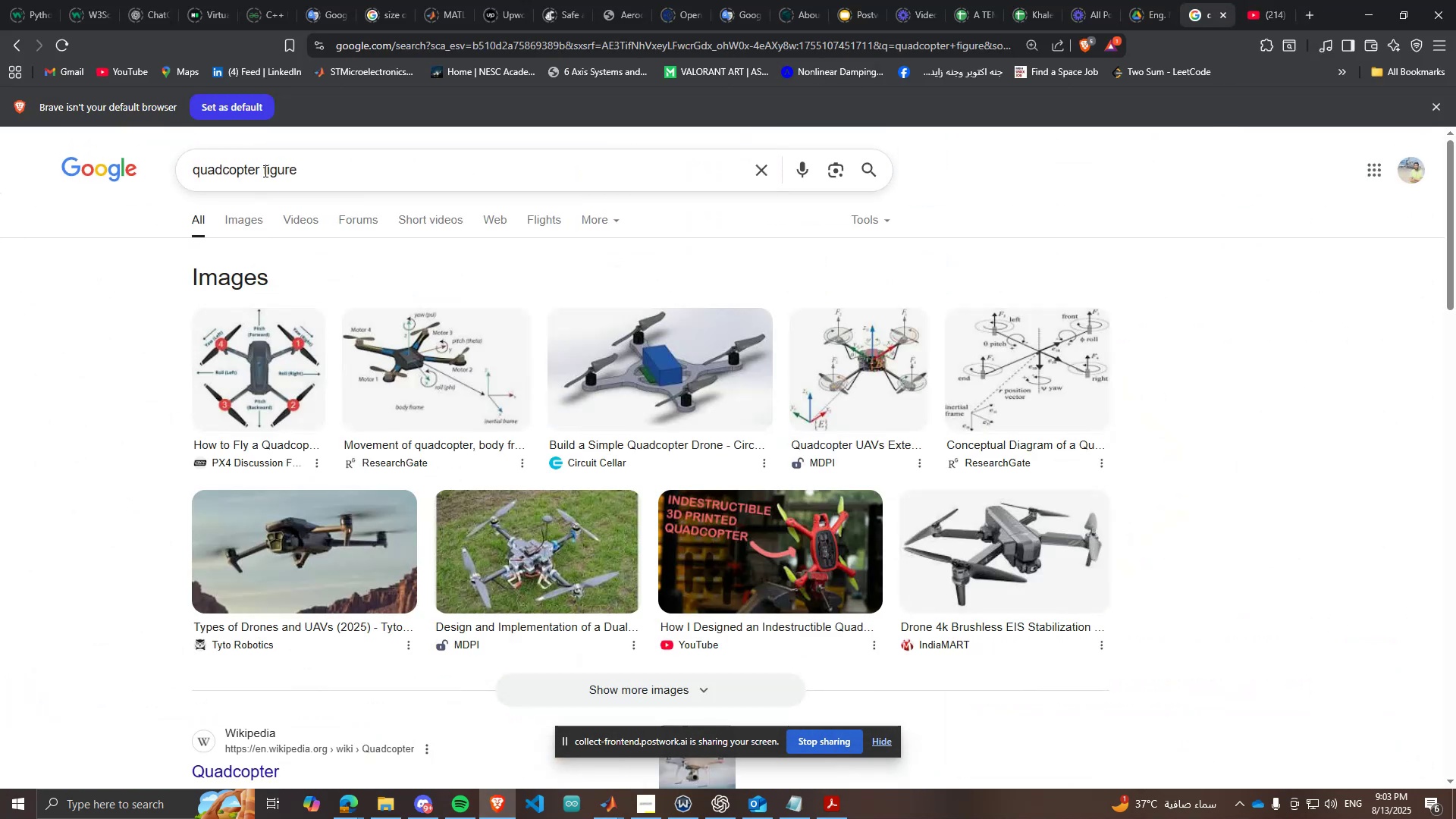 
left_click_drag(start_coordinate=[262, 170], to_coordinate=[331, 176])
 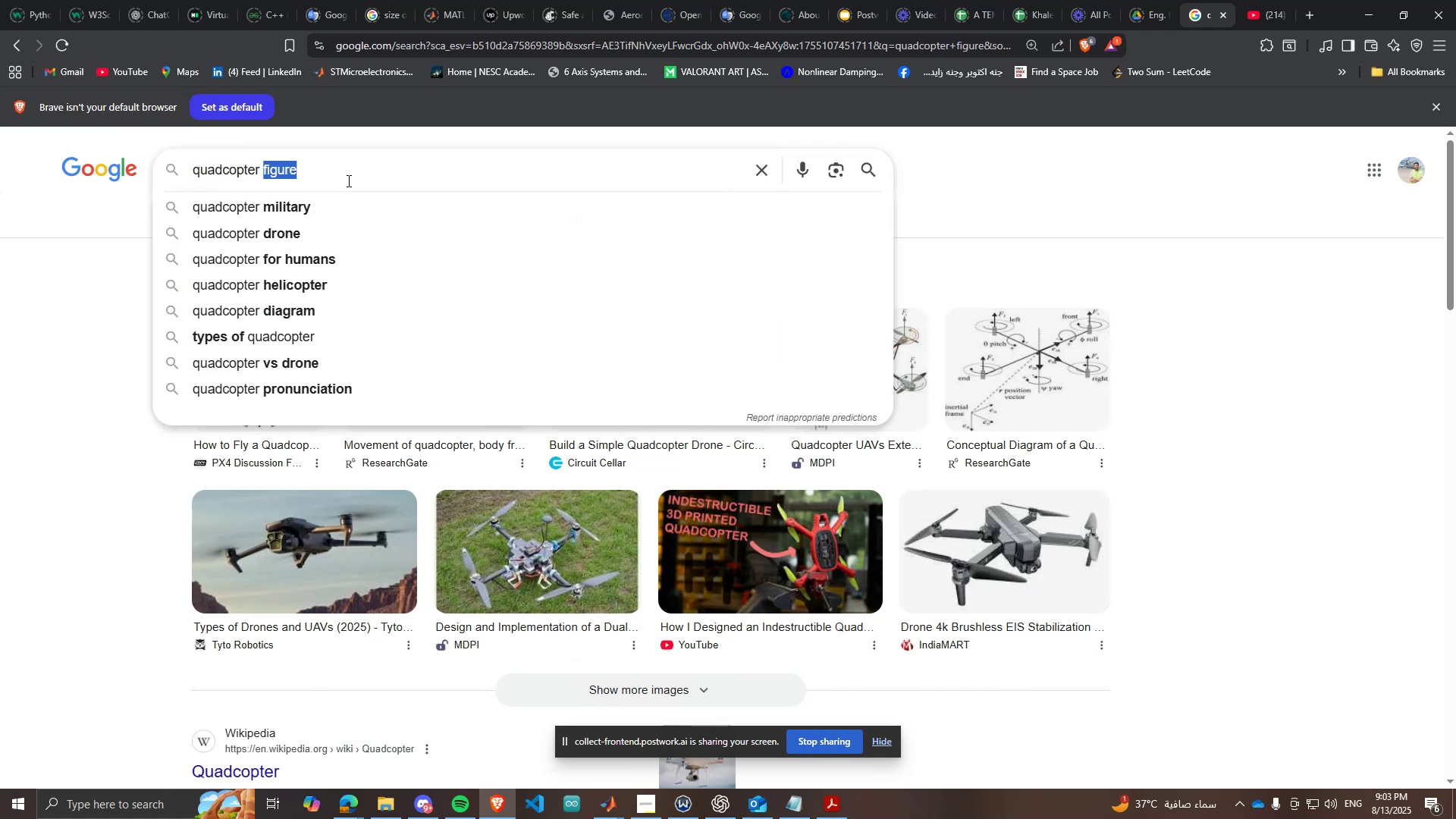 
type(wegiht and i)
key(Backspace)
type(ighy a)
key(Backspace)
key(Backspace)
key(Backspace)
type(t and inertia)
 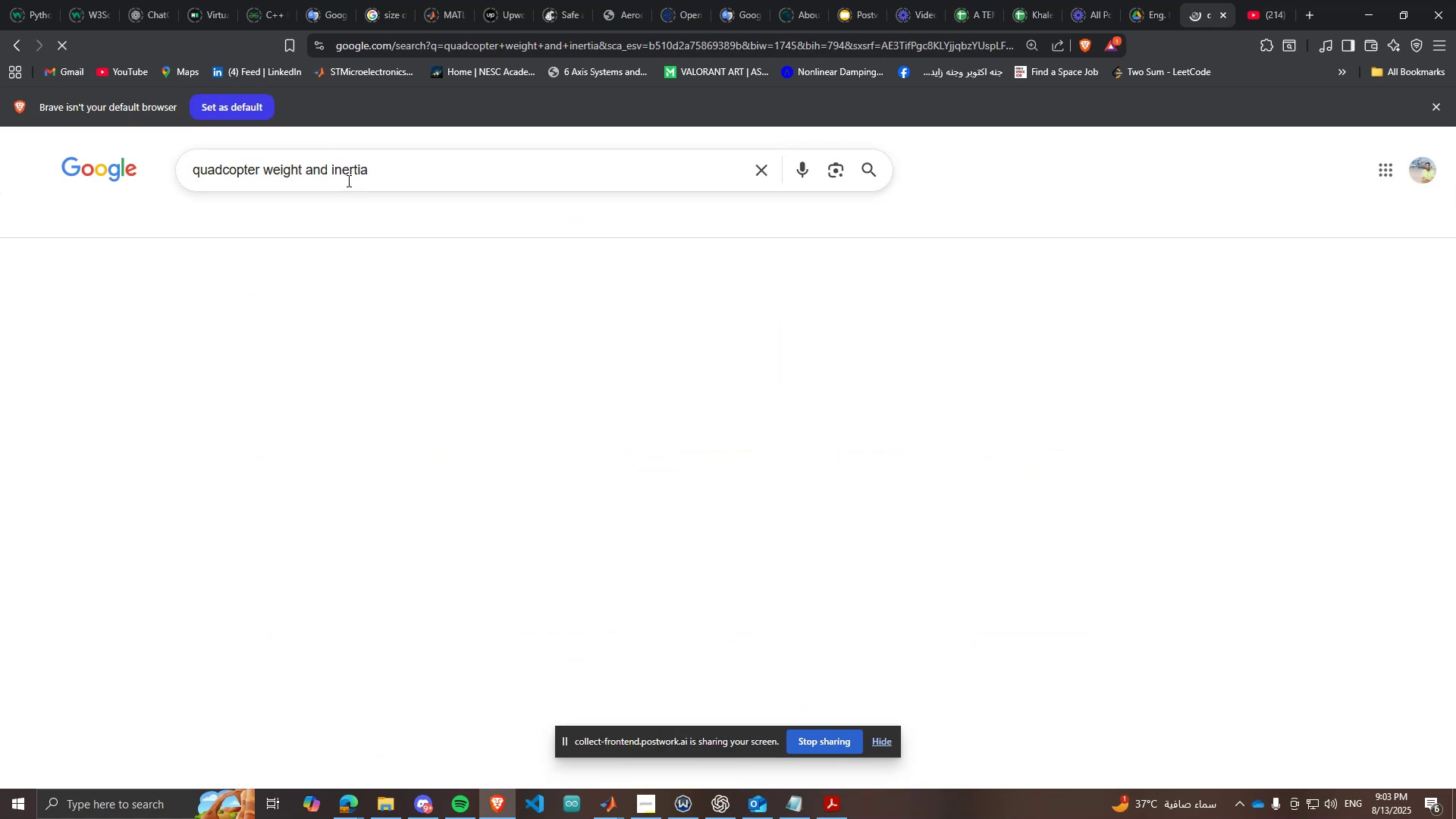 
key(Enter)
 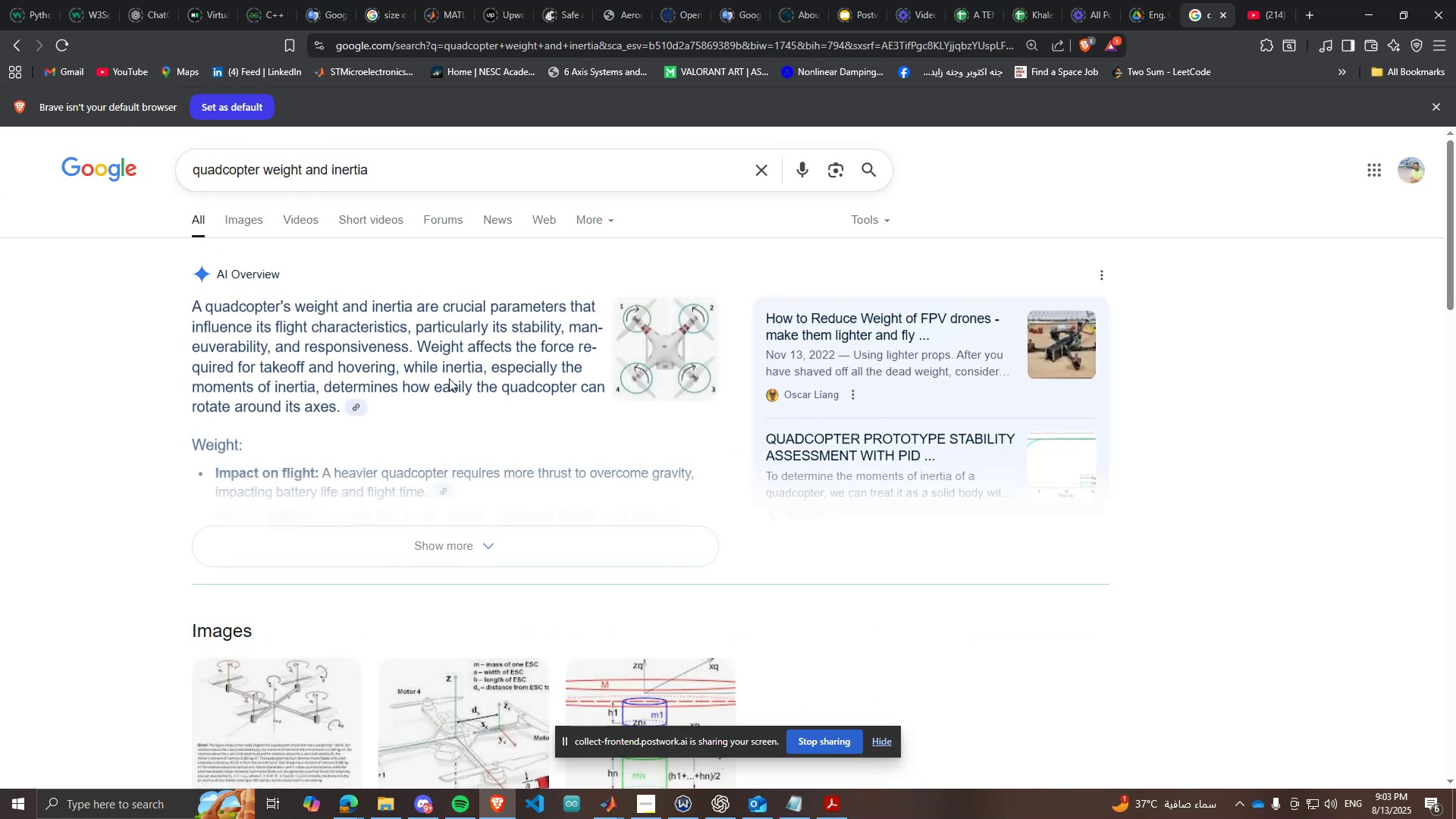 
scroll: coordinate [774, 552], scroll_direction: down, amount: 12.0
 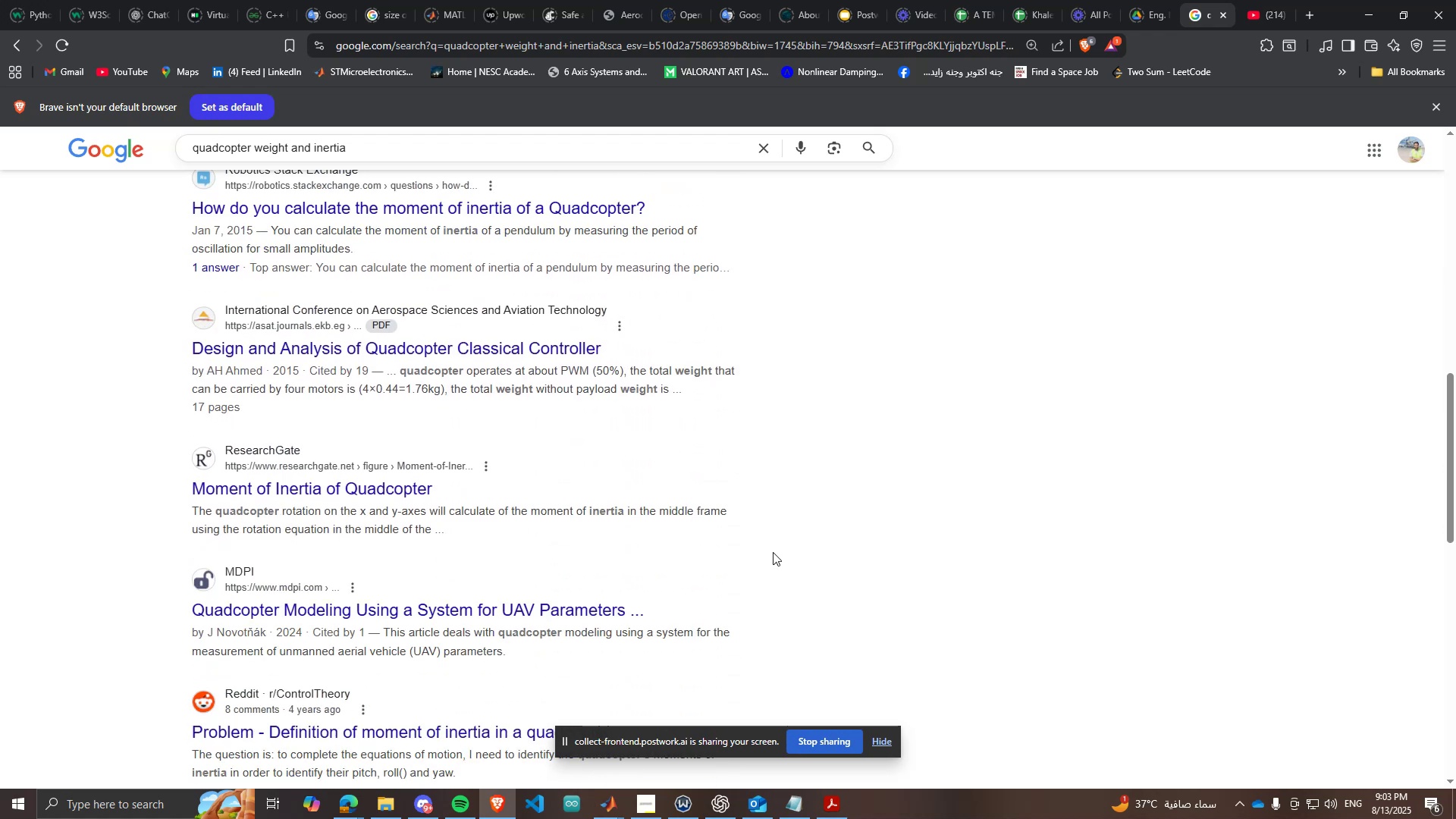 
scroll: coordinate [685, 389], scroll_direction: up, amount: 13.0
 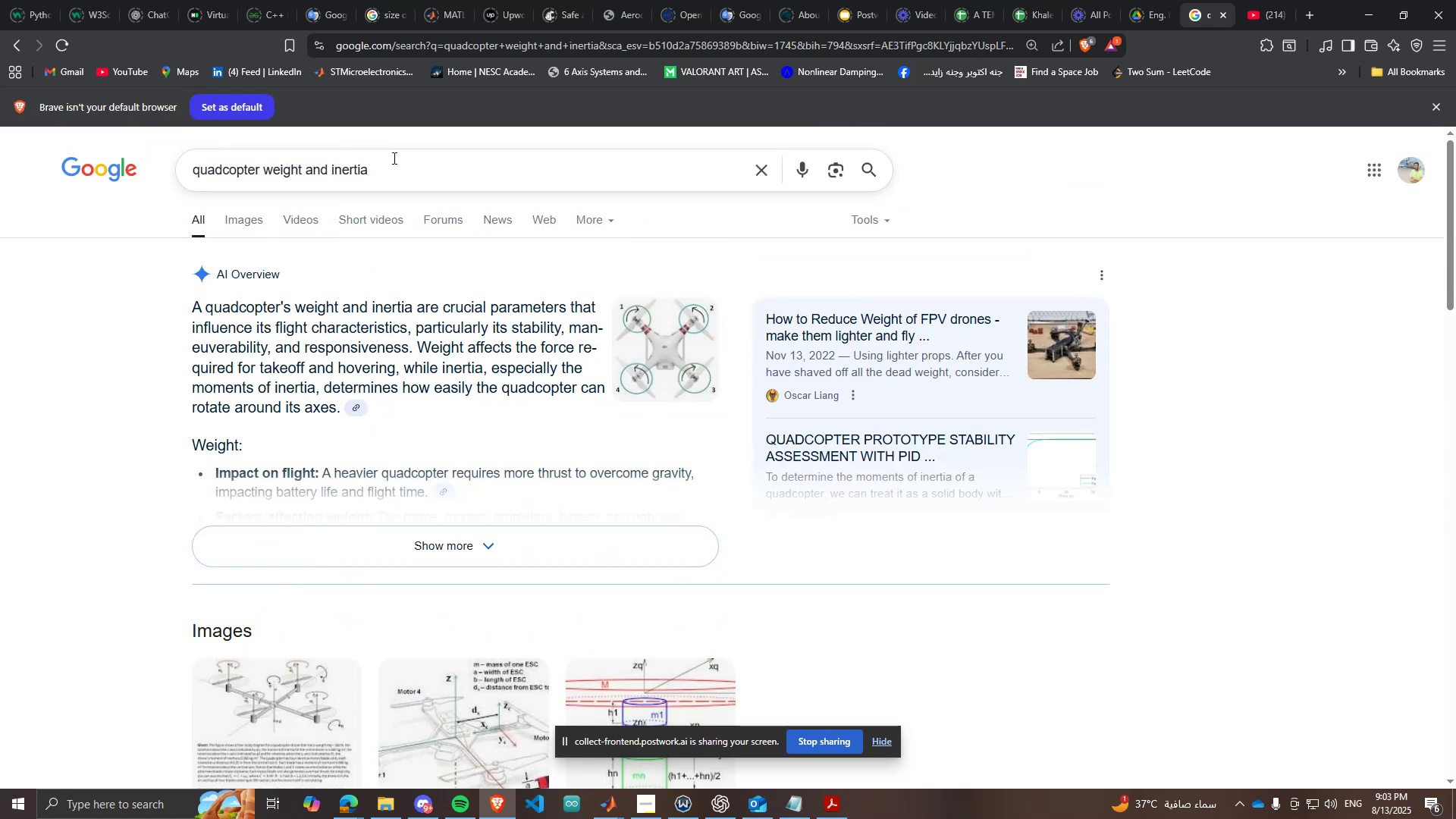 
left_click([393, 158])
 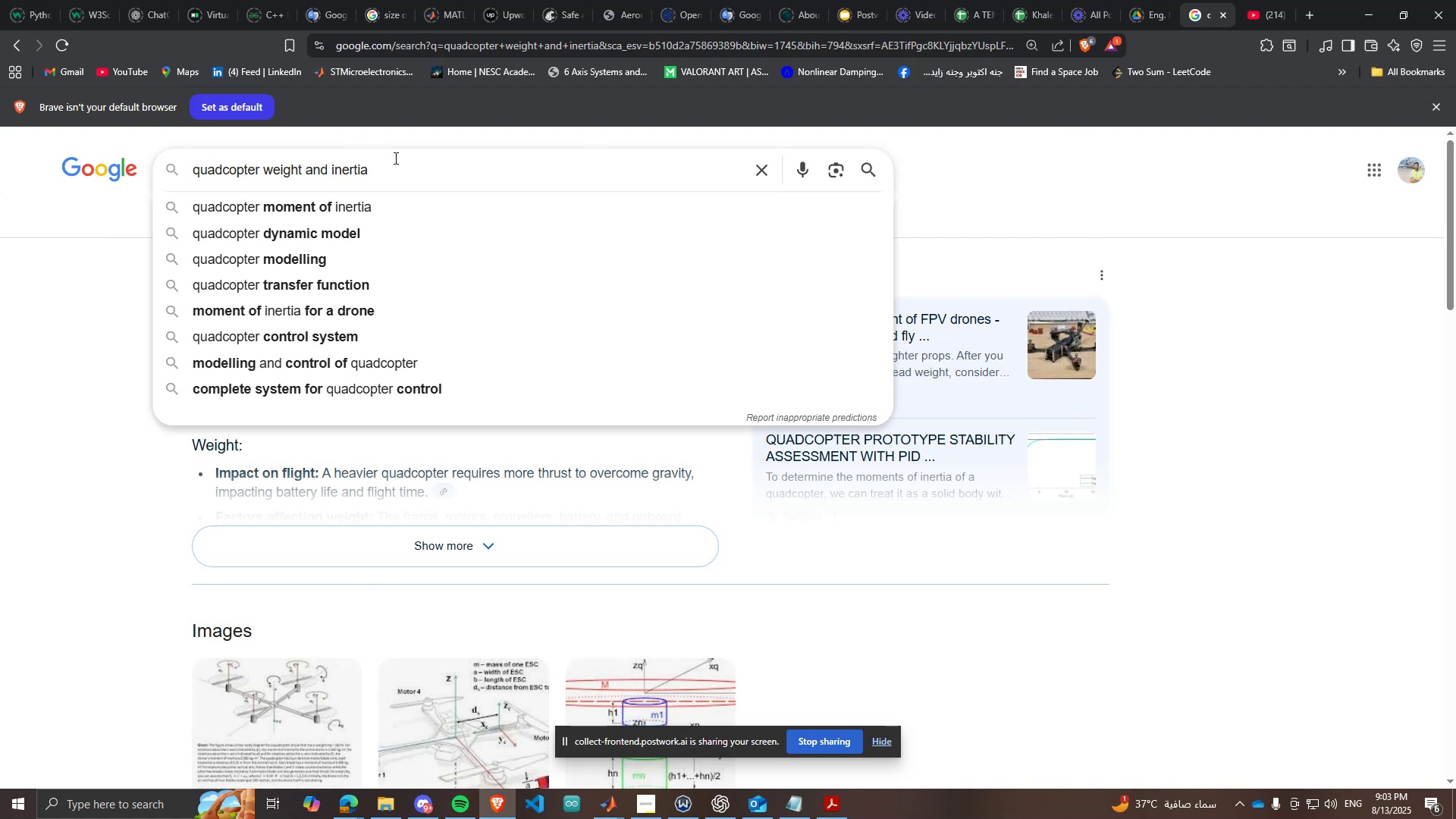 
type( examples)
 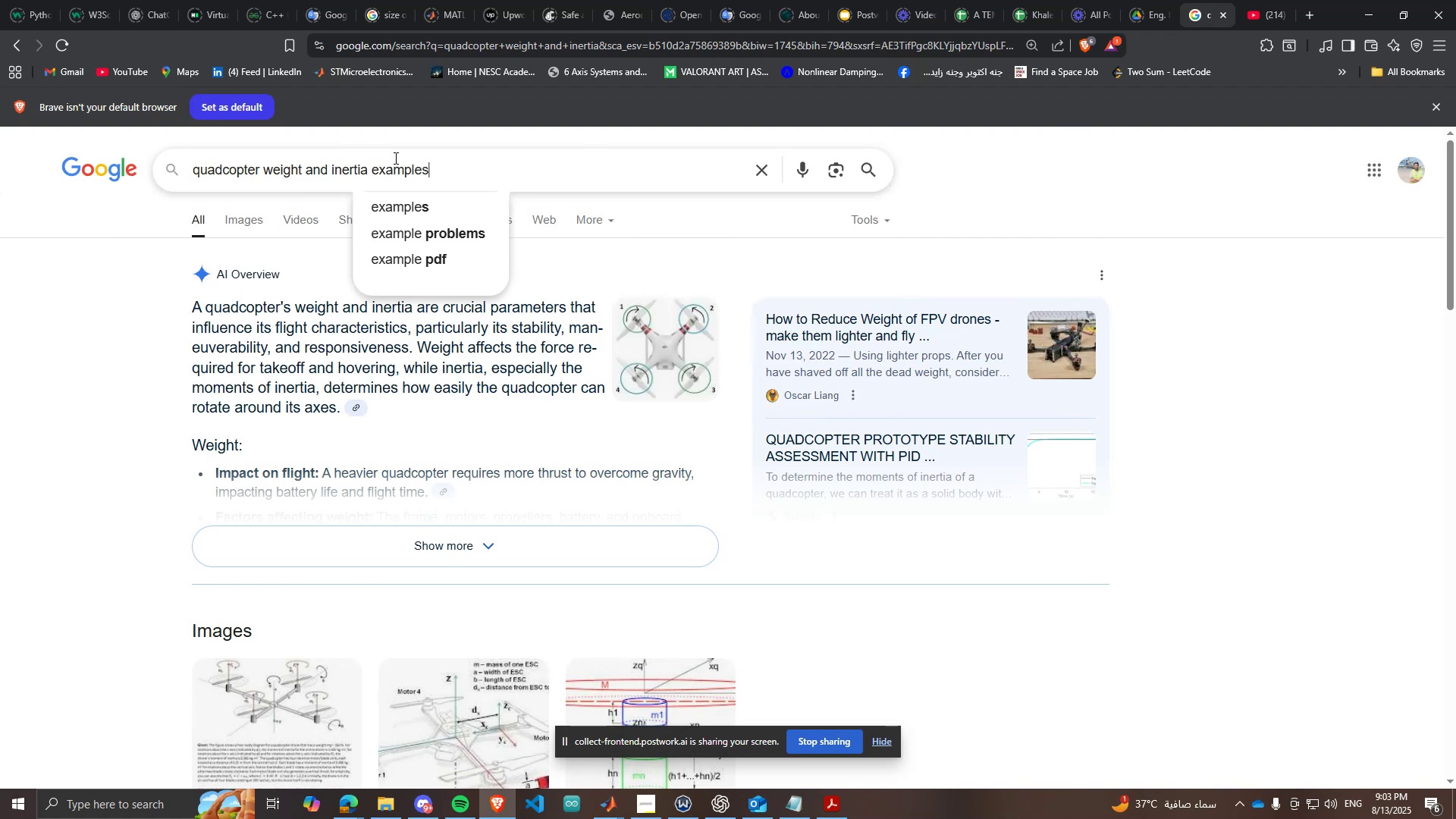 
key(Enter)
 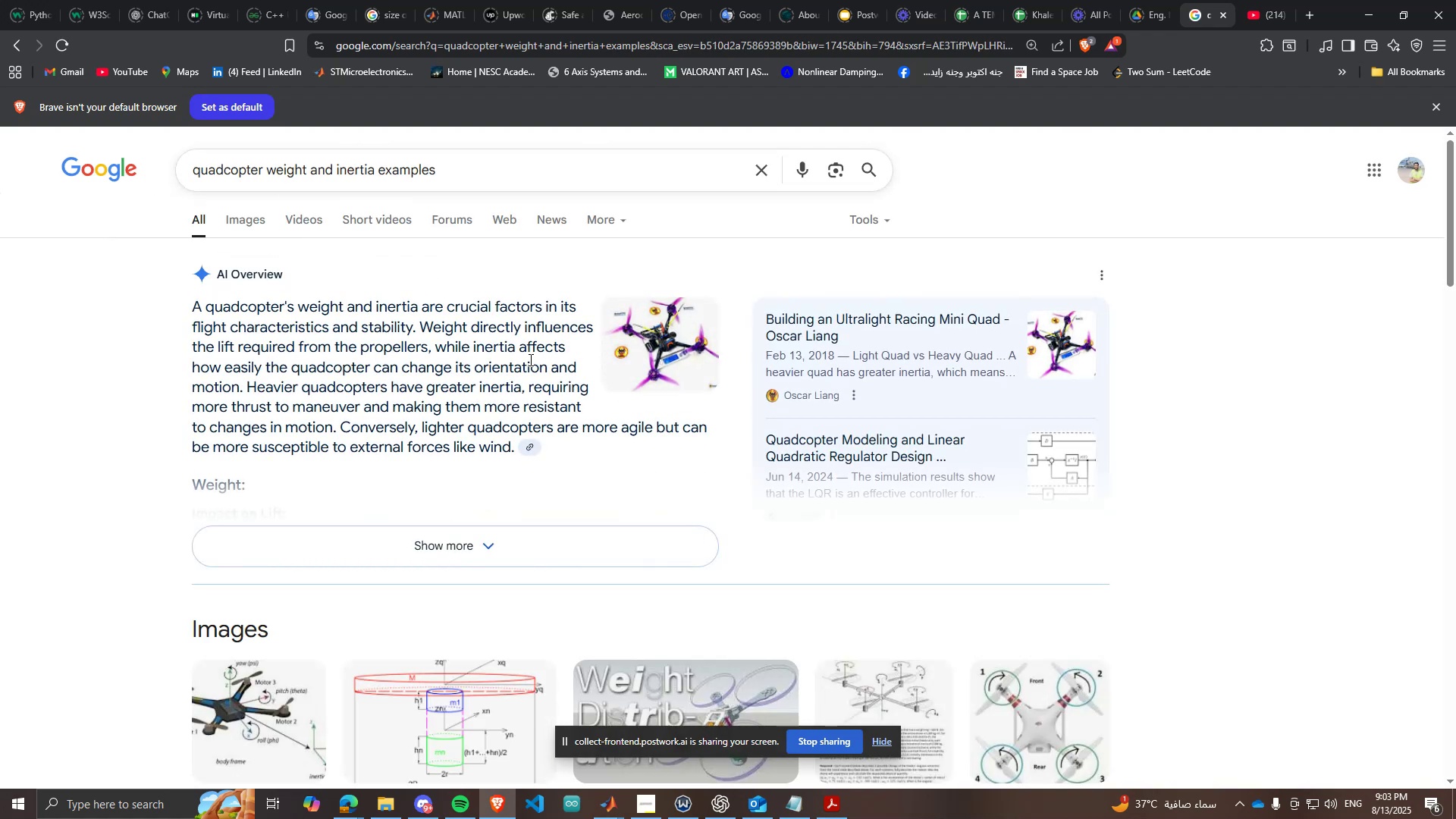 
scroll: coordinate [353, 447], scroll_direction: down, amount: 11.0
 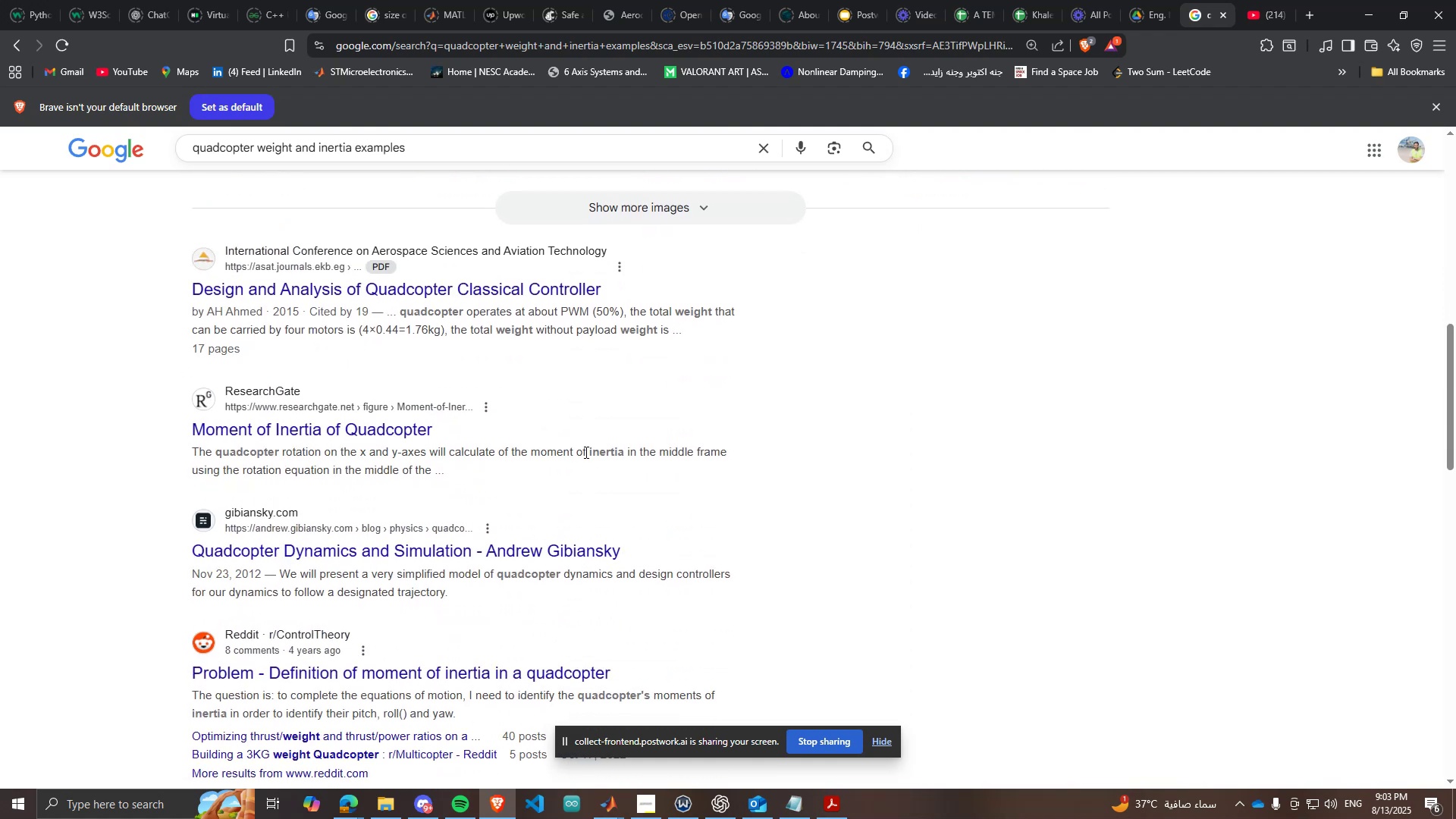 
wait(5.21)
 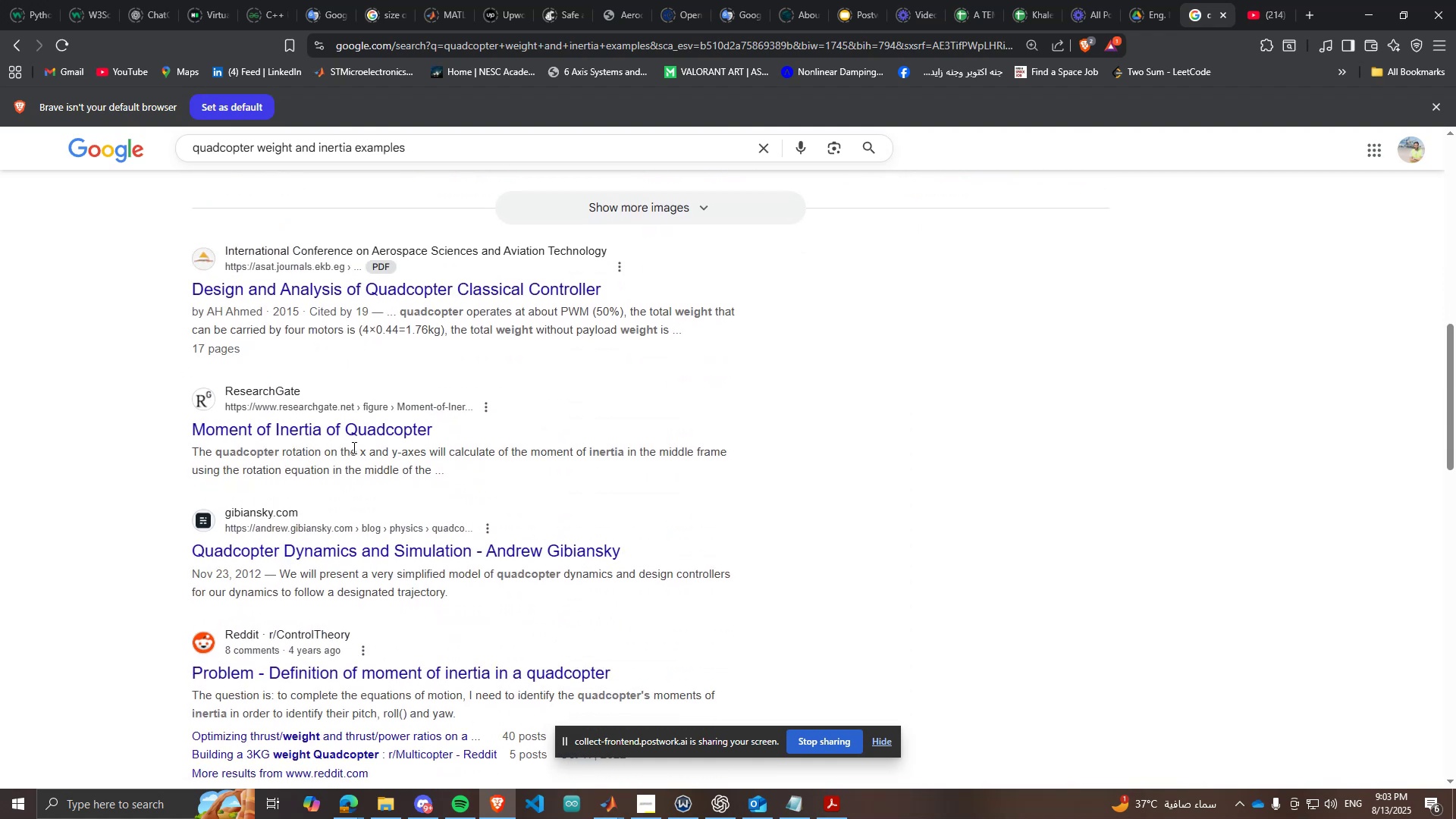 
scroll: coordinate [779, 469], scroll_direction: up, amount: 2.0
 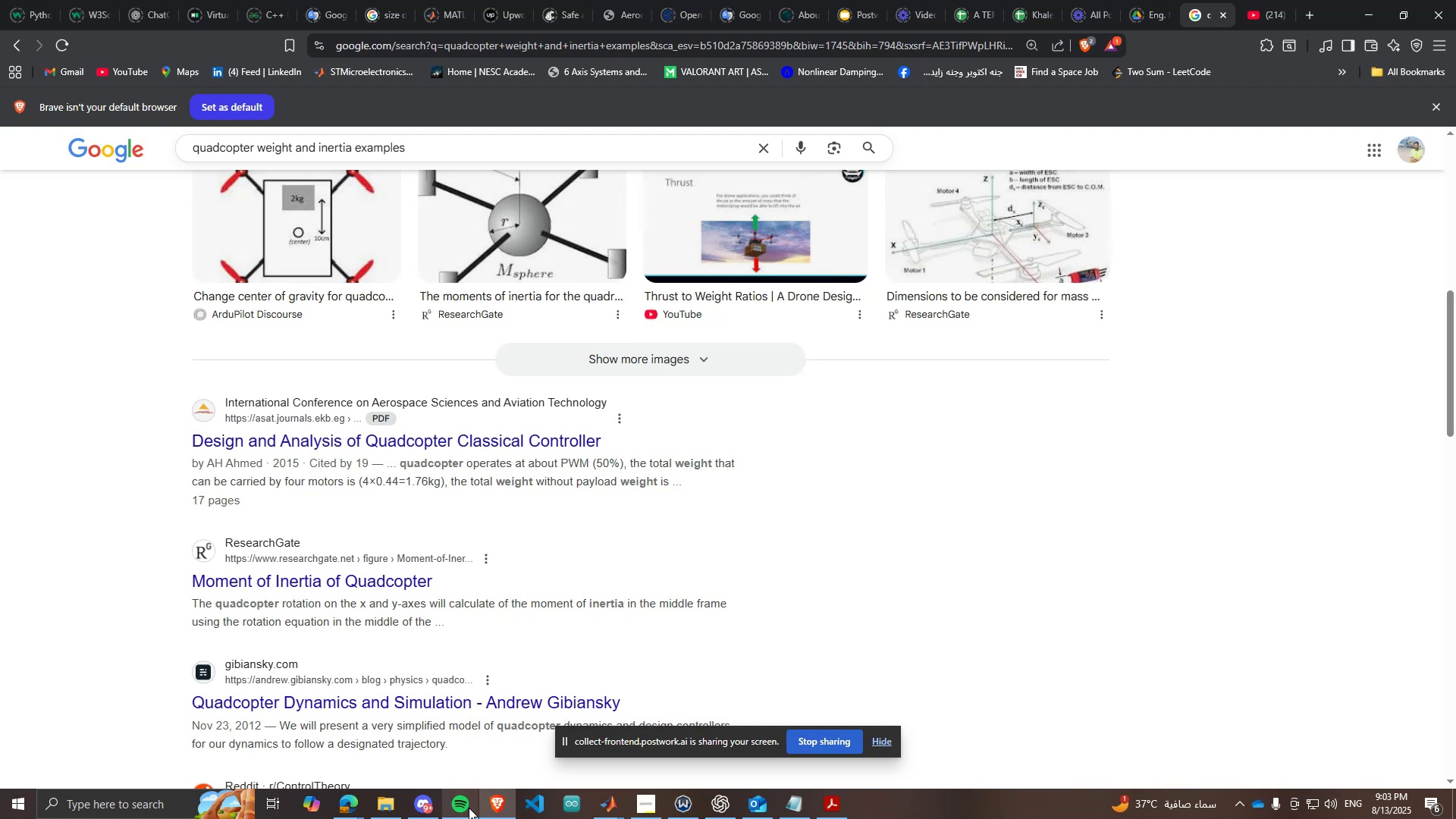 
left_click([460, 780])
 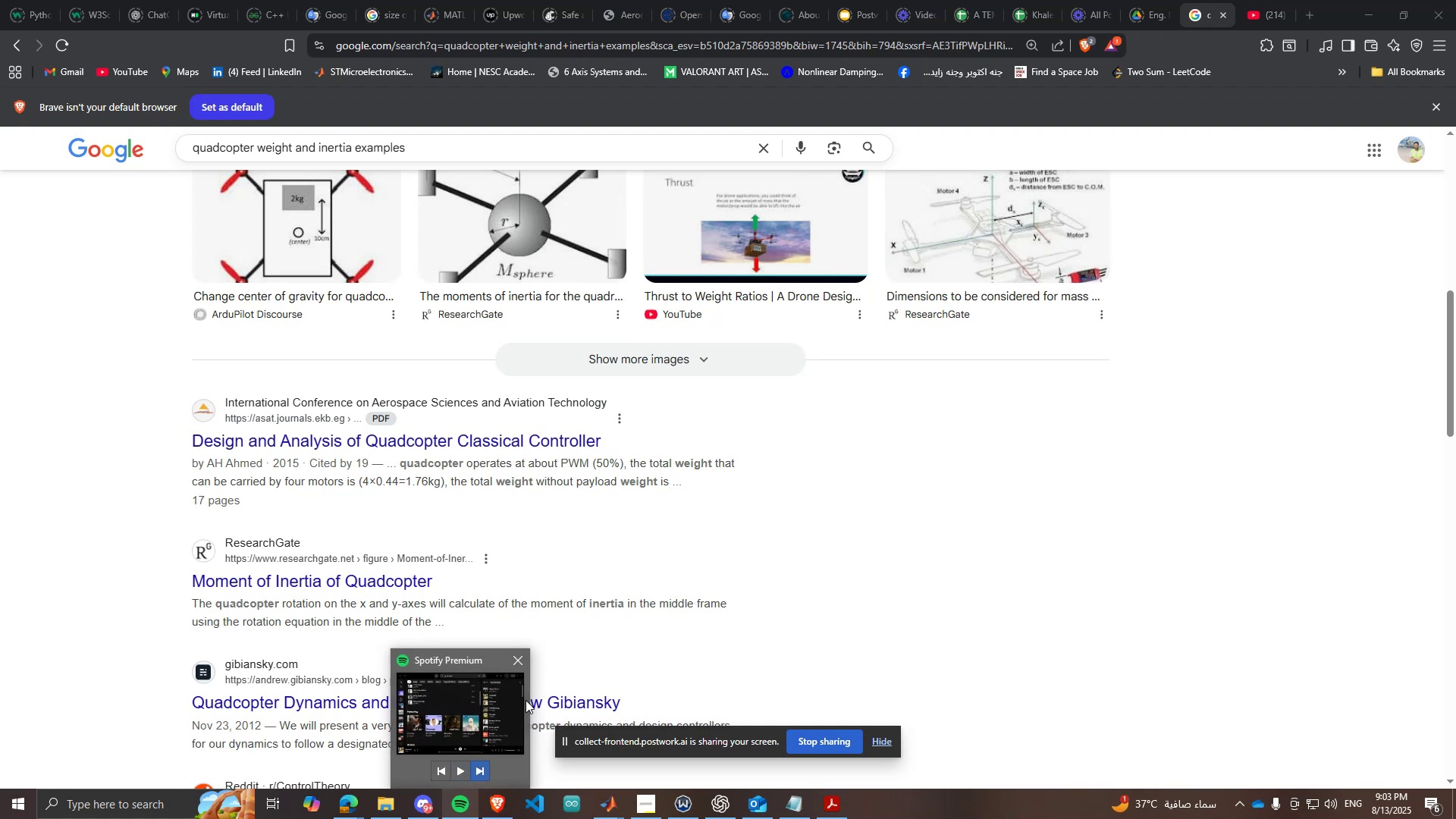 
scroll: coordinate [768, 538], scroll_direction: down, amount: 7.0
 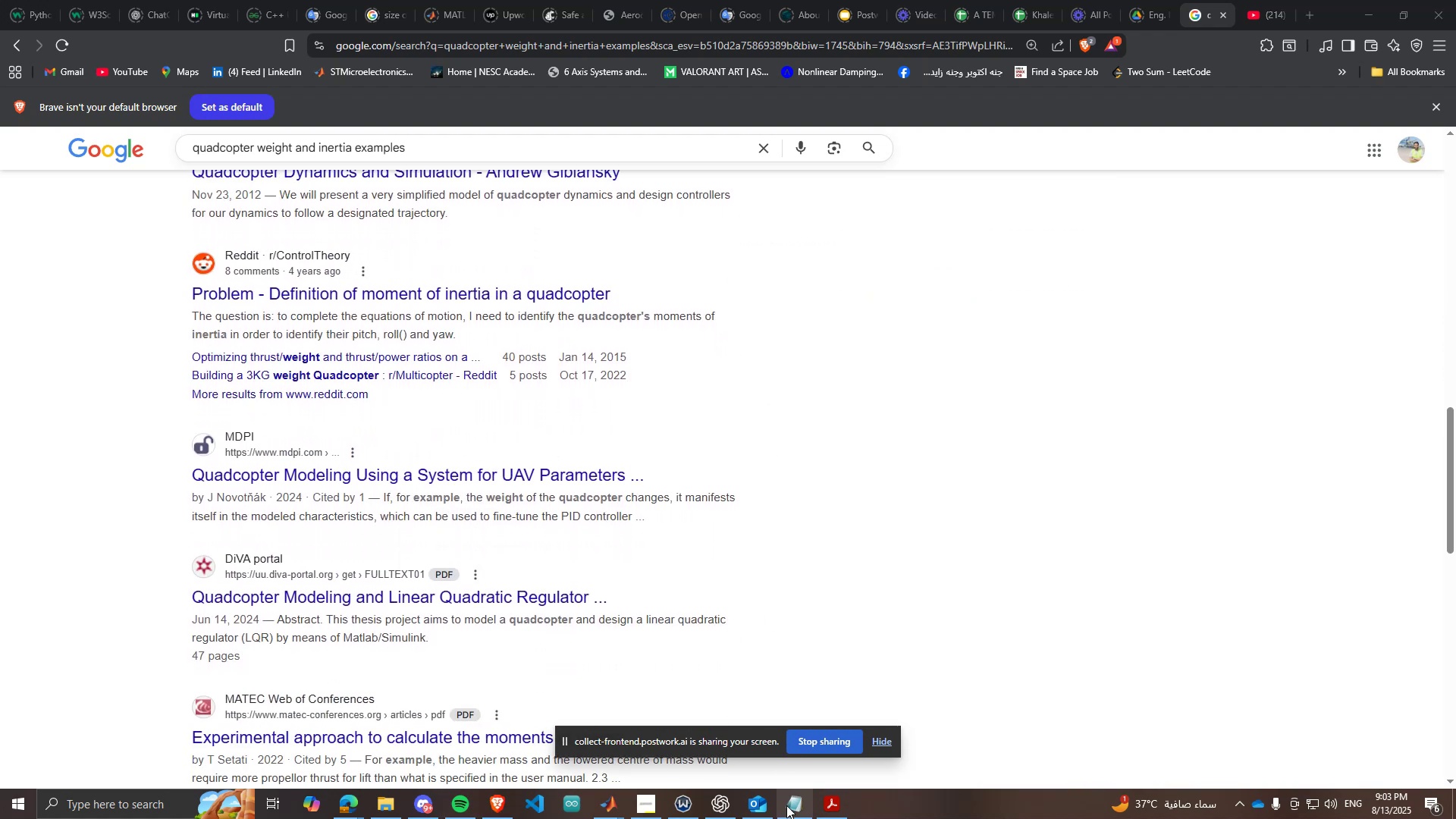 
left_click([824, 814])
 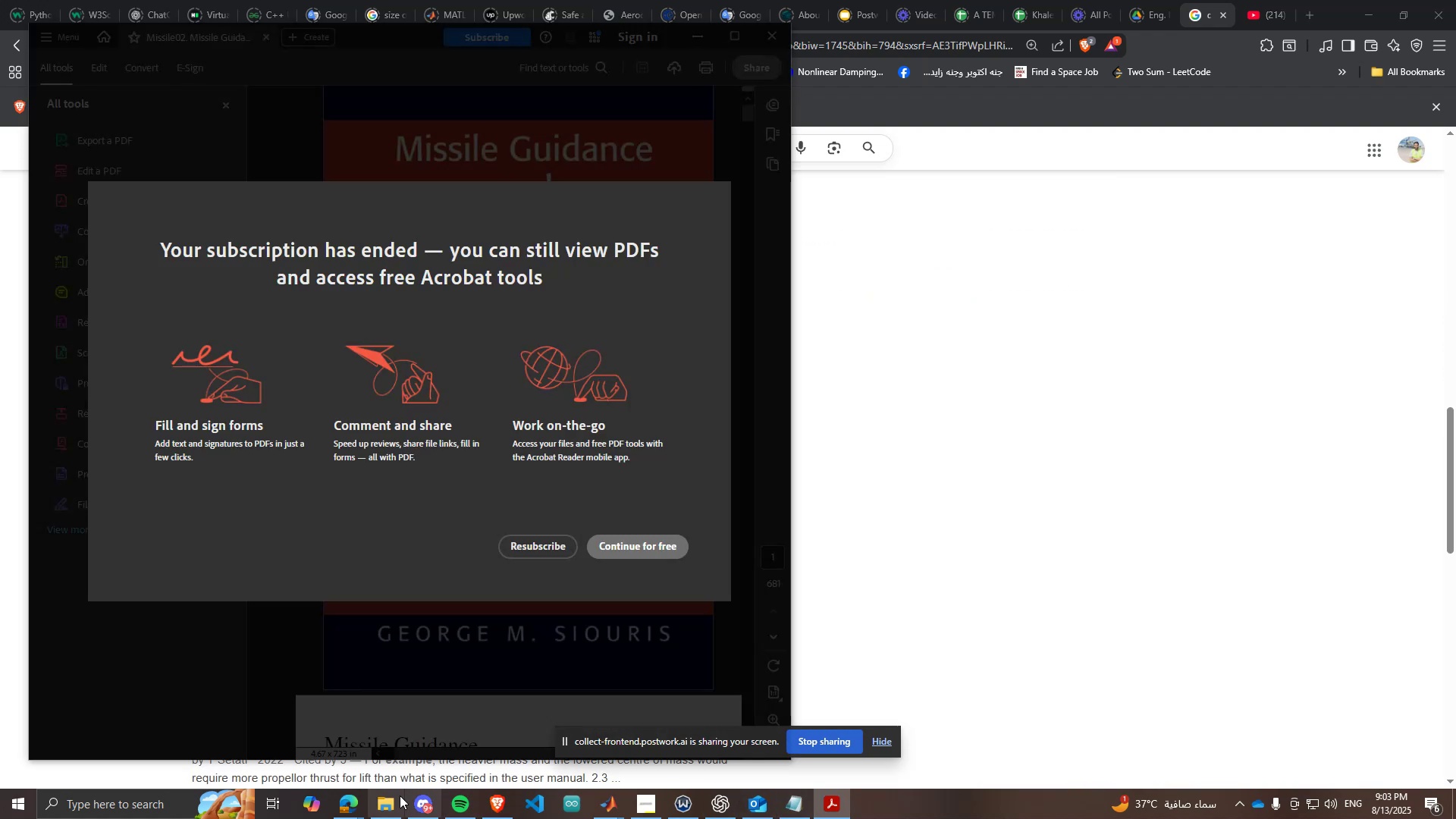 
left_click([353, 802])
 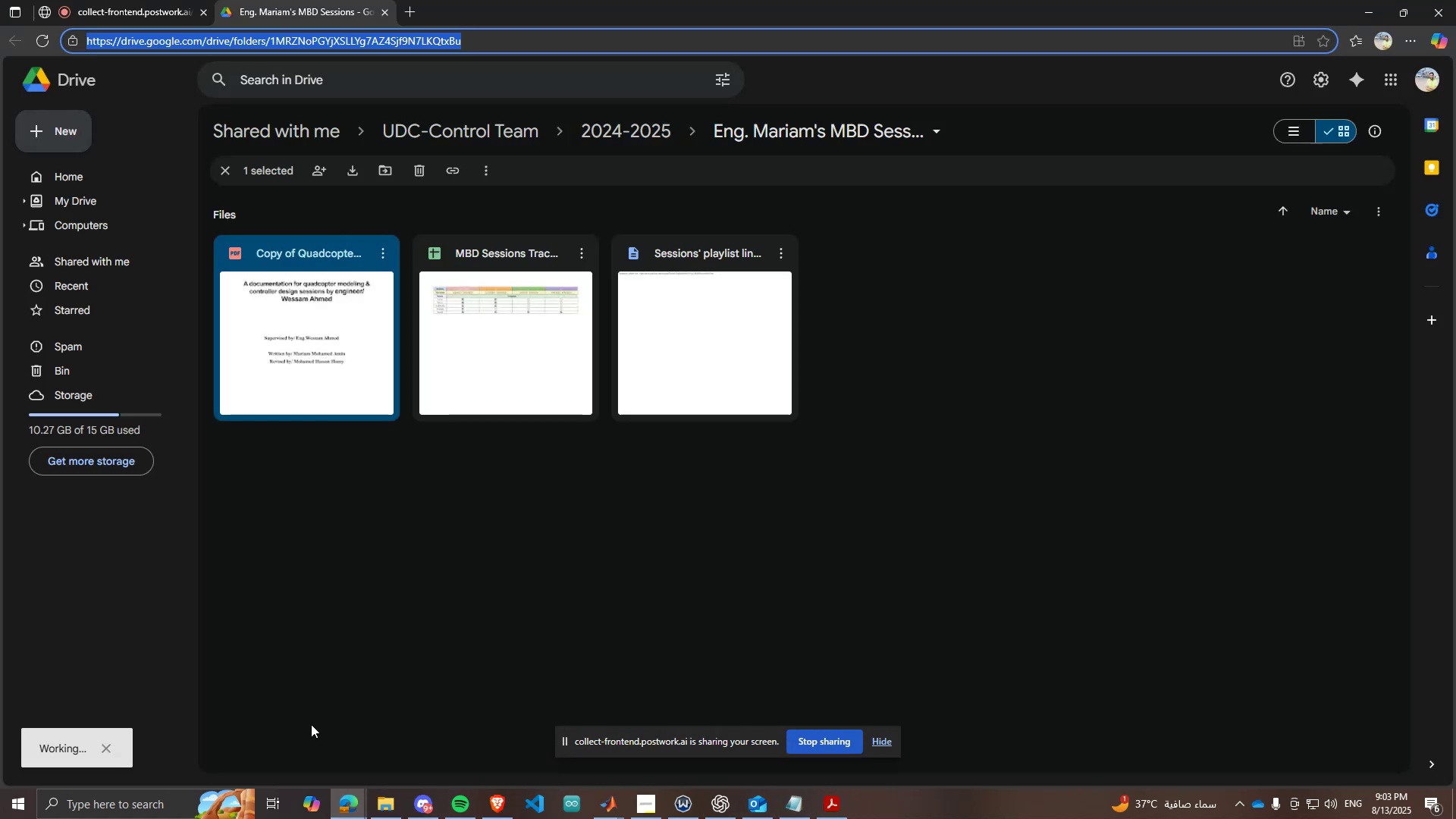 
double_click([287, 373])
 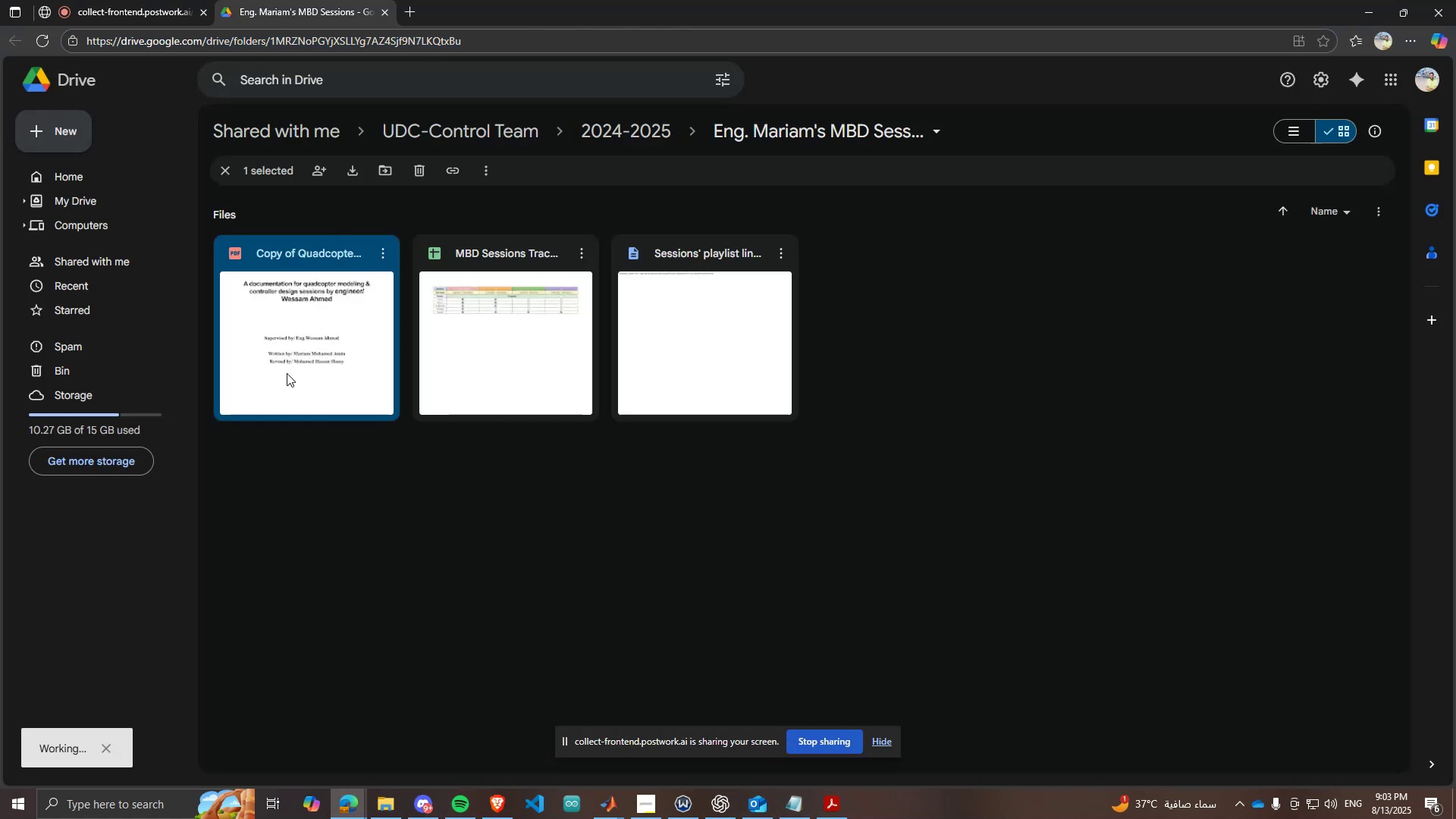 
triple_click([287, 373])
 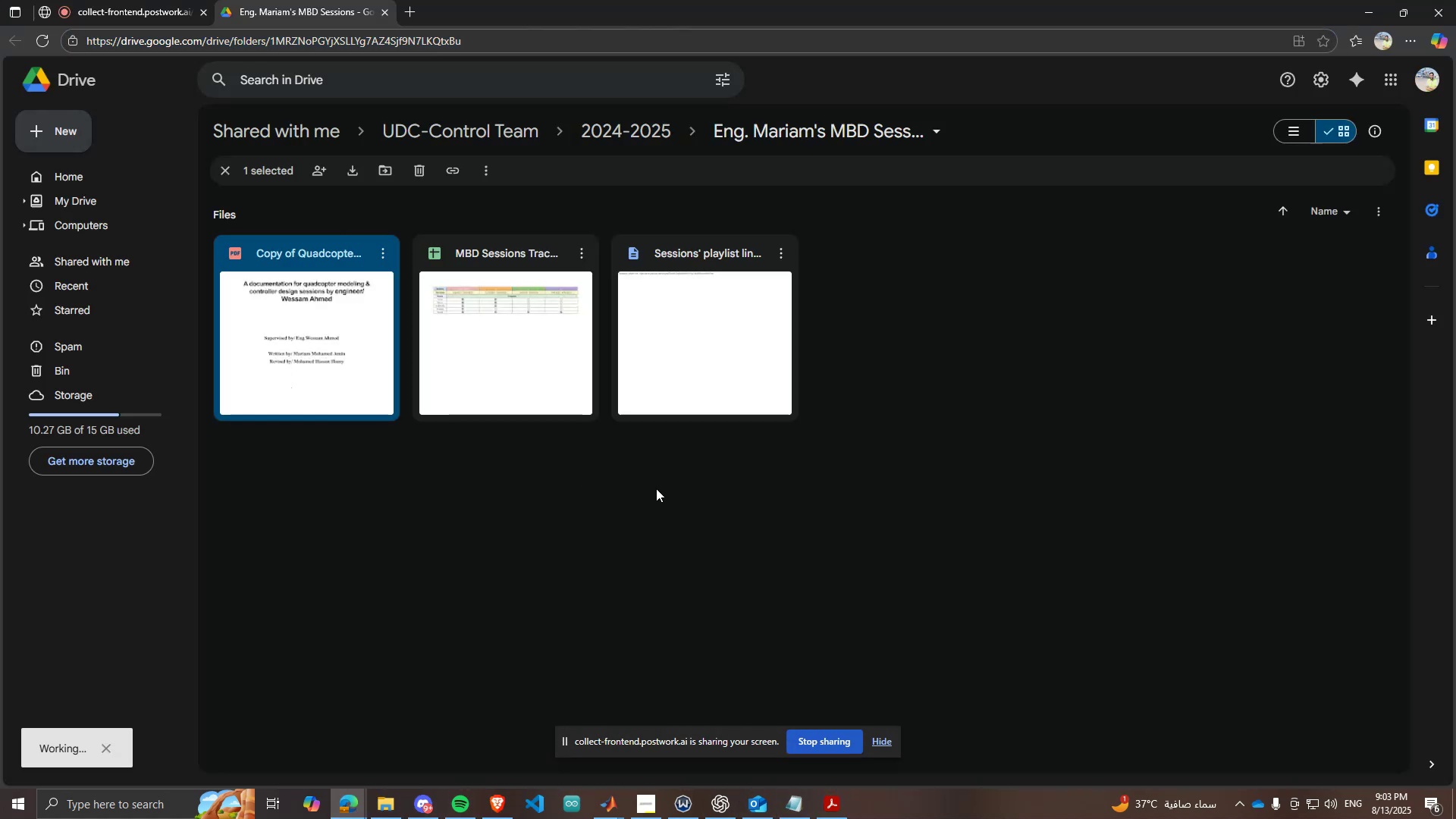 
scroll: coordinate [390, 381], scroll_direction: down, amount: 2.0
 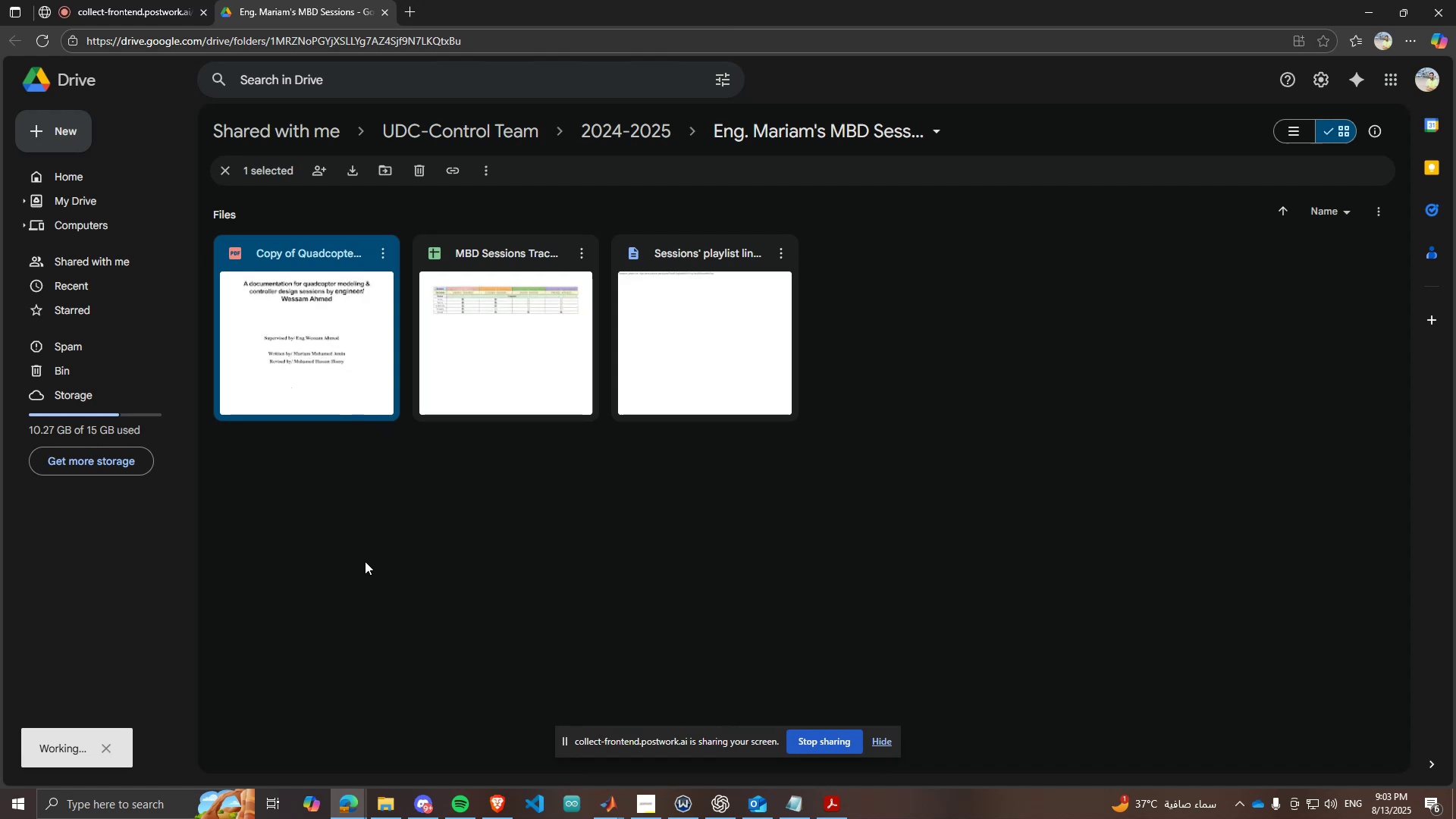 
left_click([365, 561])
 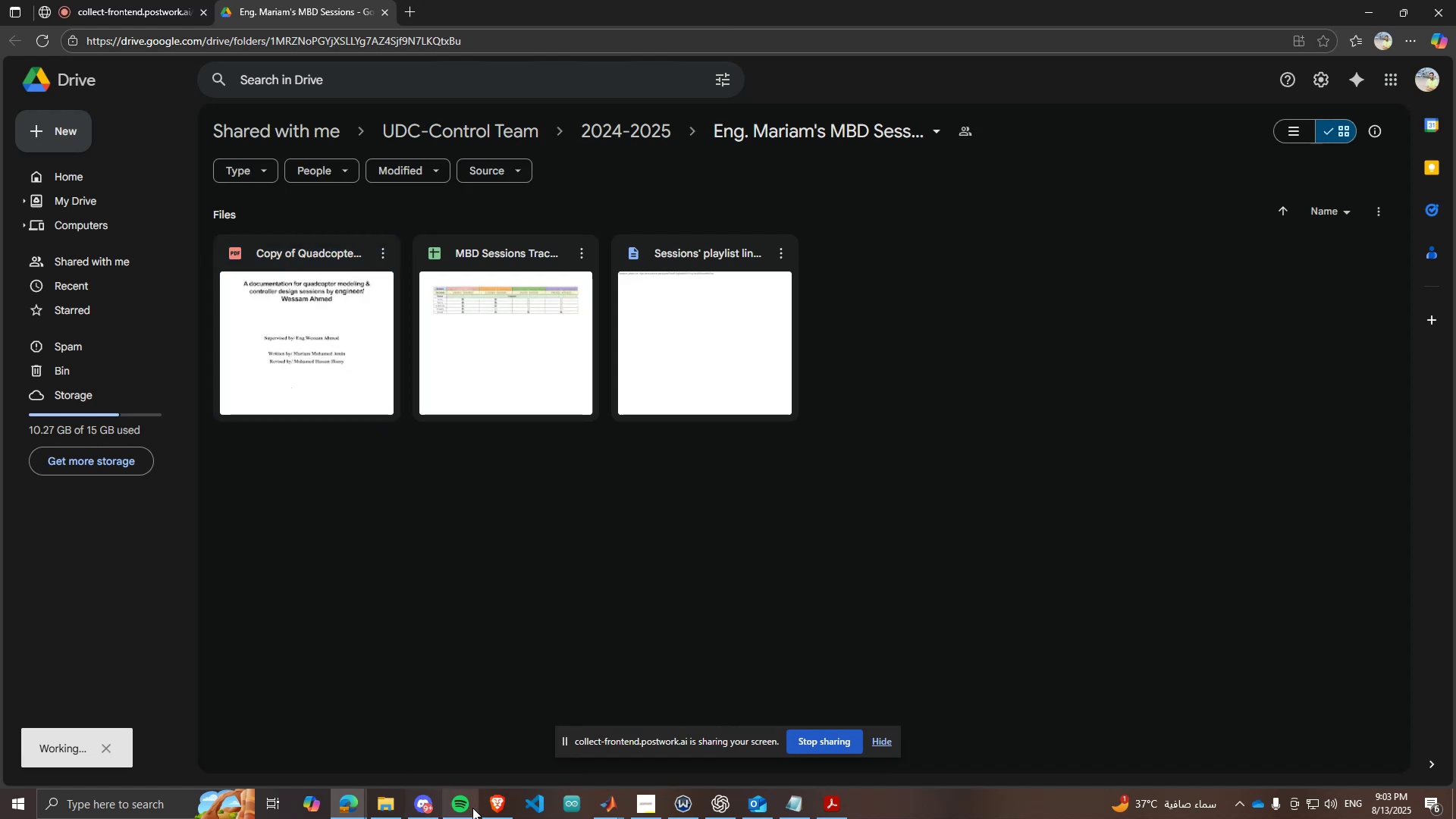 
left_click_drag(start_coordinate=[487, 802], to_coordinate=[493, 804])
 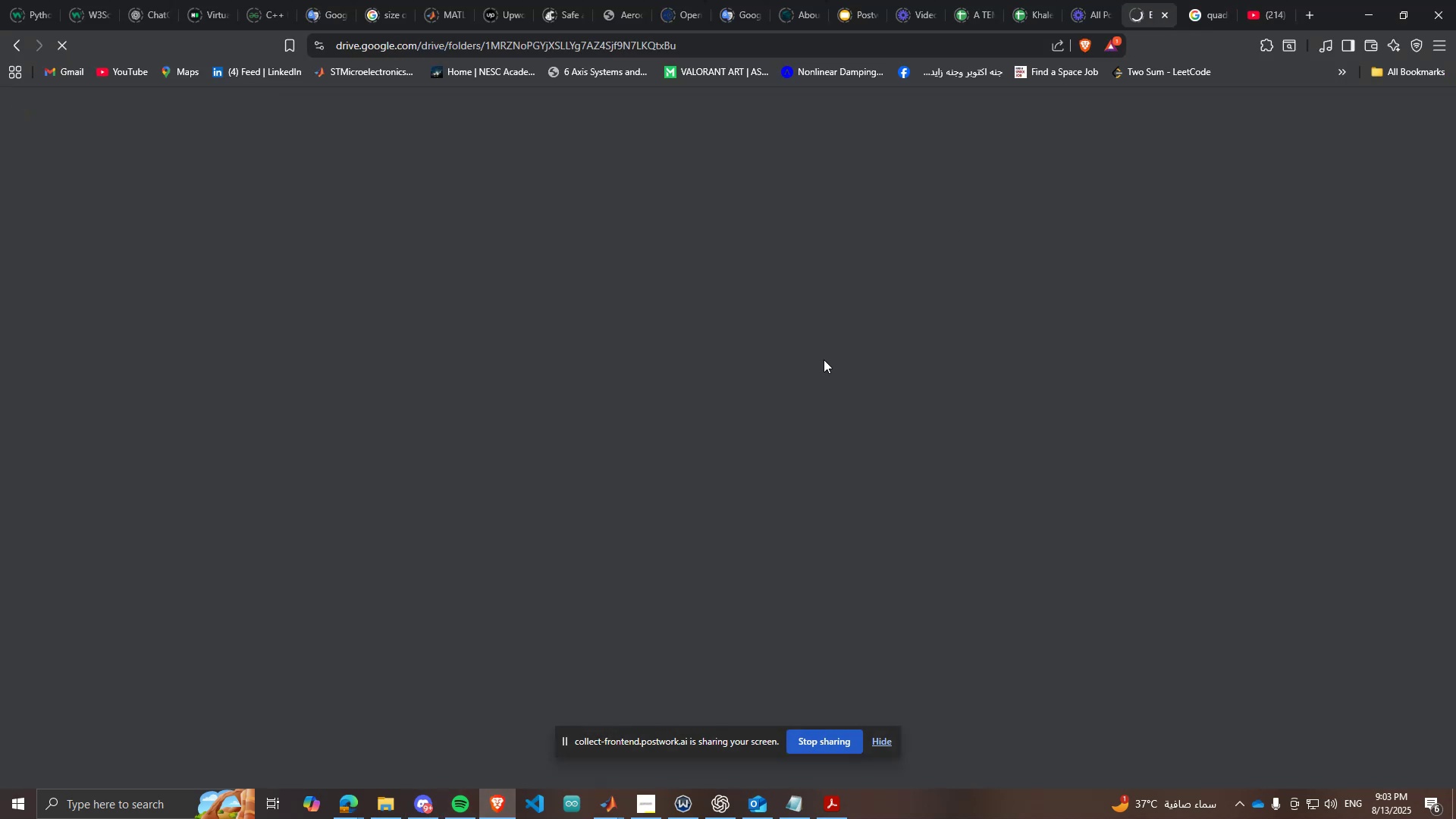 
scroll: coordinate [679, 475], scroll_direction: up, amount: 1.0
 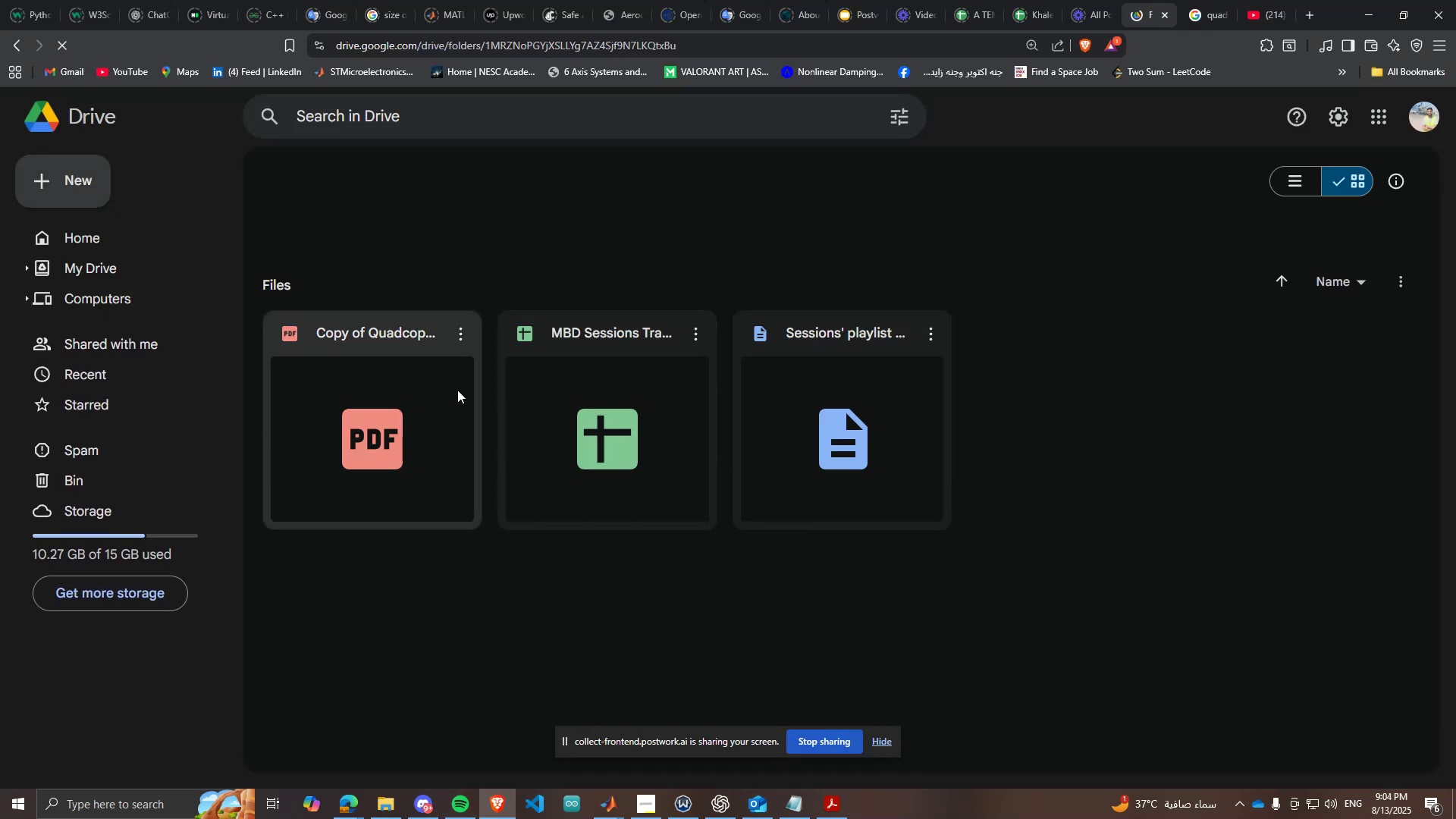 
left_click([432, 400])
 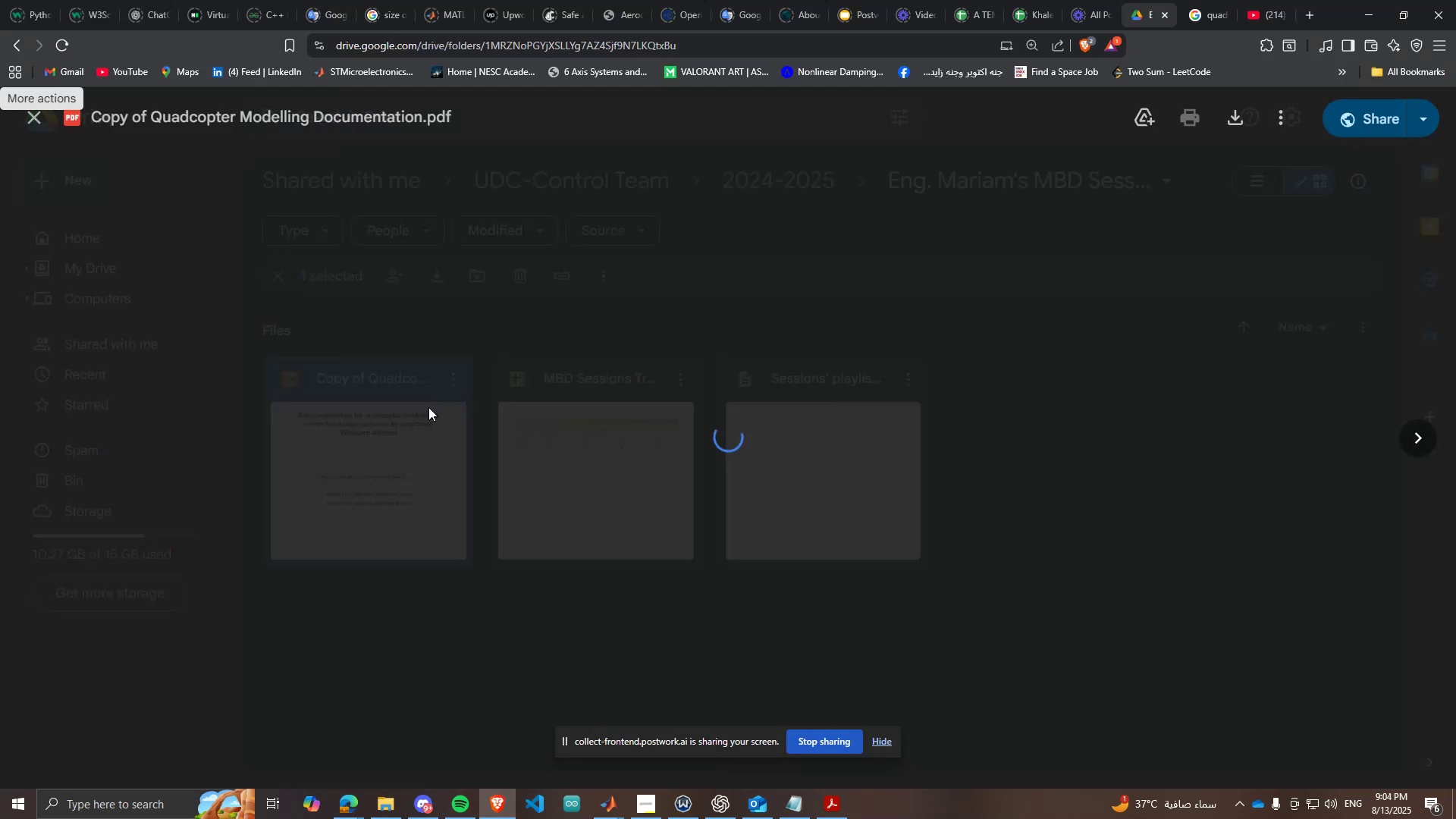 
scroll: coordinate [1021, 512], scroll_direction: down, amount: 65.0
 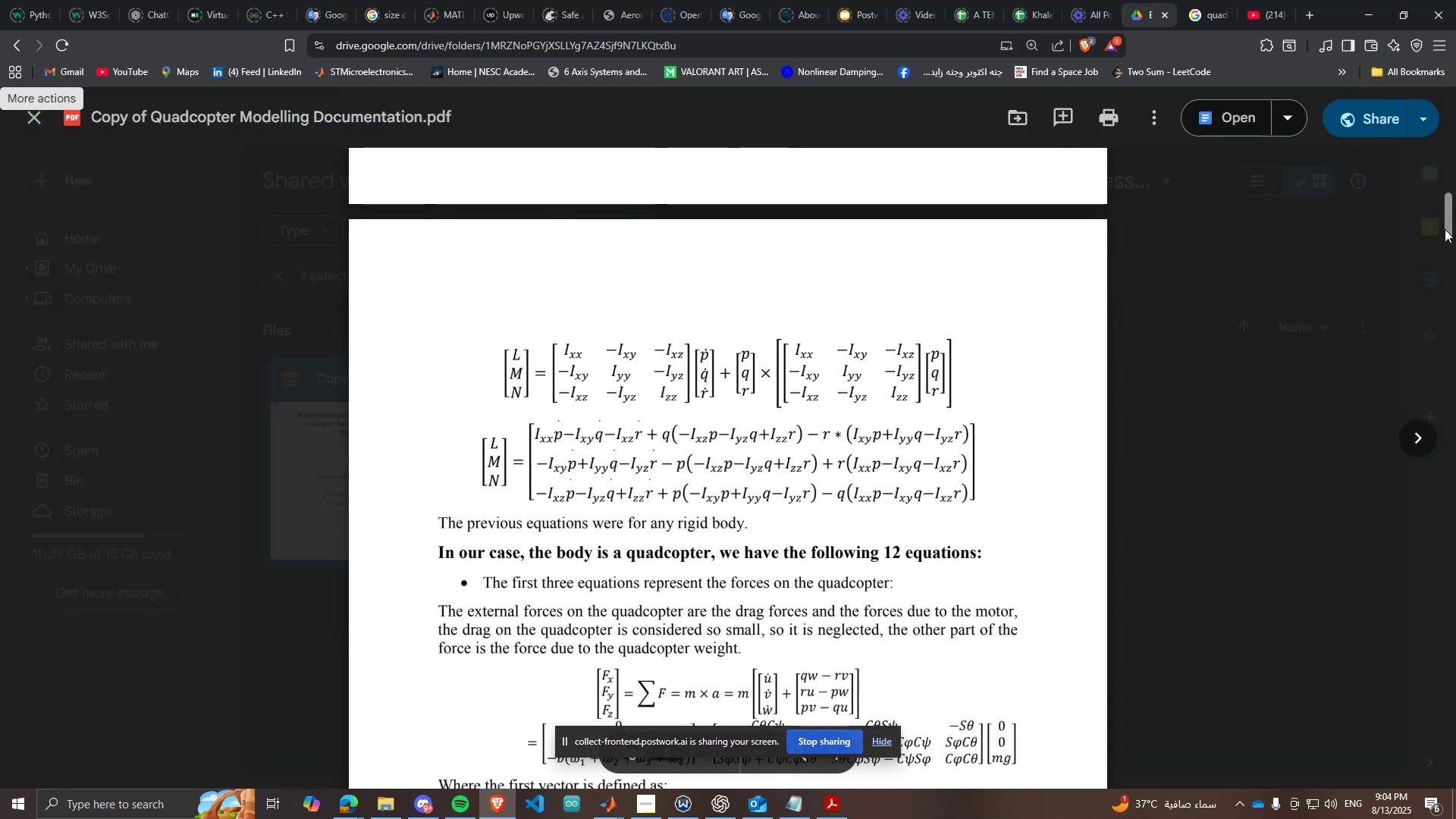 
left_click_drag(start_coordinate=[1445, 228], to_coordinate=[1427, 271])
 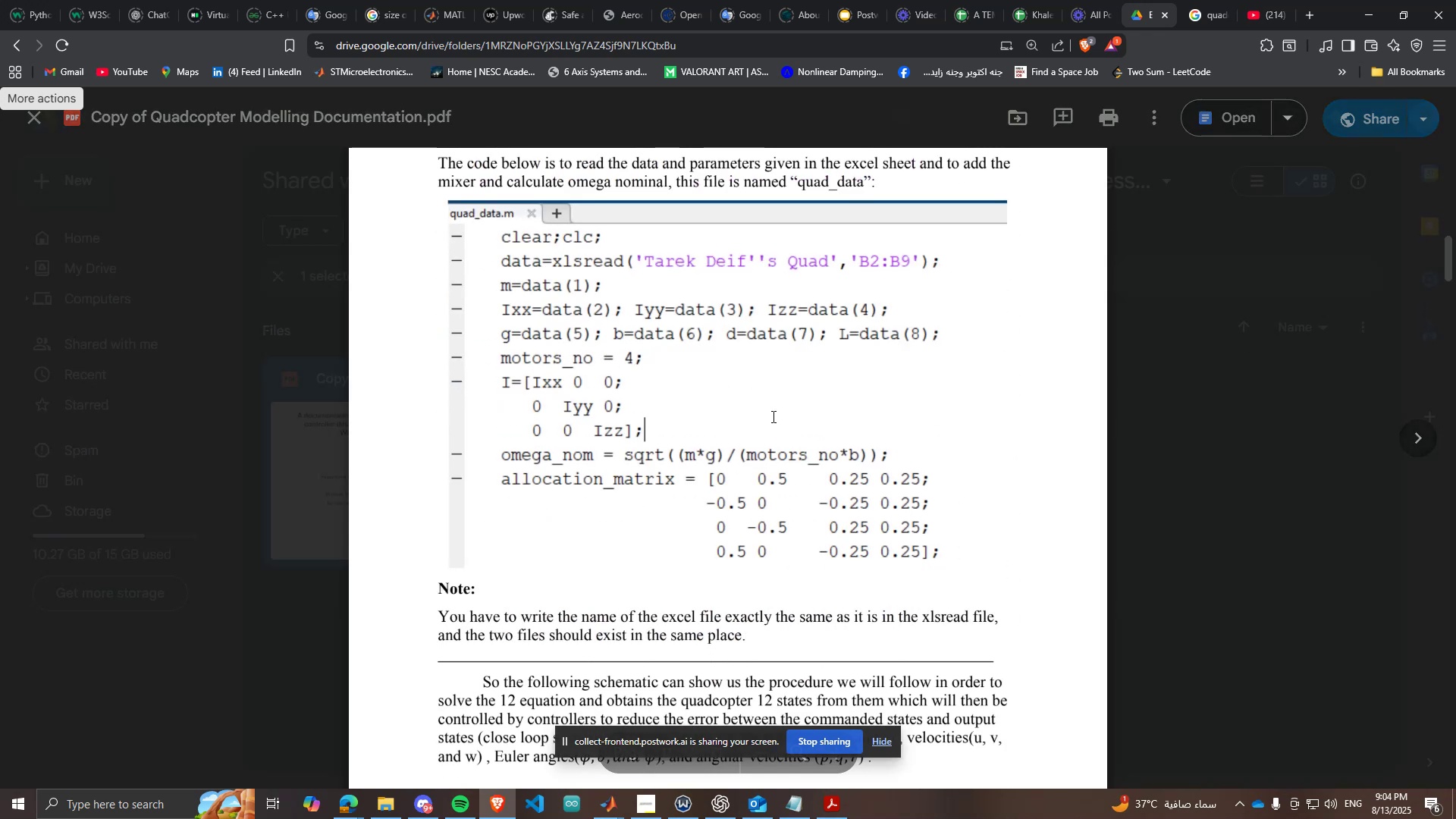 
scroll: coordinate [796, 397], scroll_direction: up, amount: 9.0
 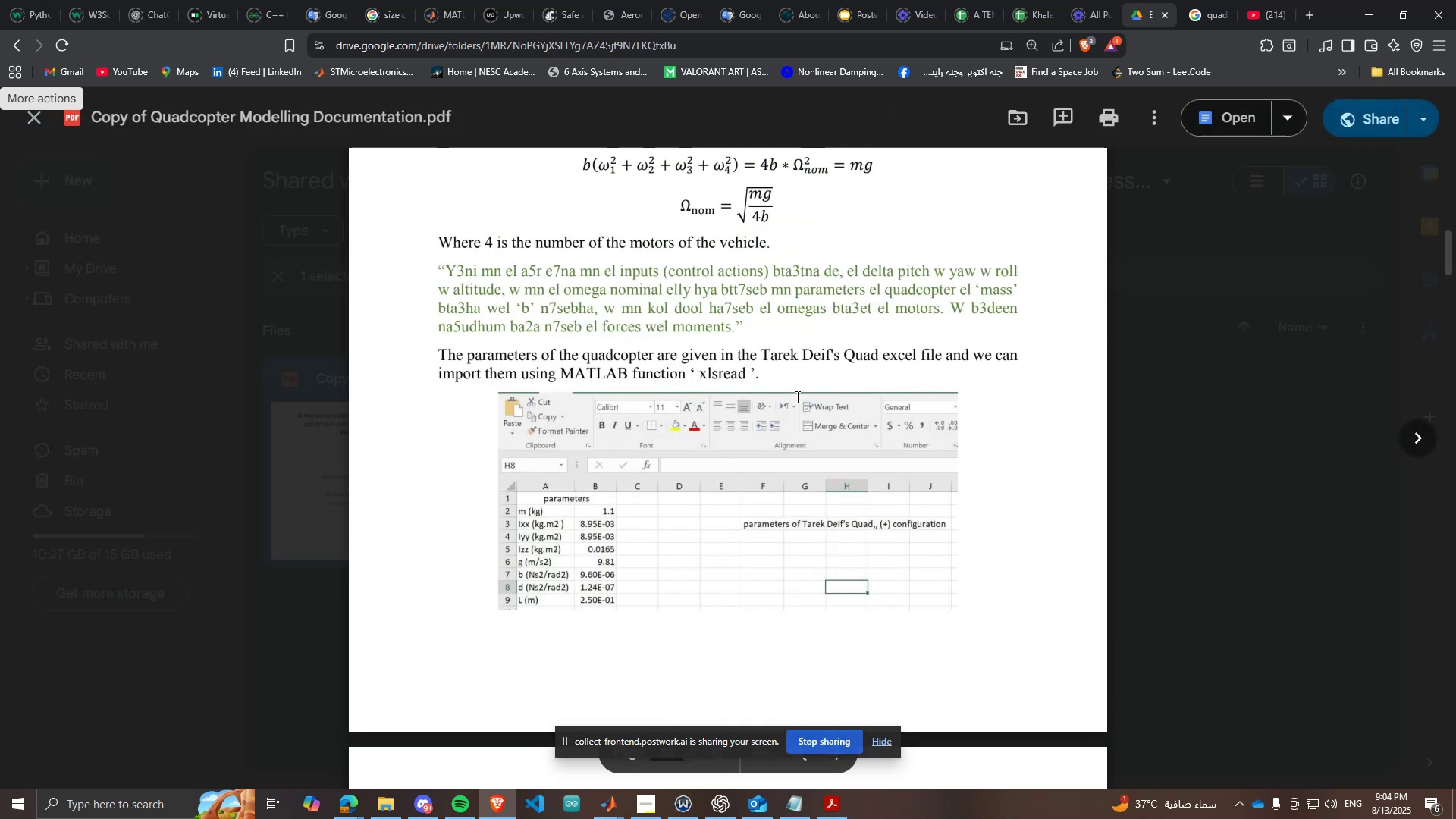 
scroll: coordinate [796, 407], scroll_direction: down, amount: 6.0
 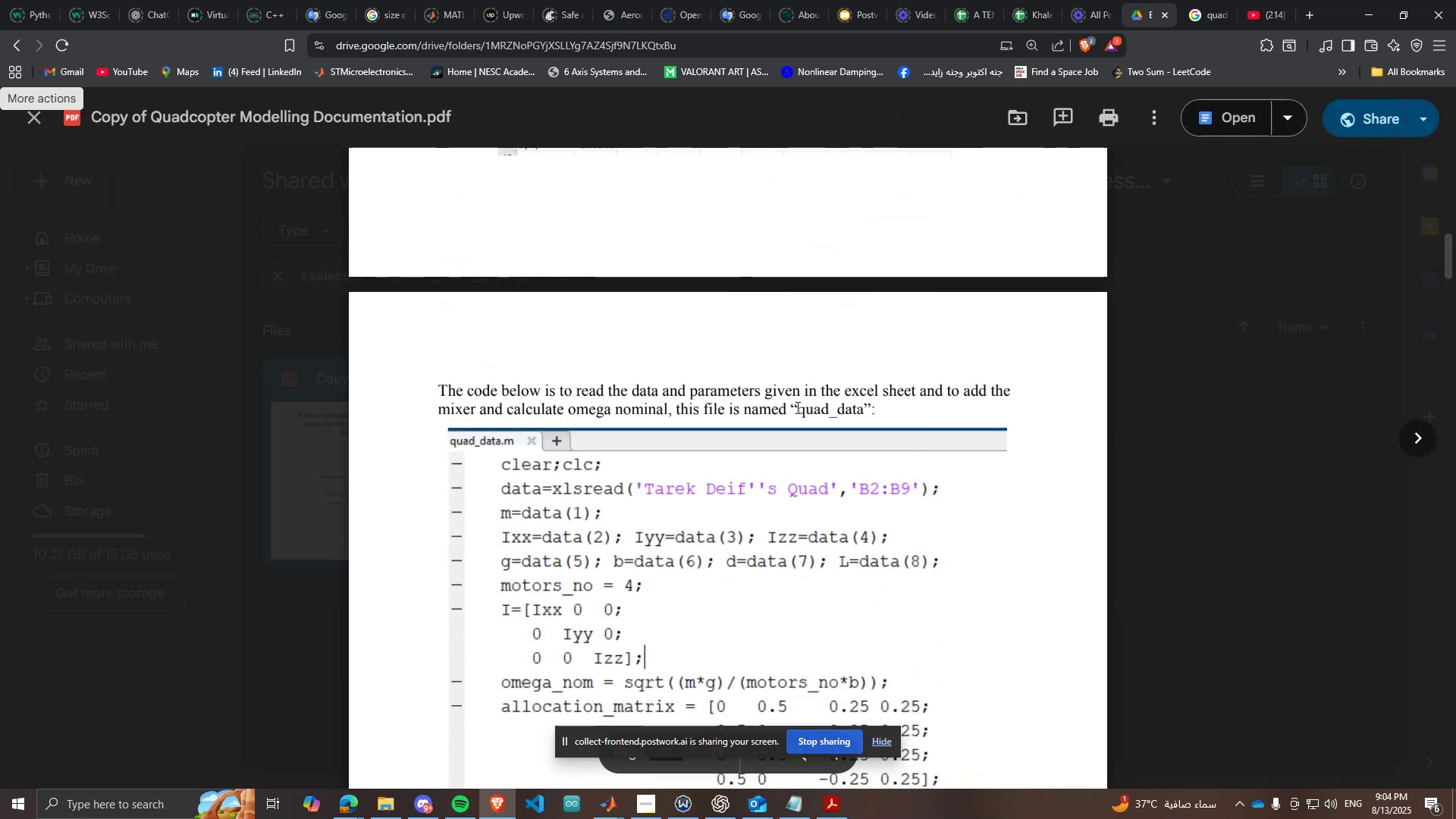 
scroll: coordinate [796, 407], scroll_direction: up, amount: 5.0
 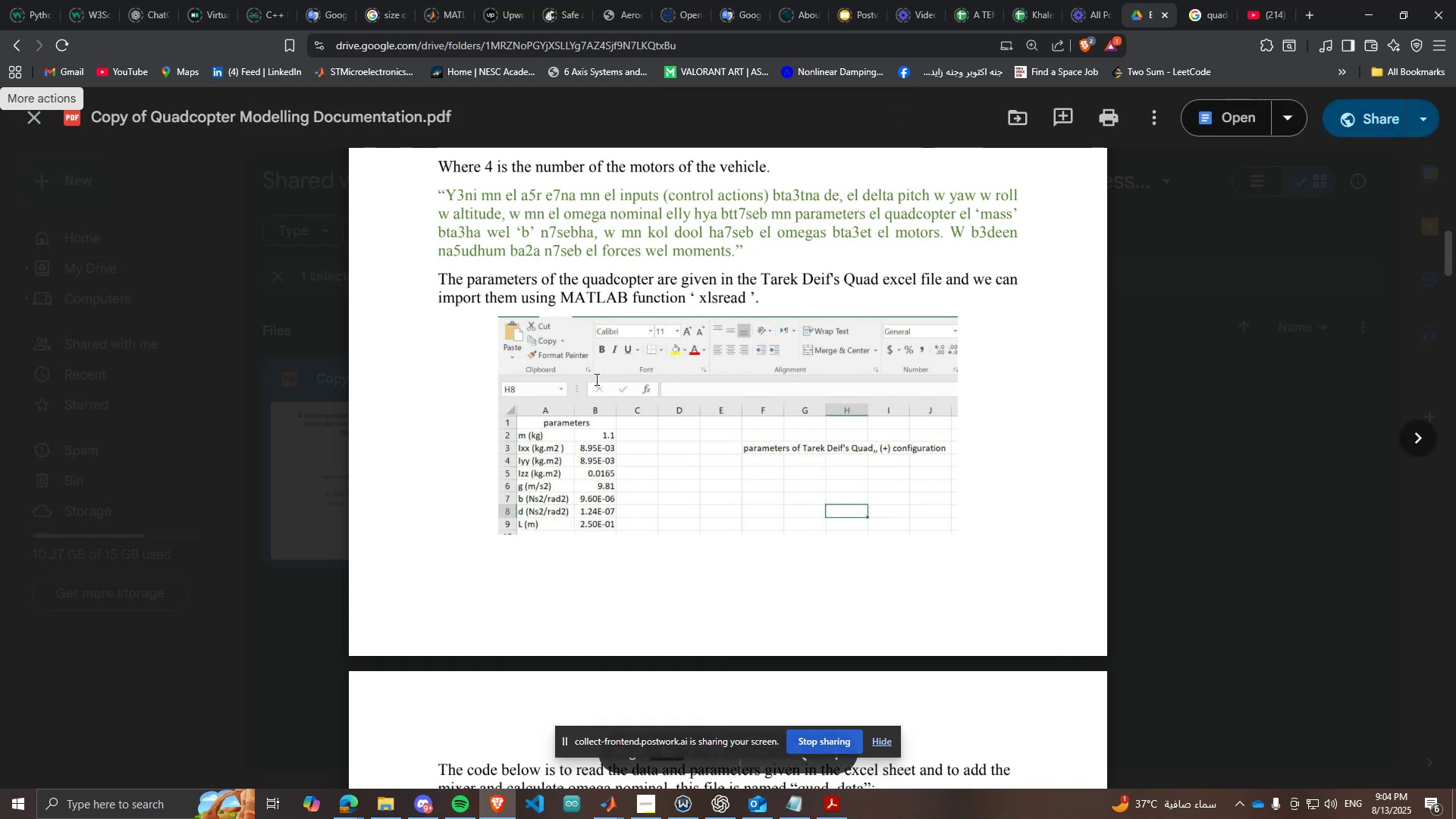 
wait(18.24)
 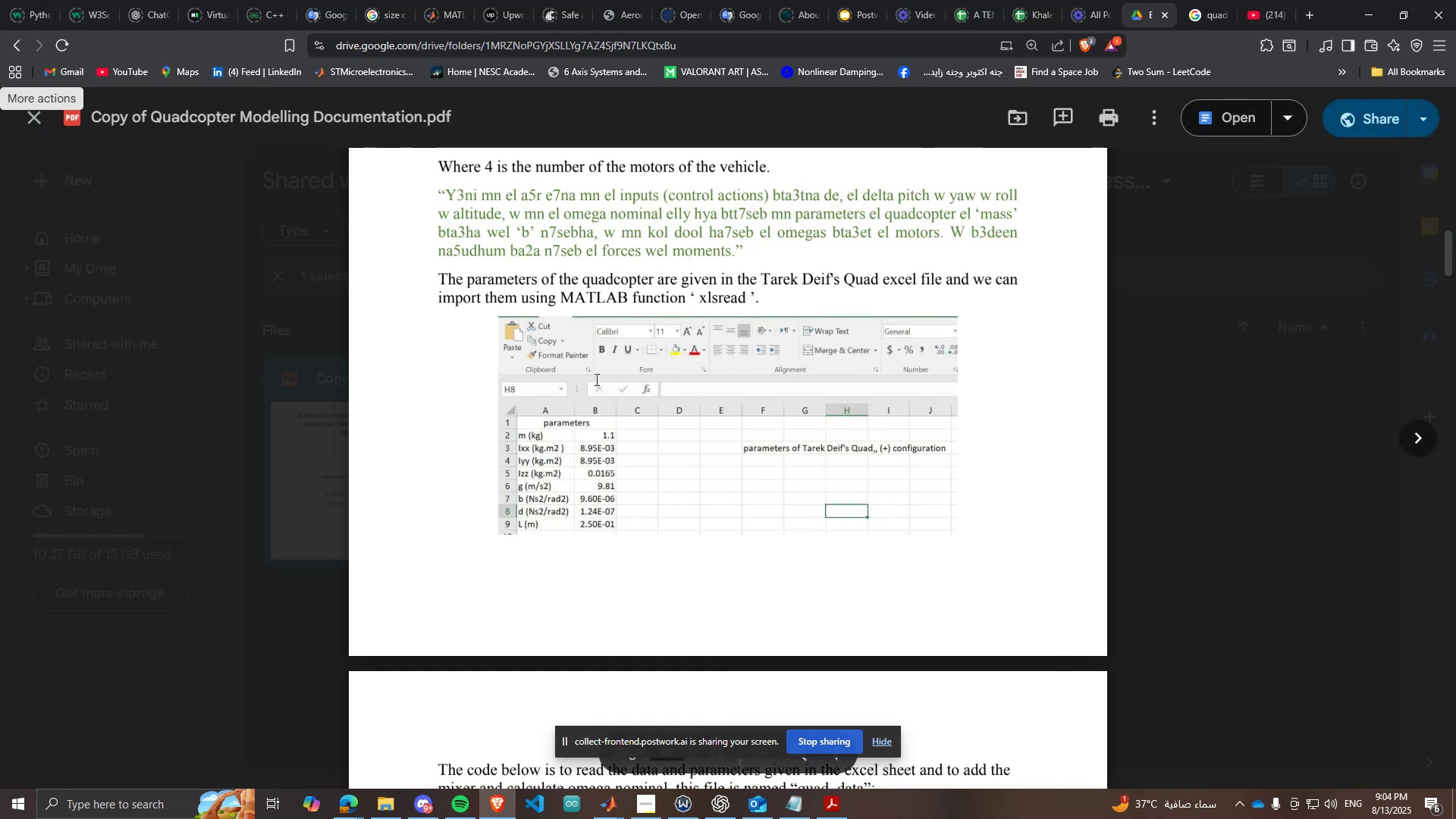 
scroll: coordinate [691, 231], scroll_direction: up, amount: 1.0
 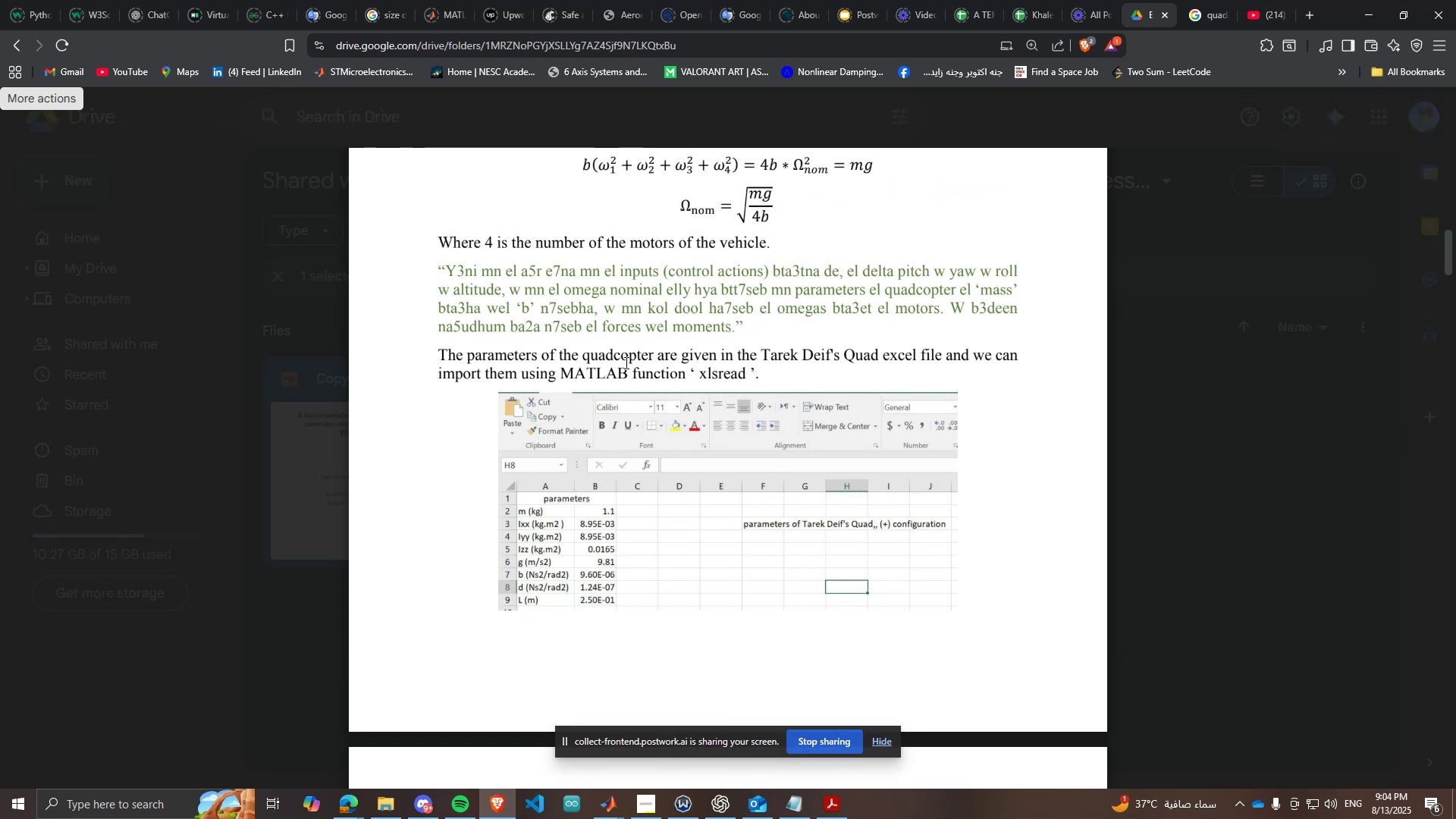 
scroll: coordinate [607, 540], scroll_direction: down, amount: 5.0
 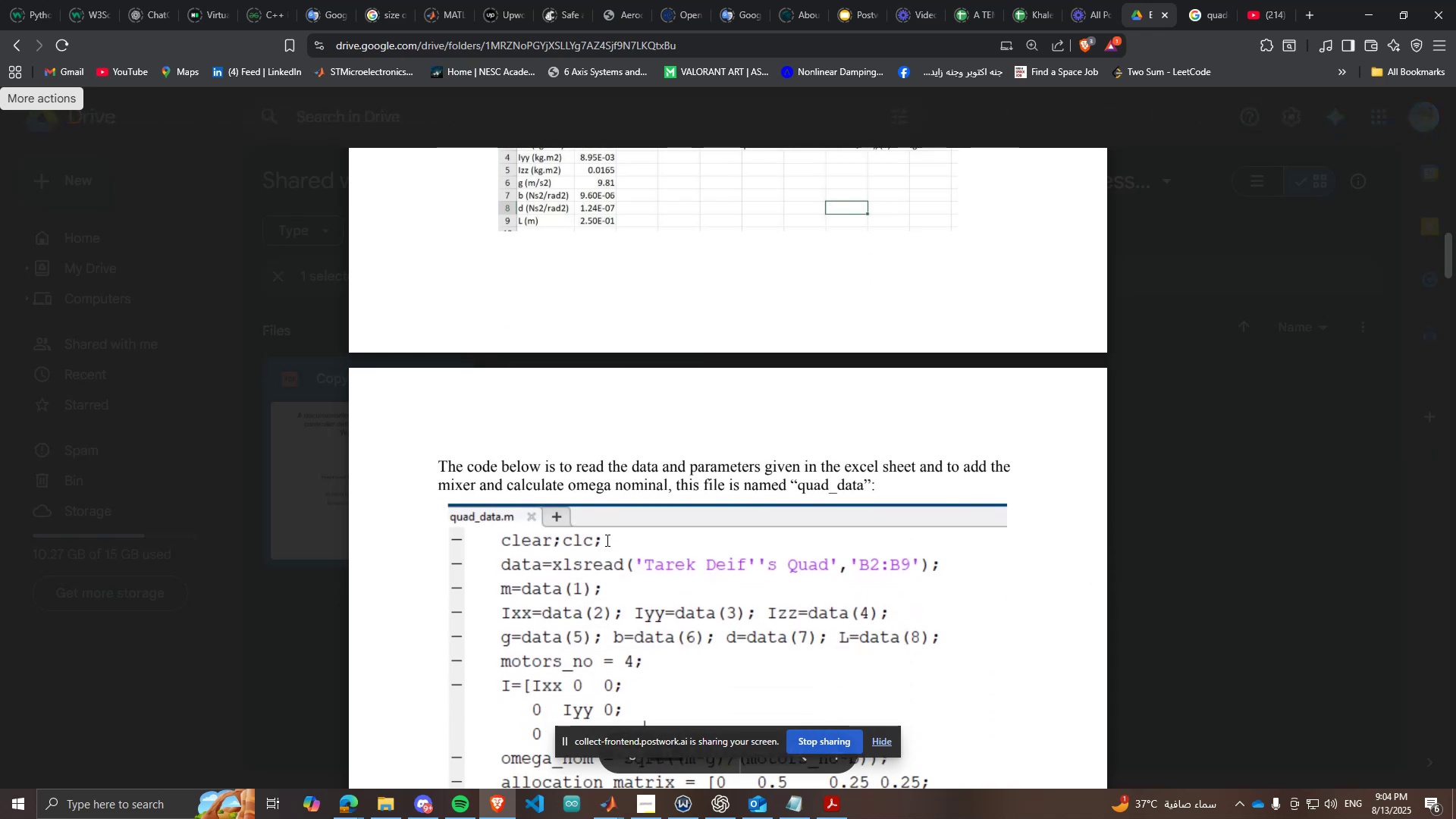 
scroll: coordinate [581, 364], scroll_direction: up, amount: 2.0
 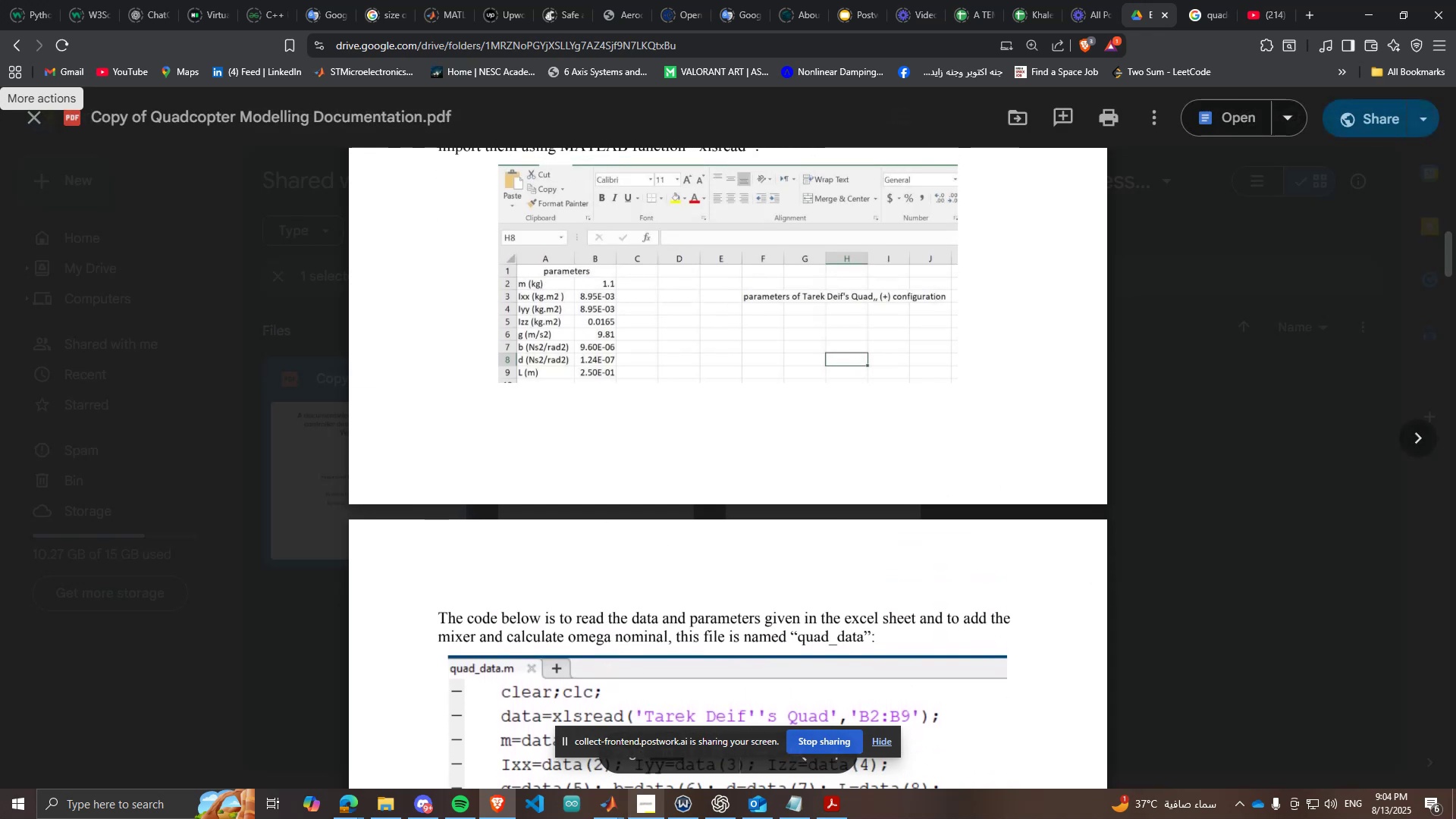 
left_click([607, 807])
 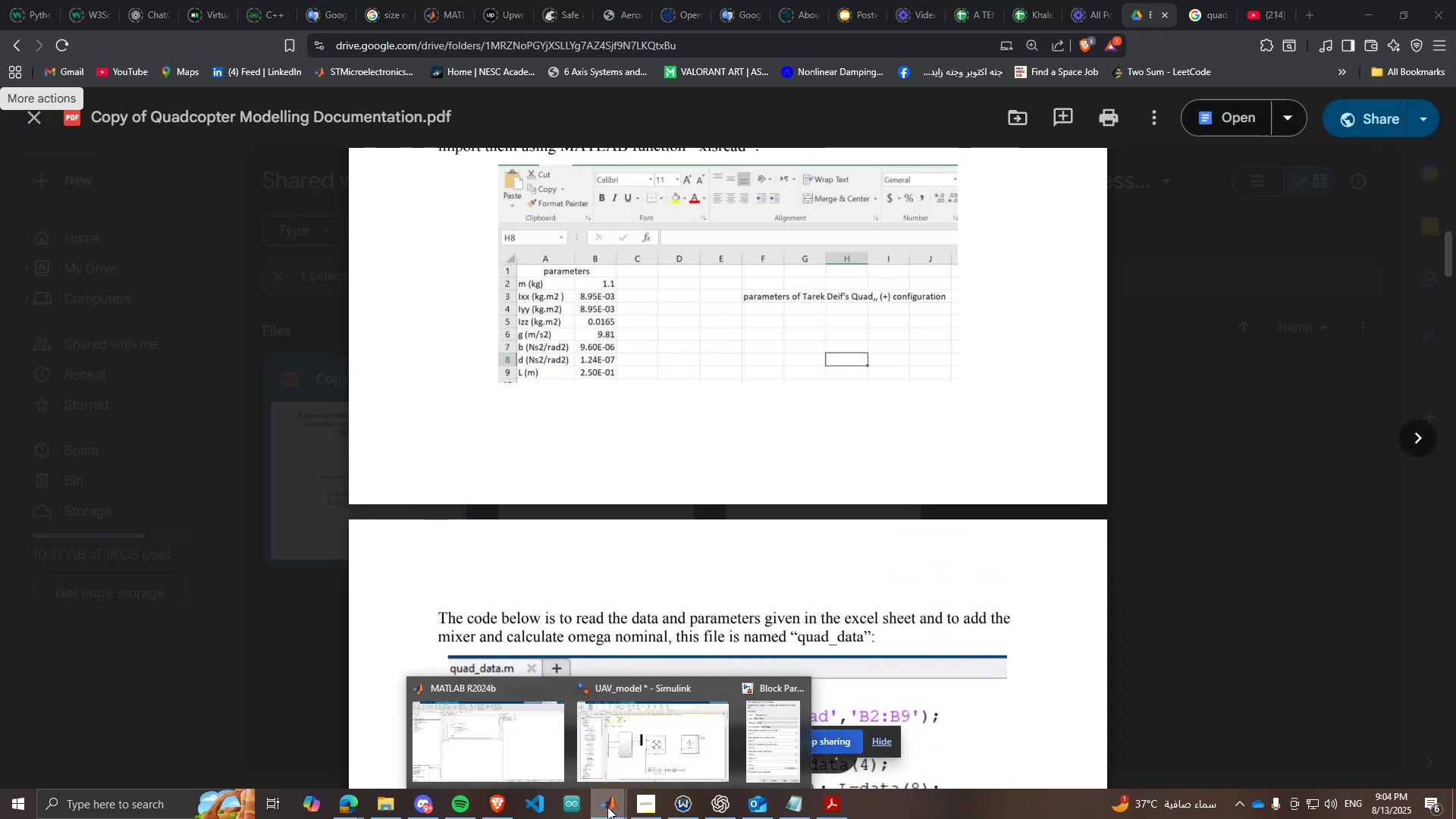 
left_click([617, 752])
 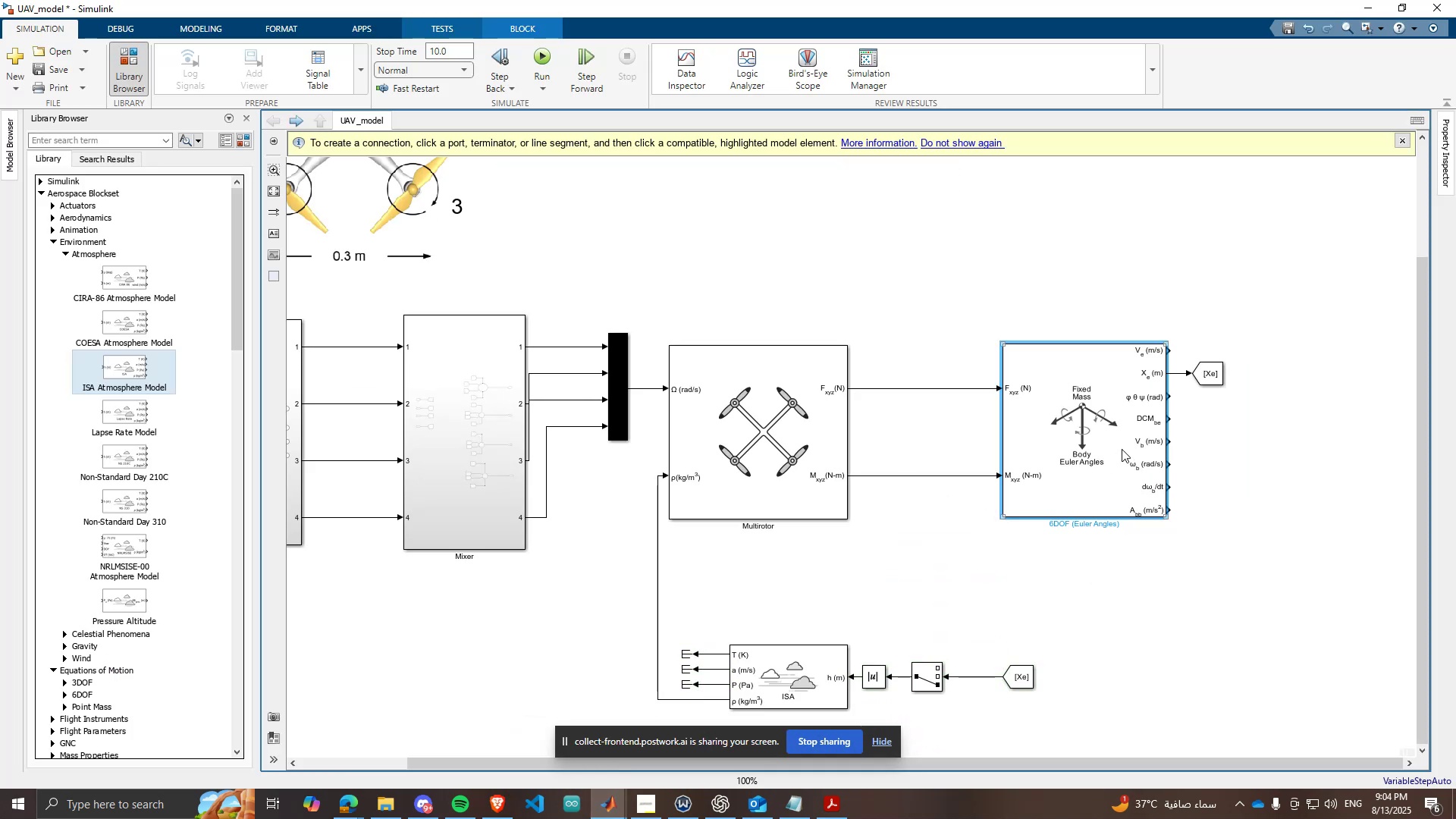 
double_click([1122, 449])
 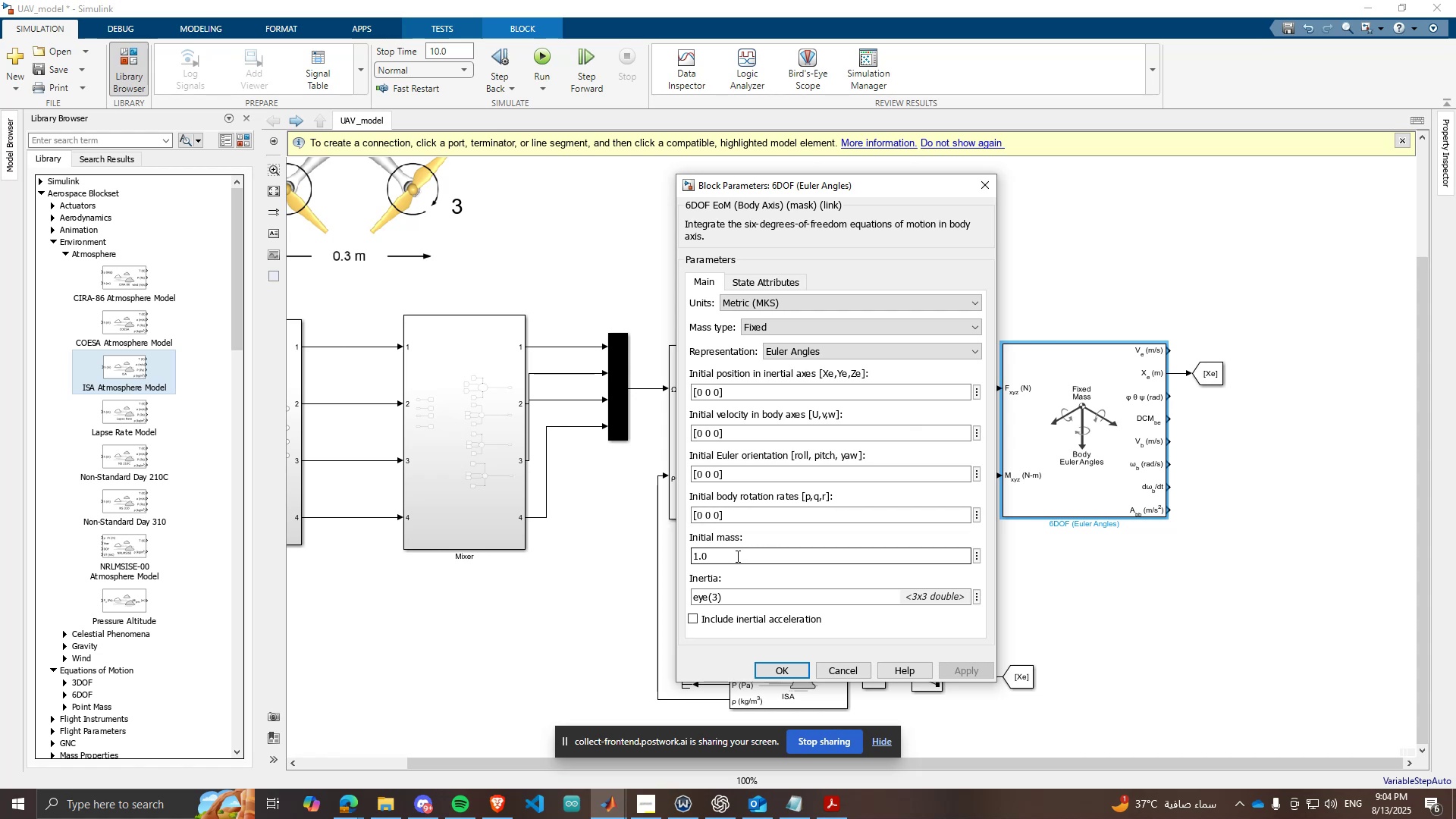 
key(1)
 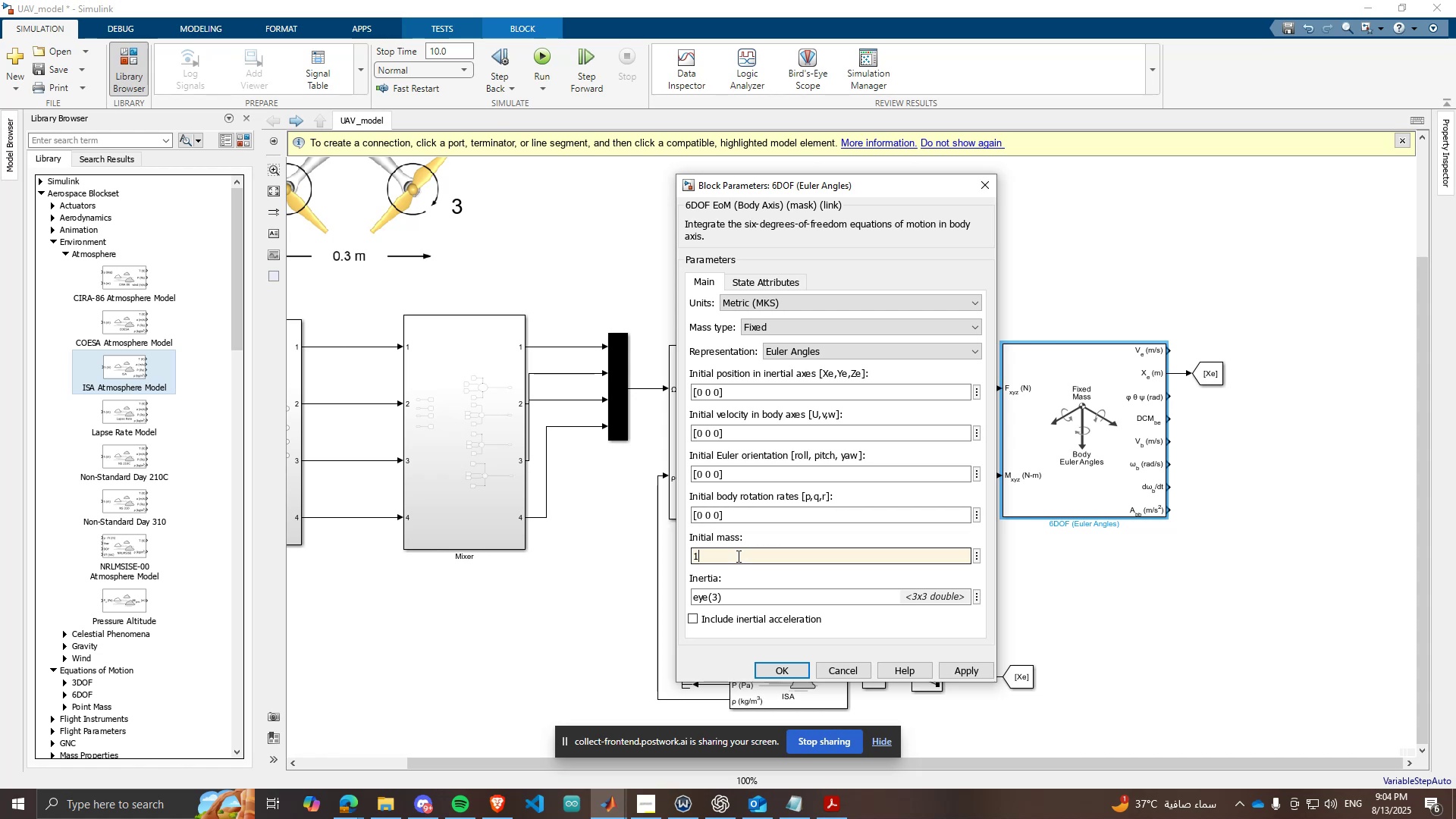 
key(Period)
 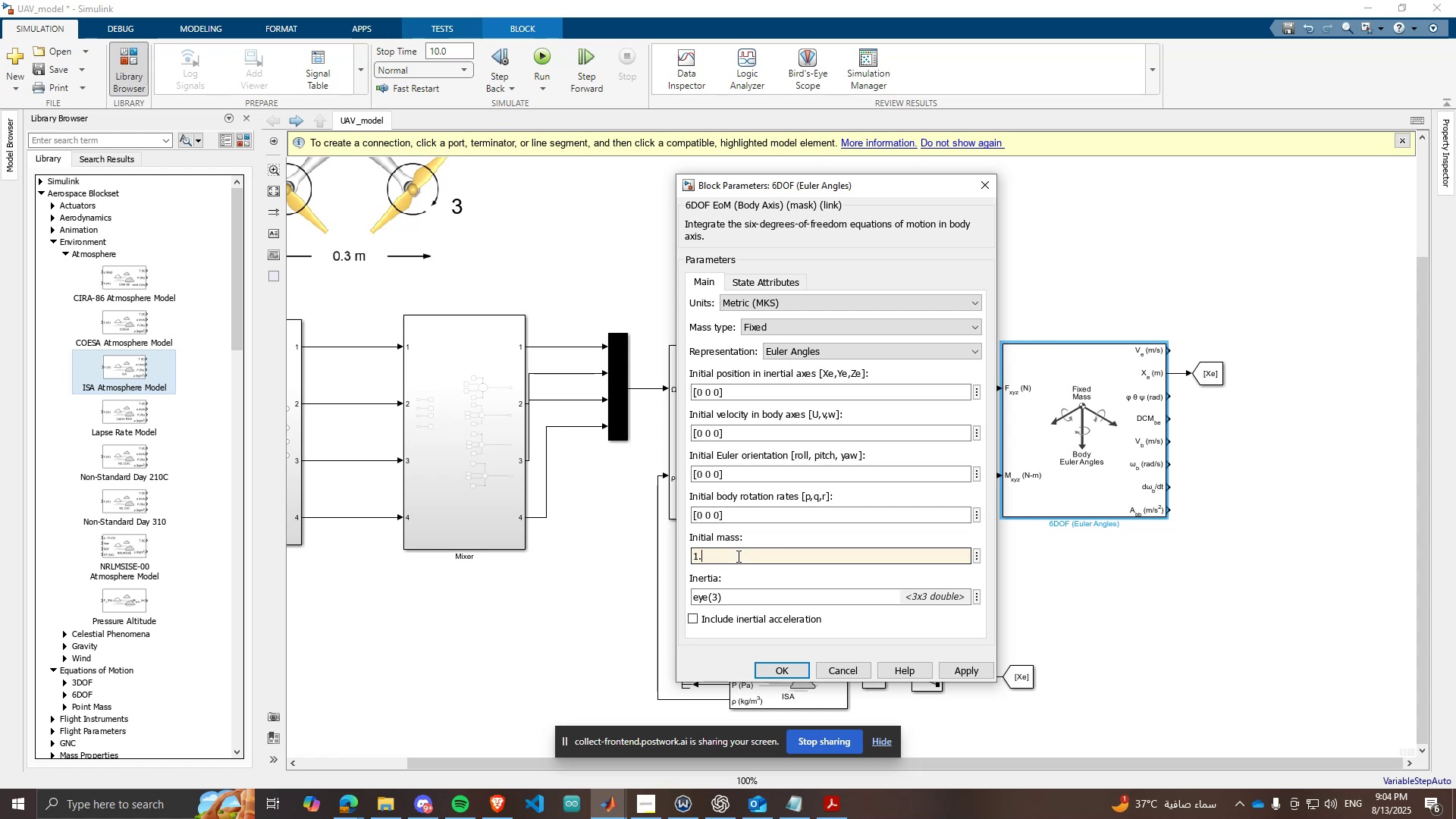 
key(1)
 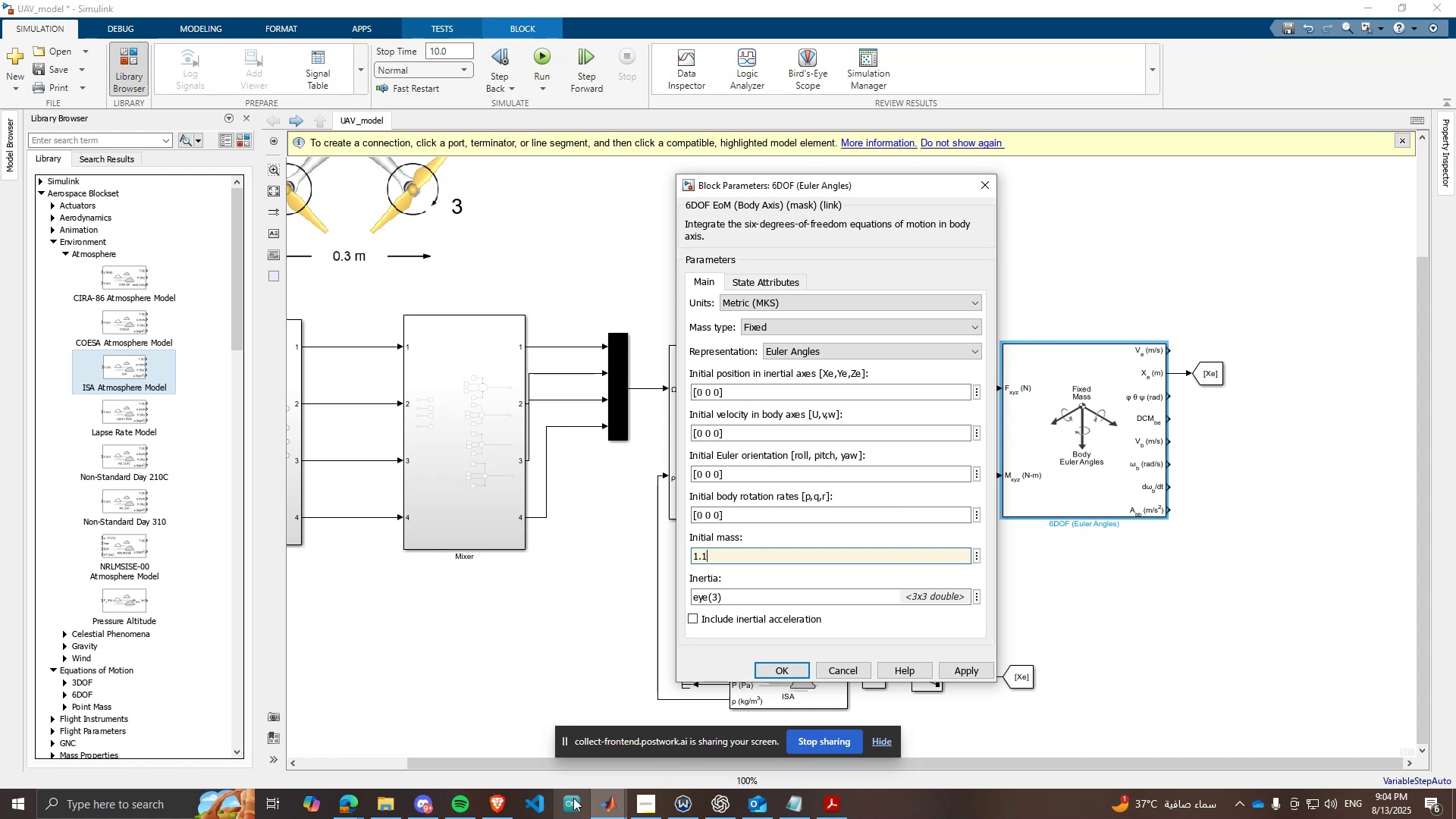 
left_click([498, 804])
 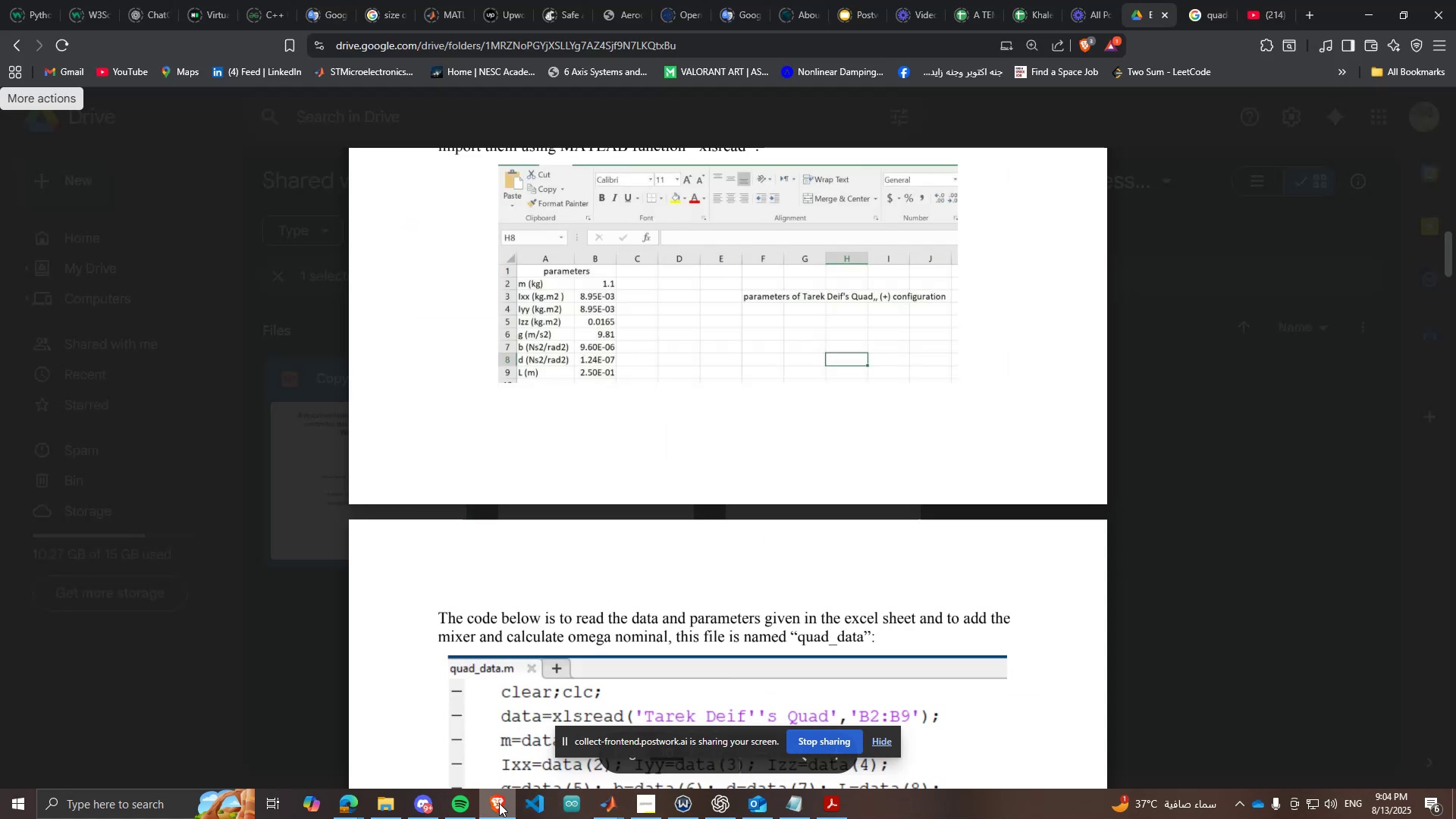 
left_click([499, 803])
 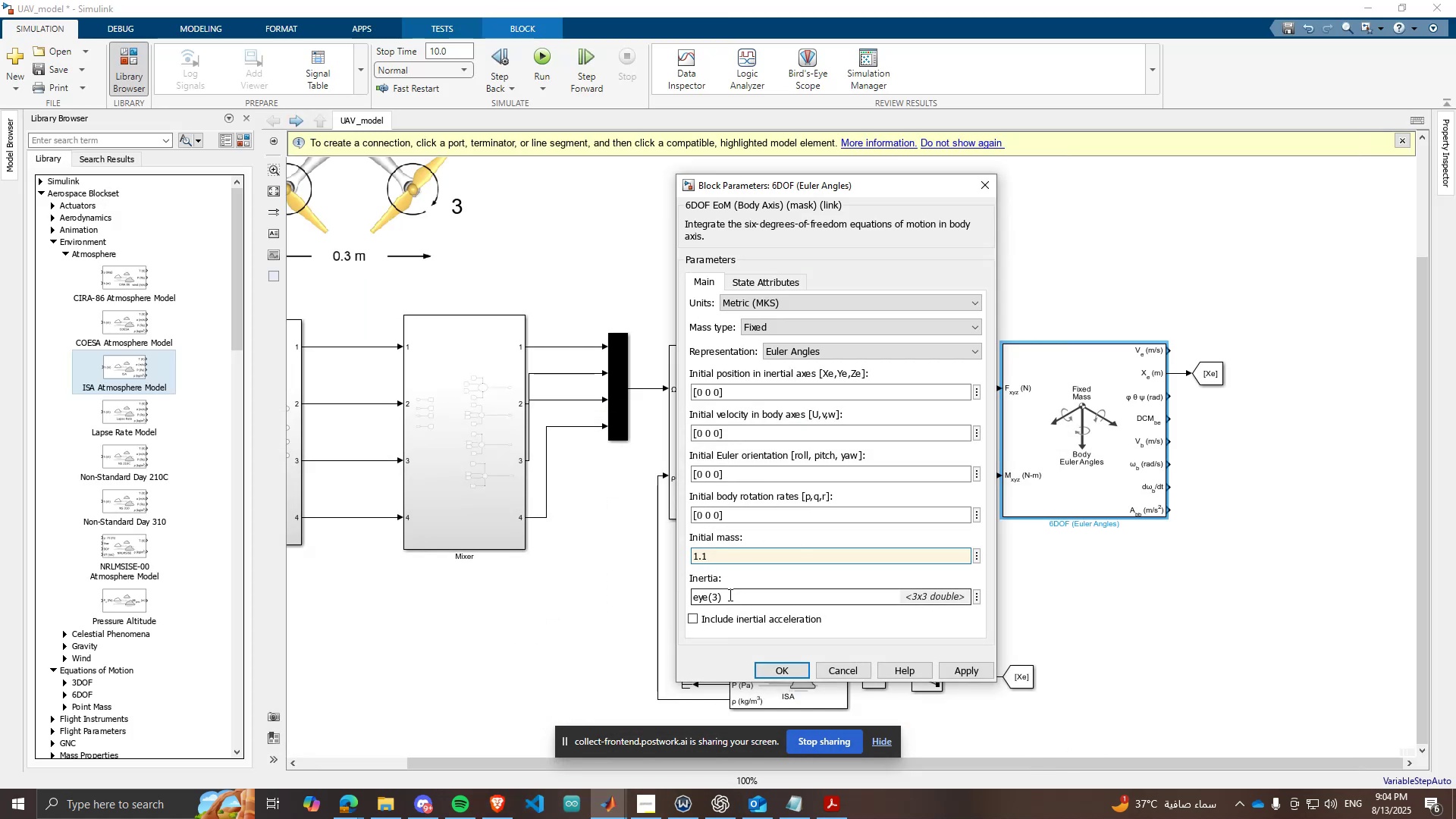 
left_click([729, 594])
 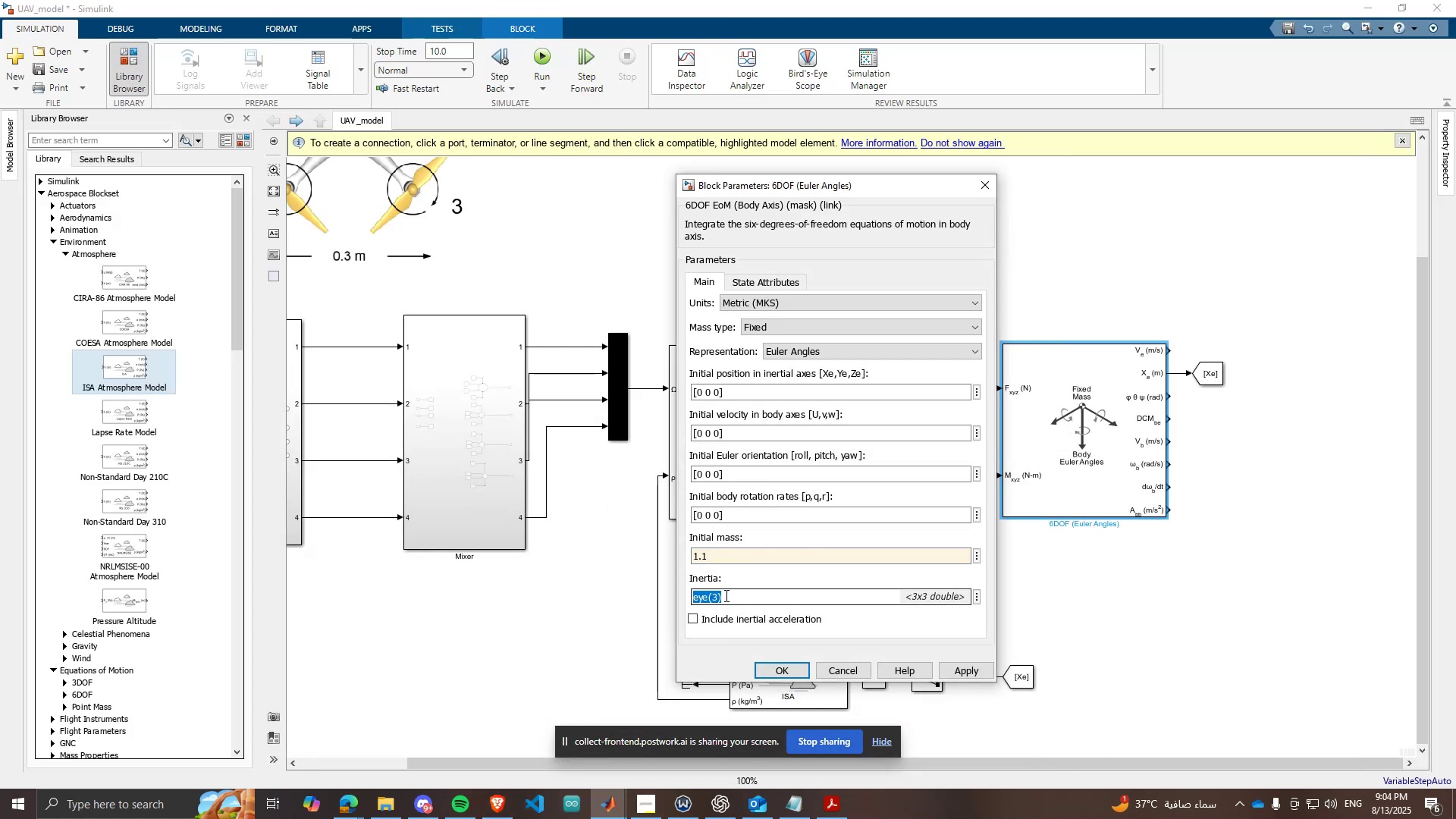 
key(BracketLeft)
 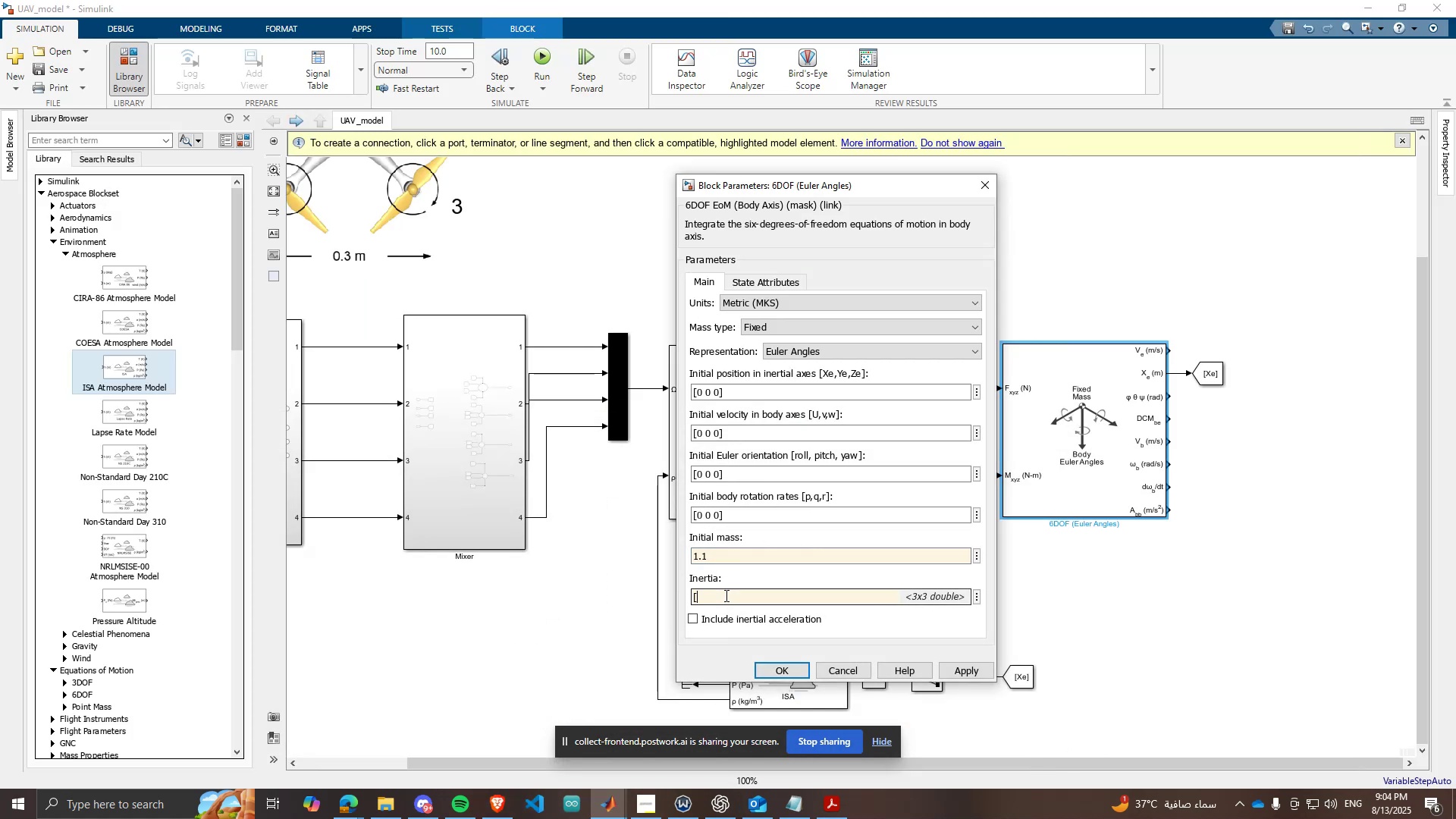 
key(BracketRight)
 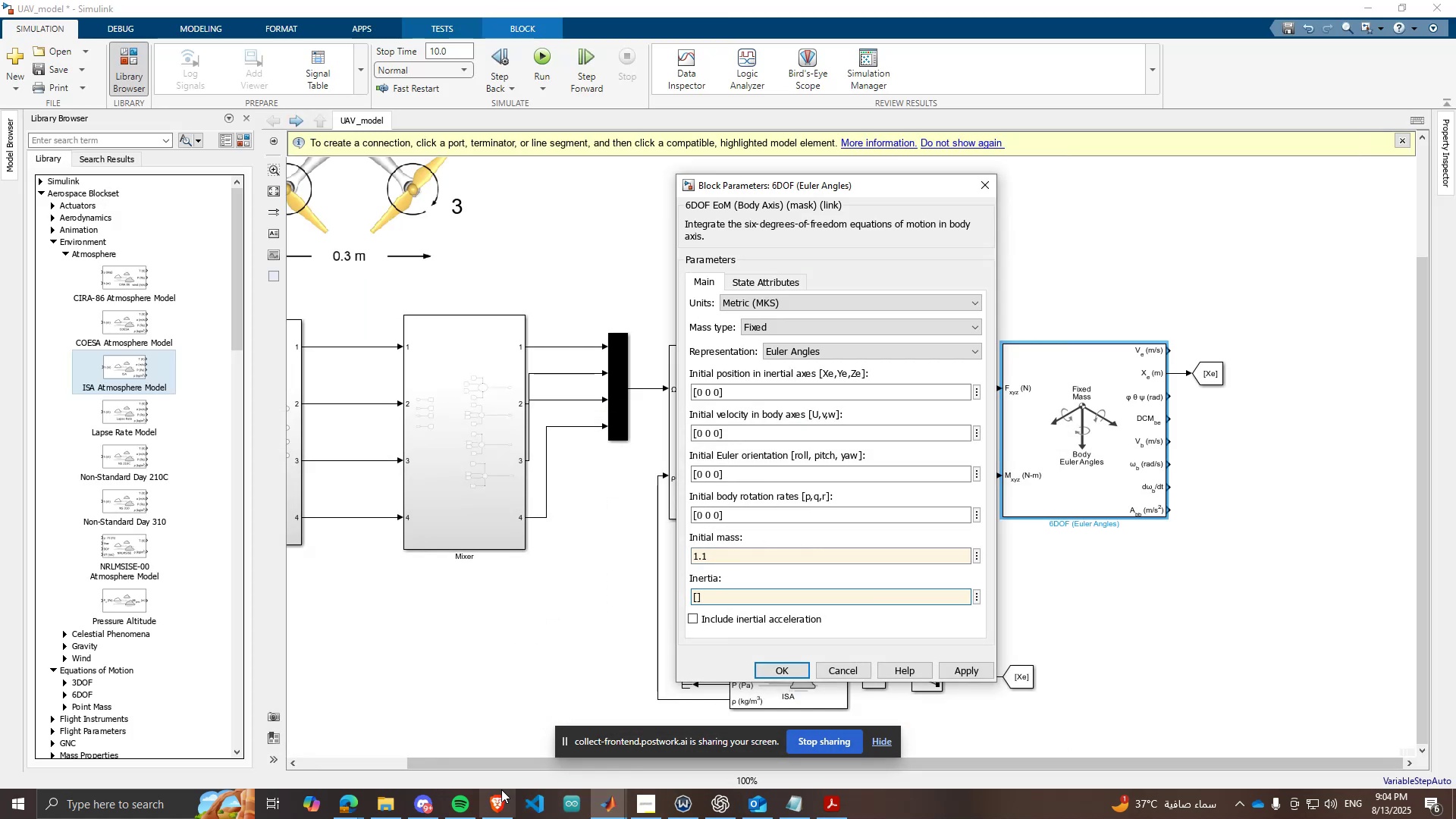 
left_click([494, 804])
 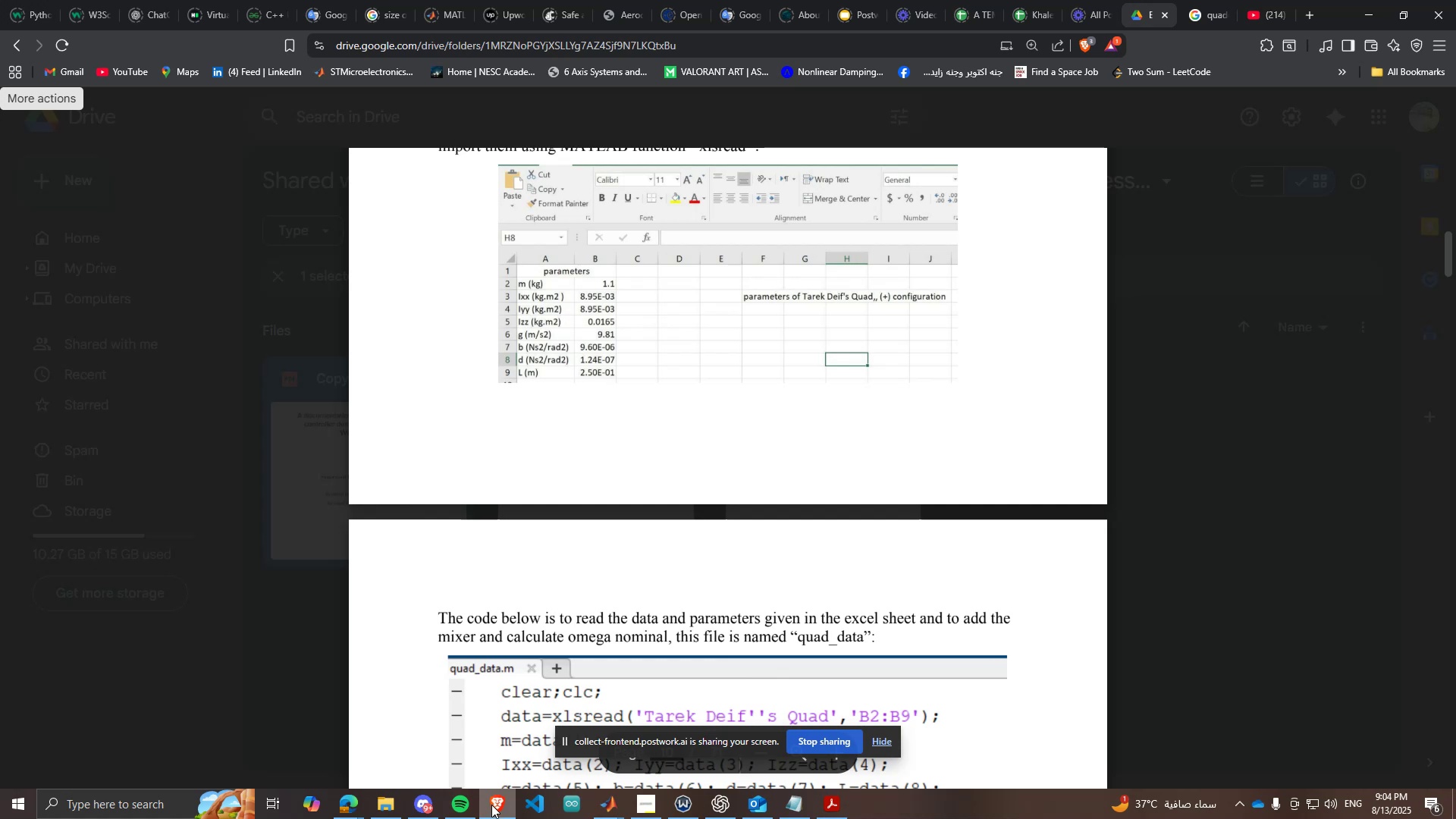 
left_click([491, 805])
 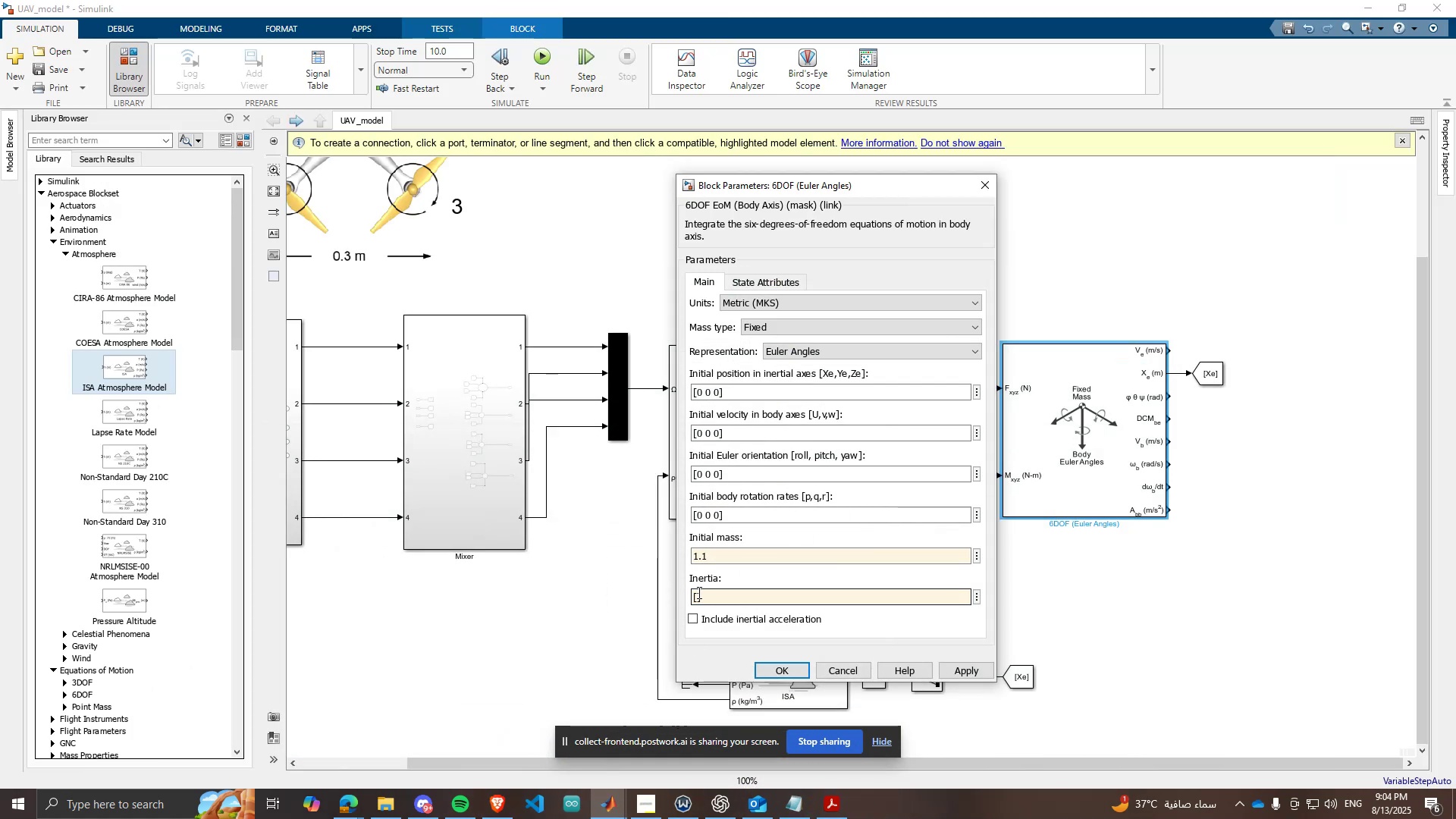 
left_click([695, 594])
 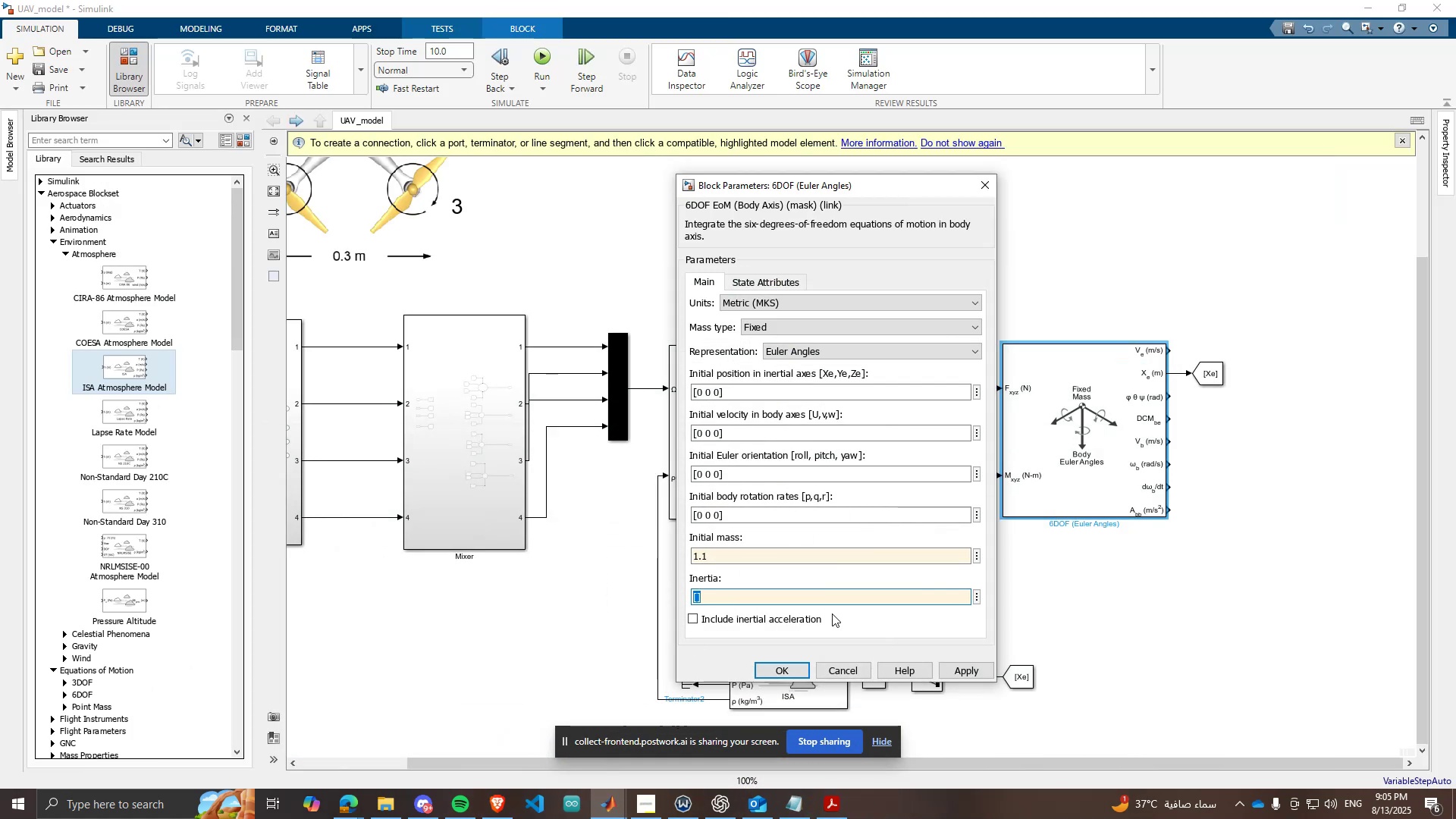 
key(ArrowRight)
 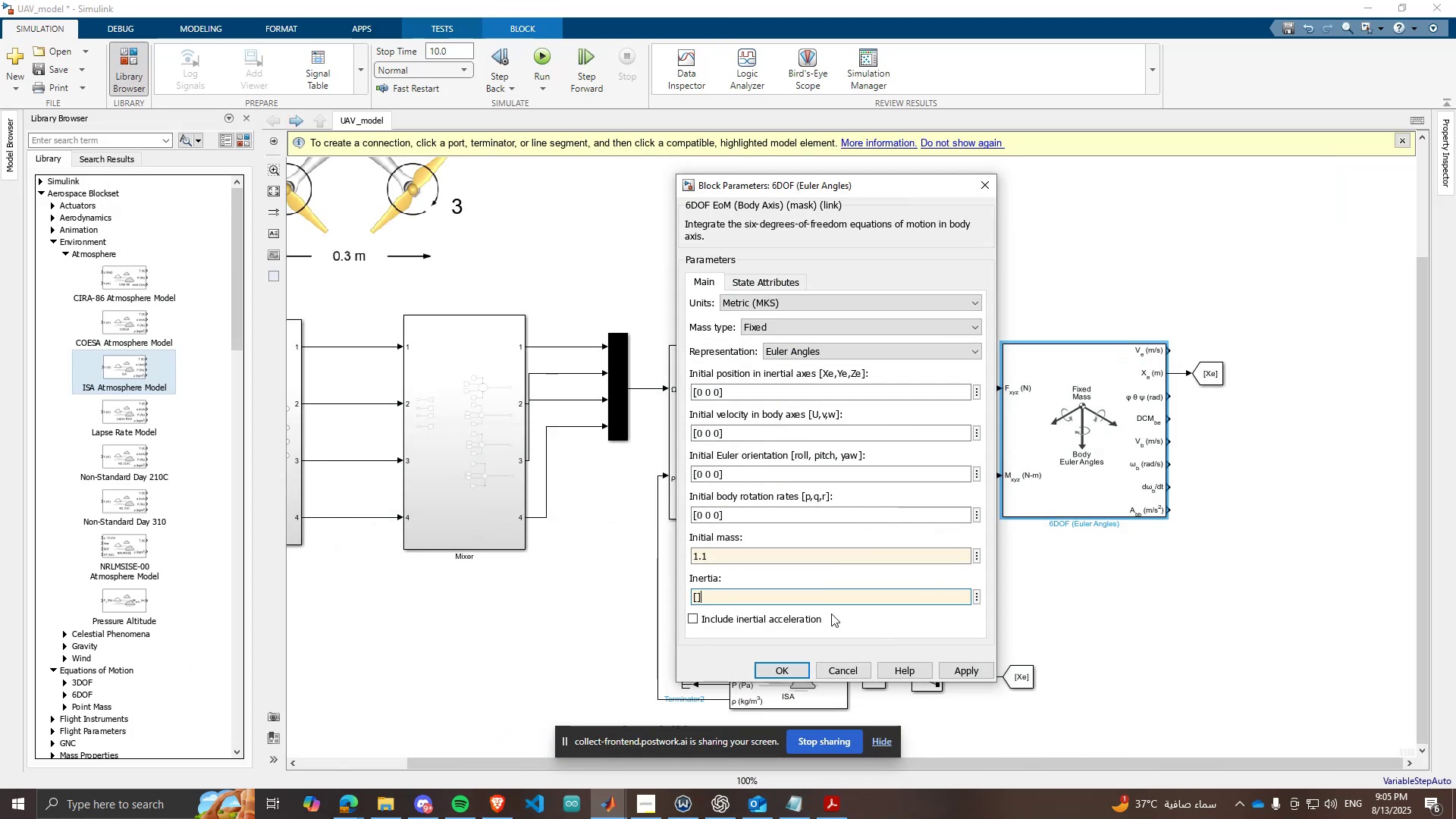 
key(ArrowLeft)
 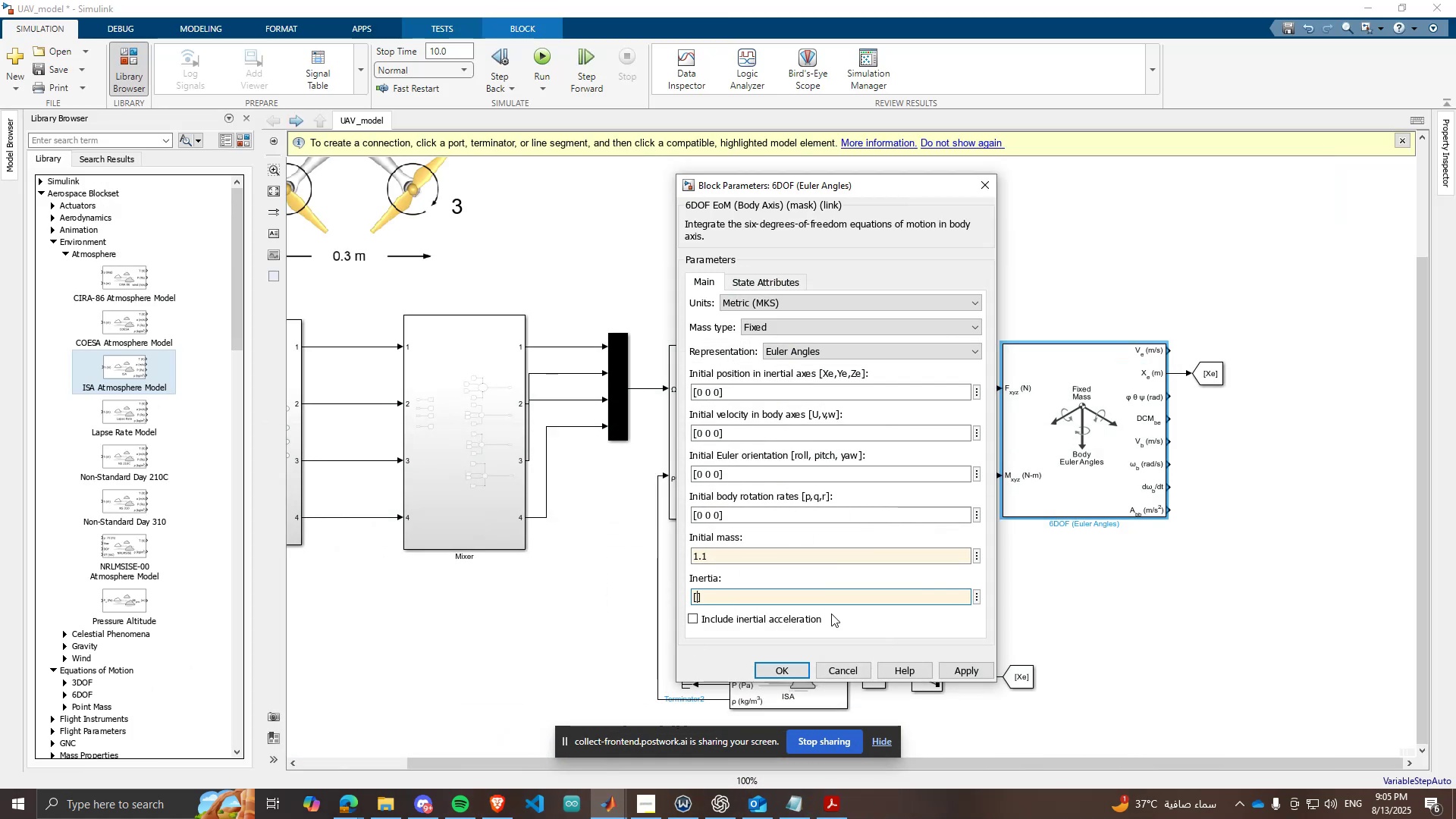 
type(8.95)
 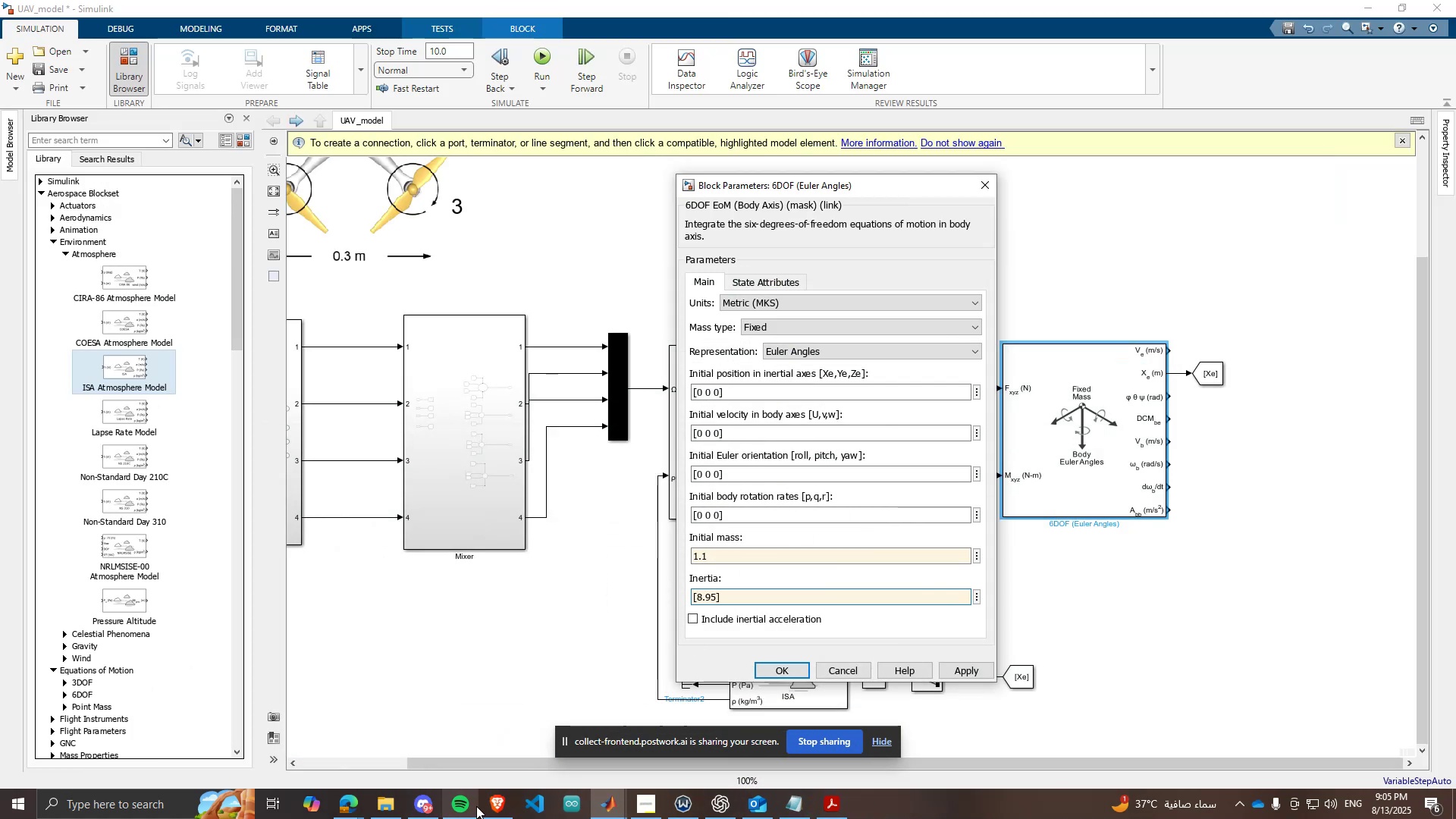 
left_click([499, 805])
 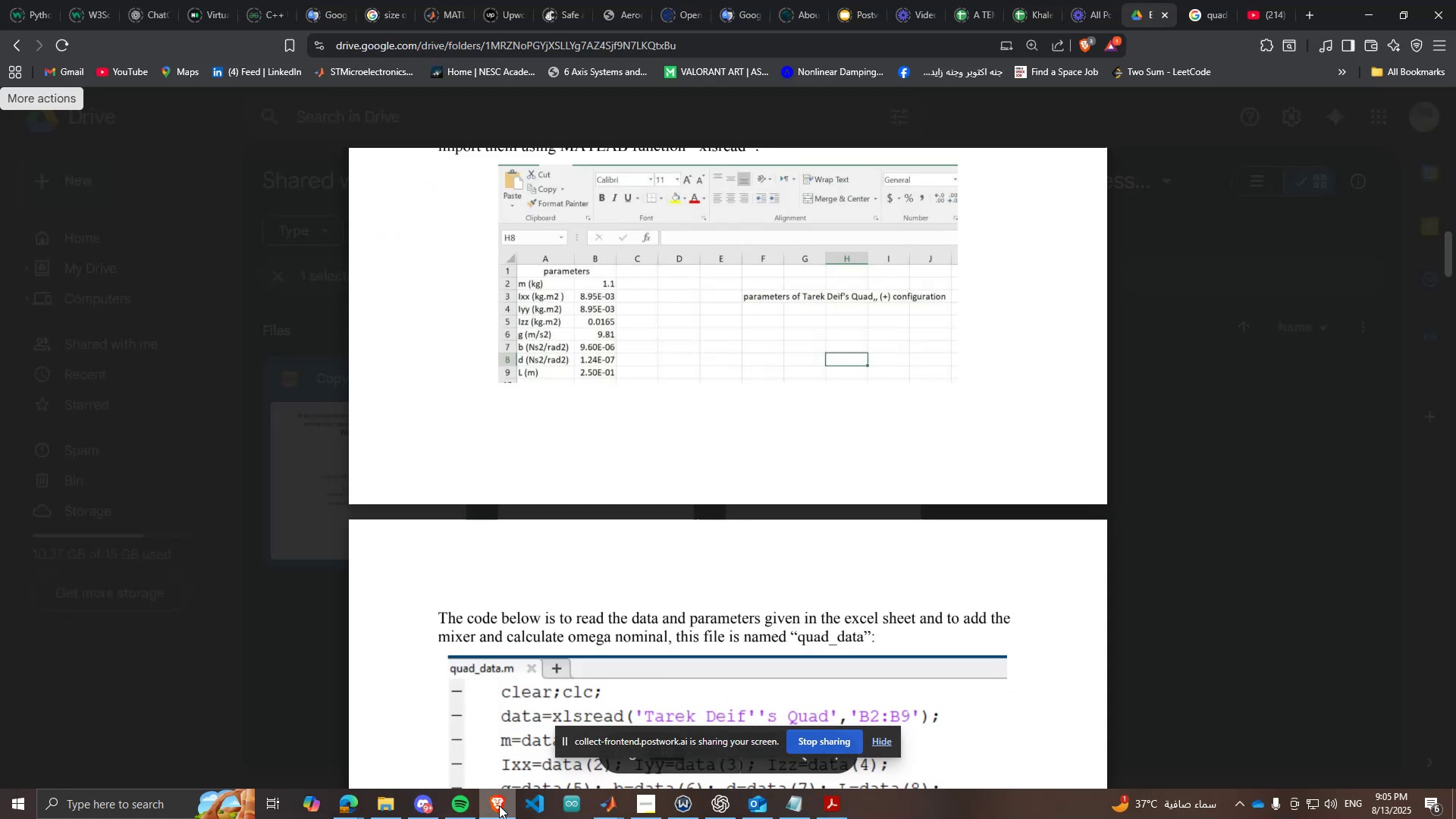 
left_click([499, 805])
 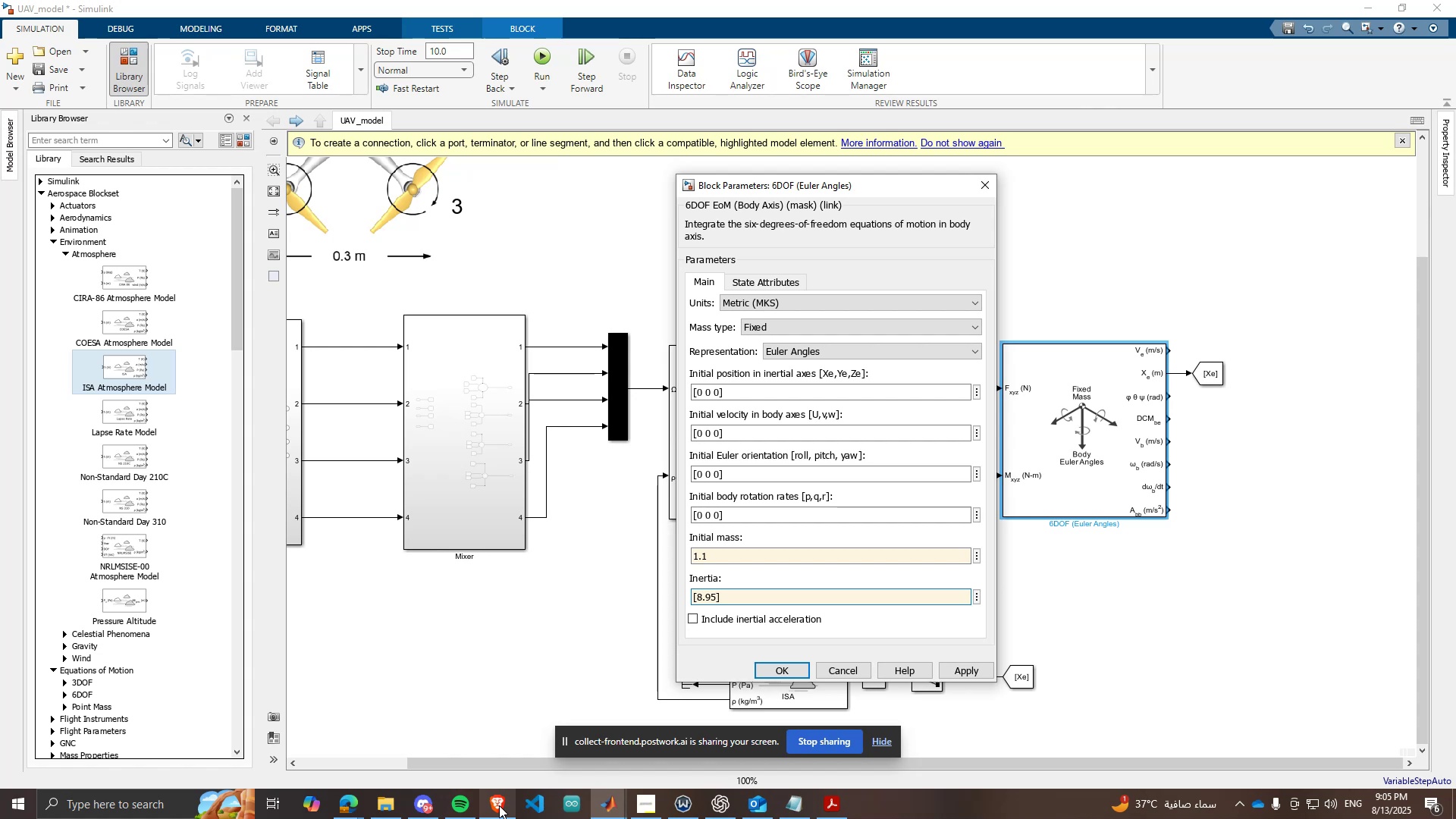 
type(e-03;)
key(Backspace)
type( 0 0;0 8.95e-03 0)
 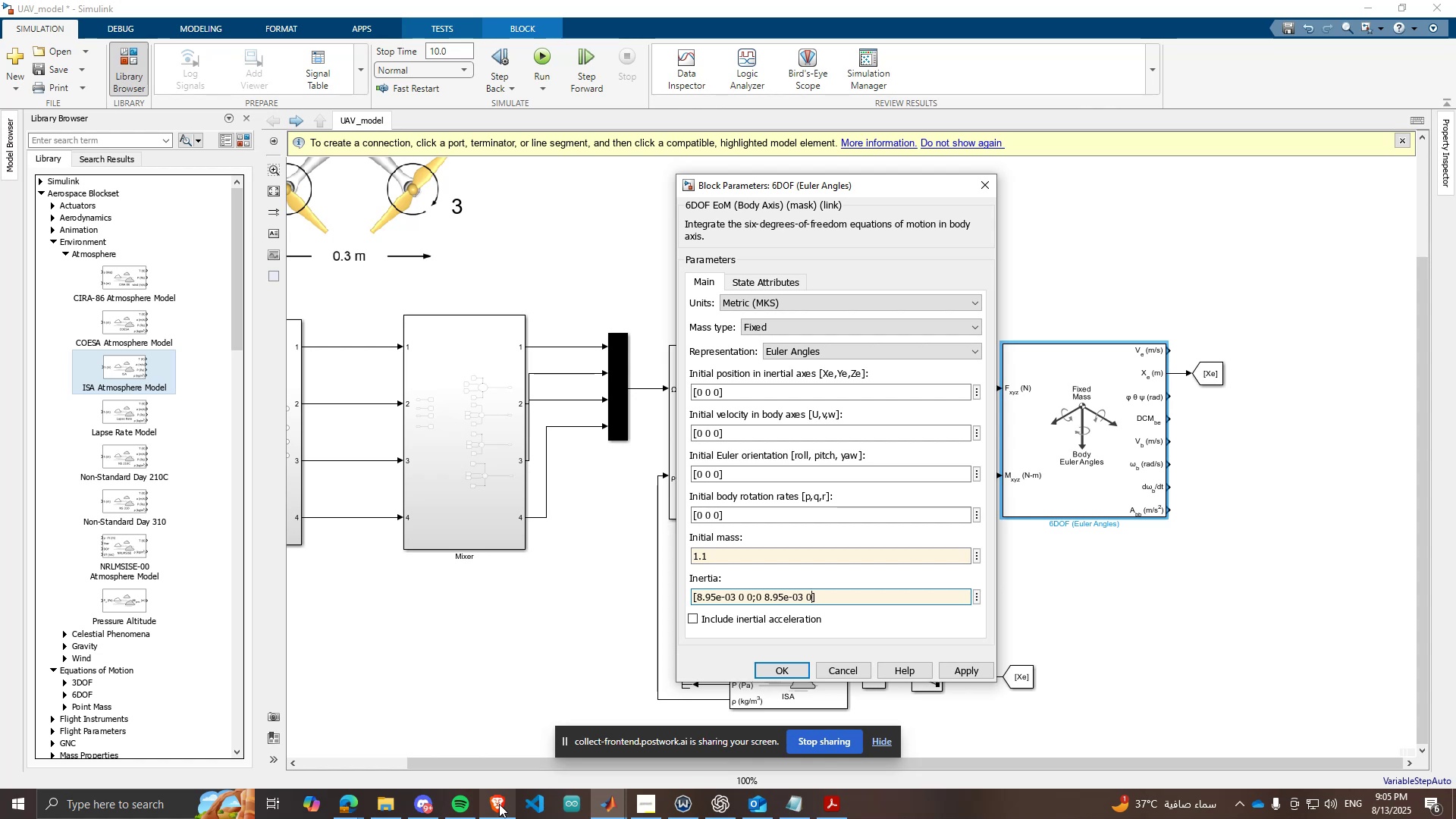 
key(ArrowLeft)
 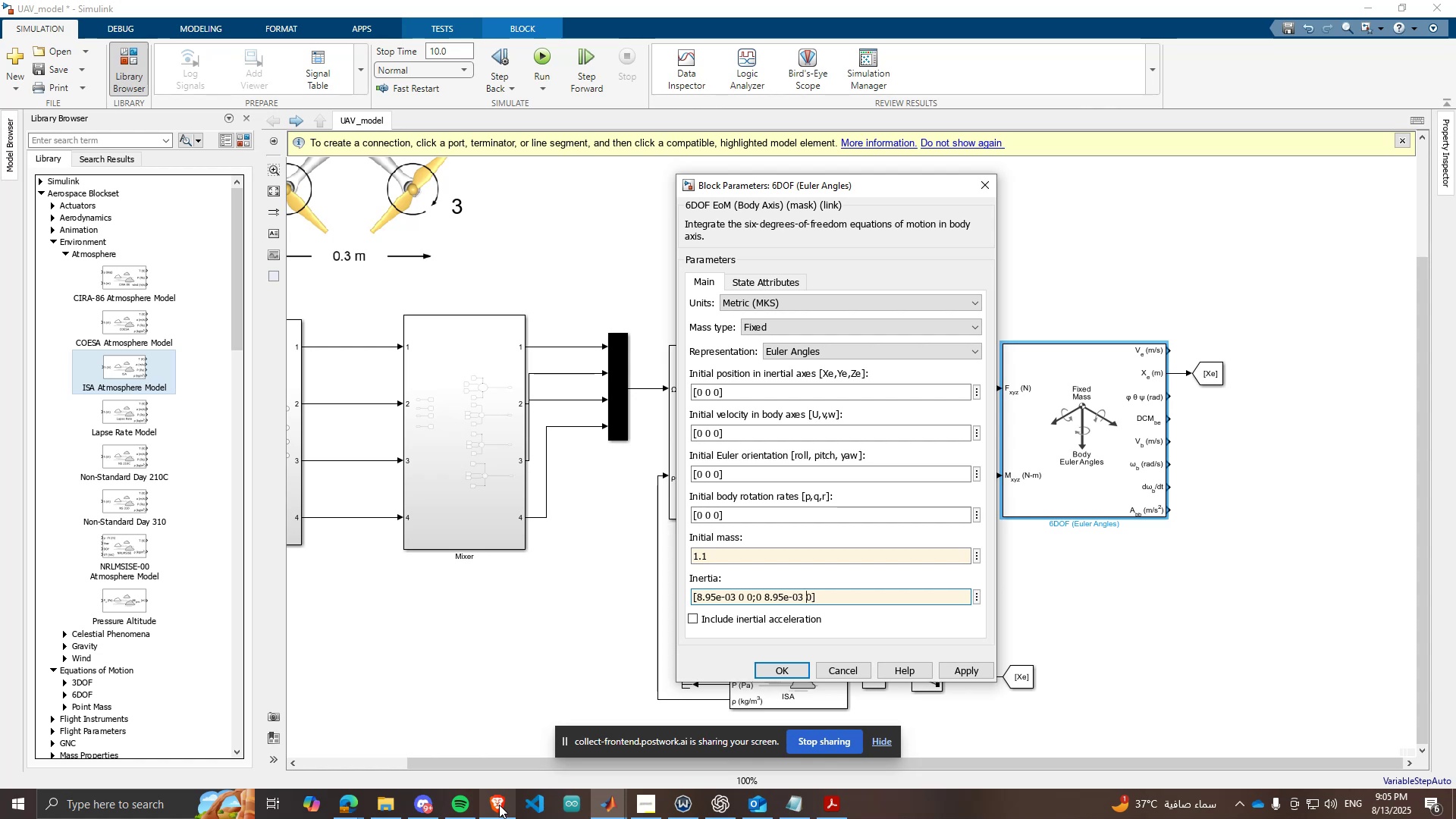 
key(ArrowLeft)
 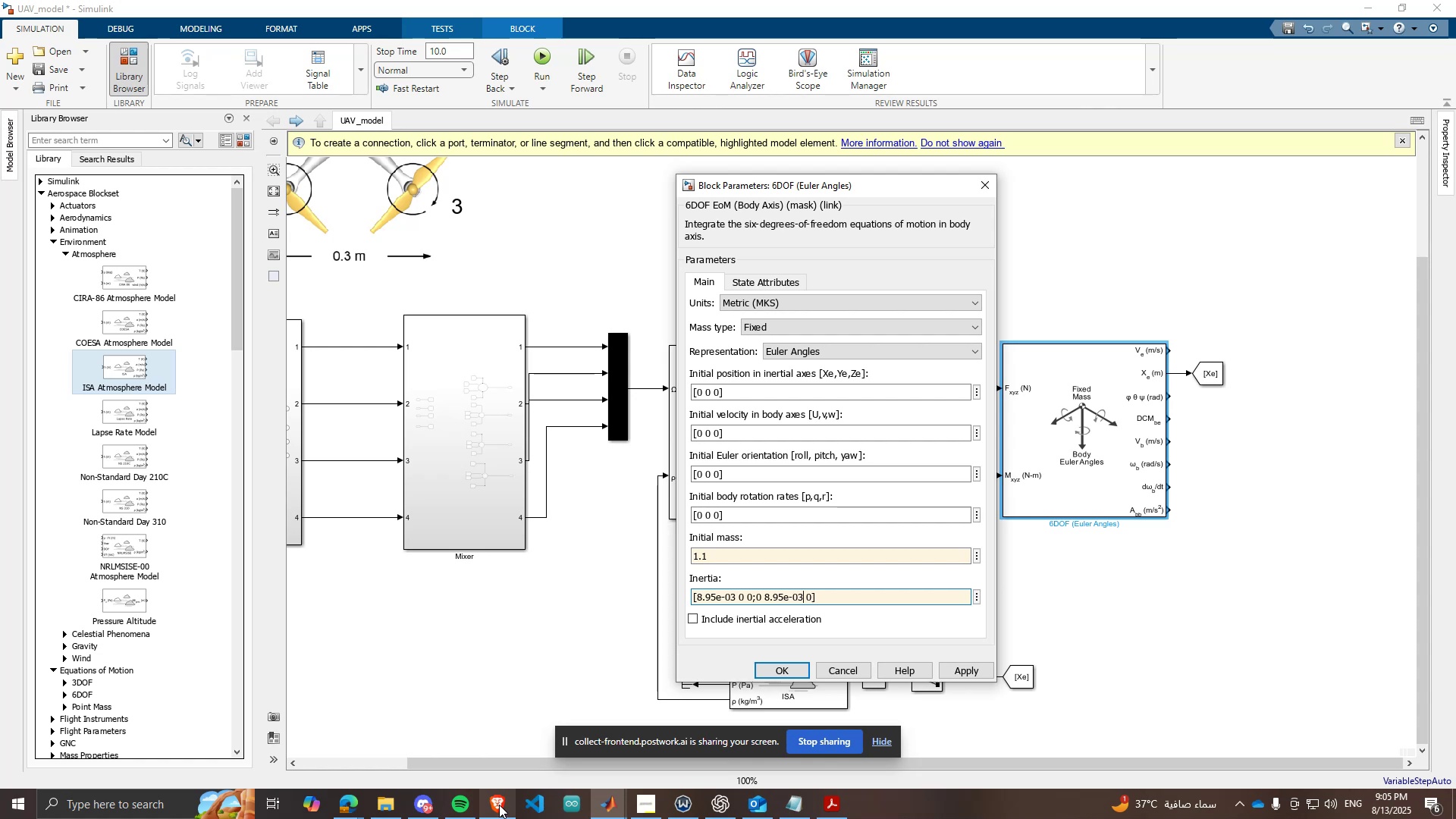 
key(ArrowLeft)
 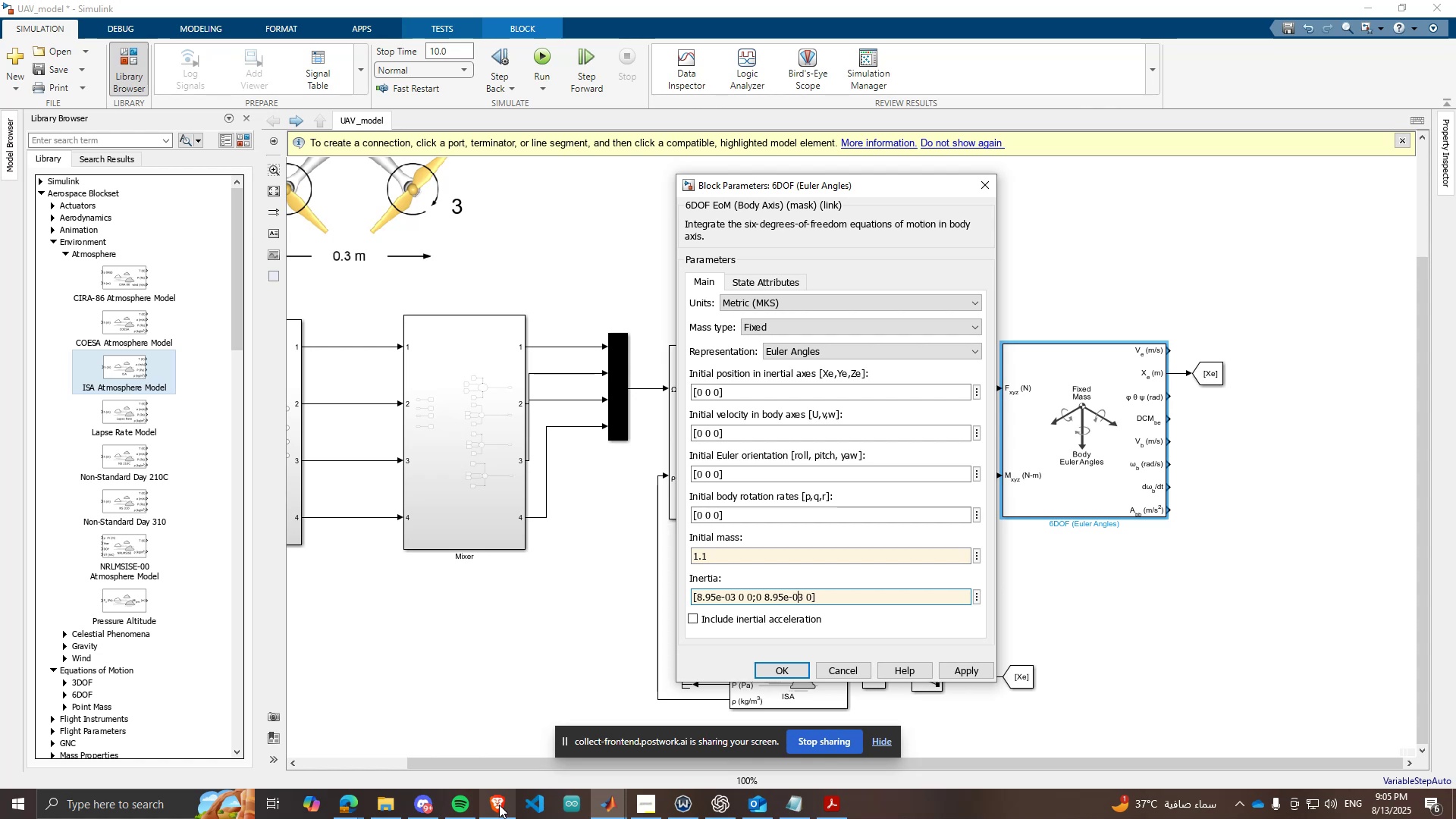 
key(Backspace)
 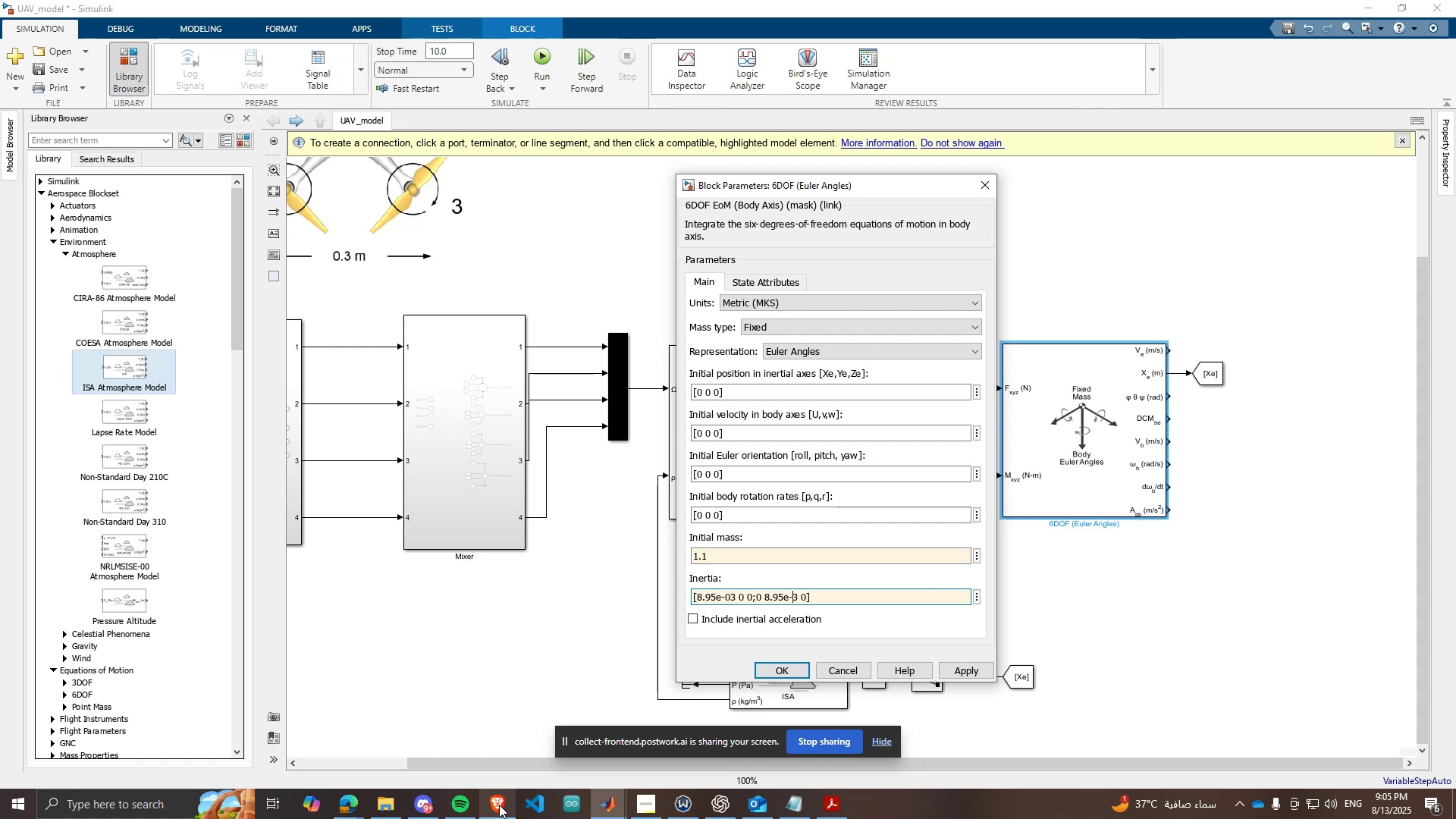 
hold_key(key=ArrowLeft, duration=0.78)
 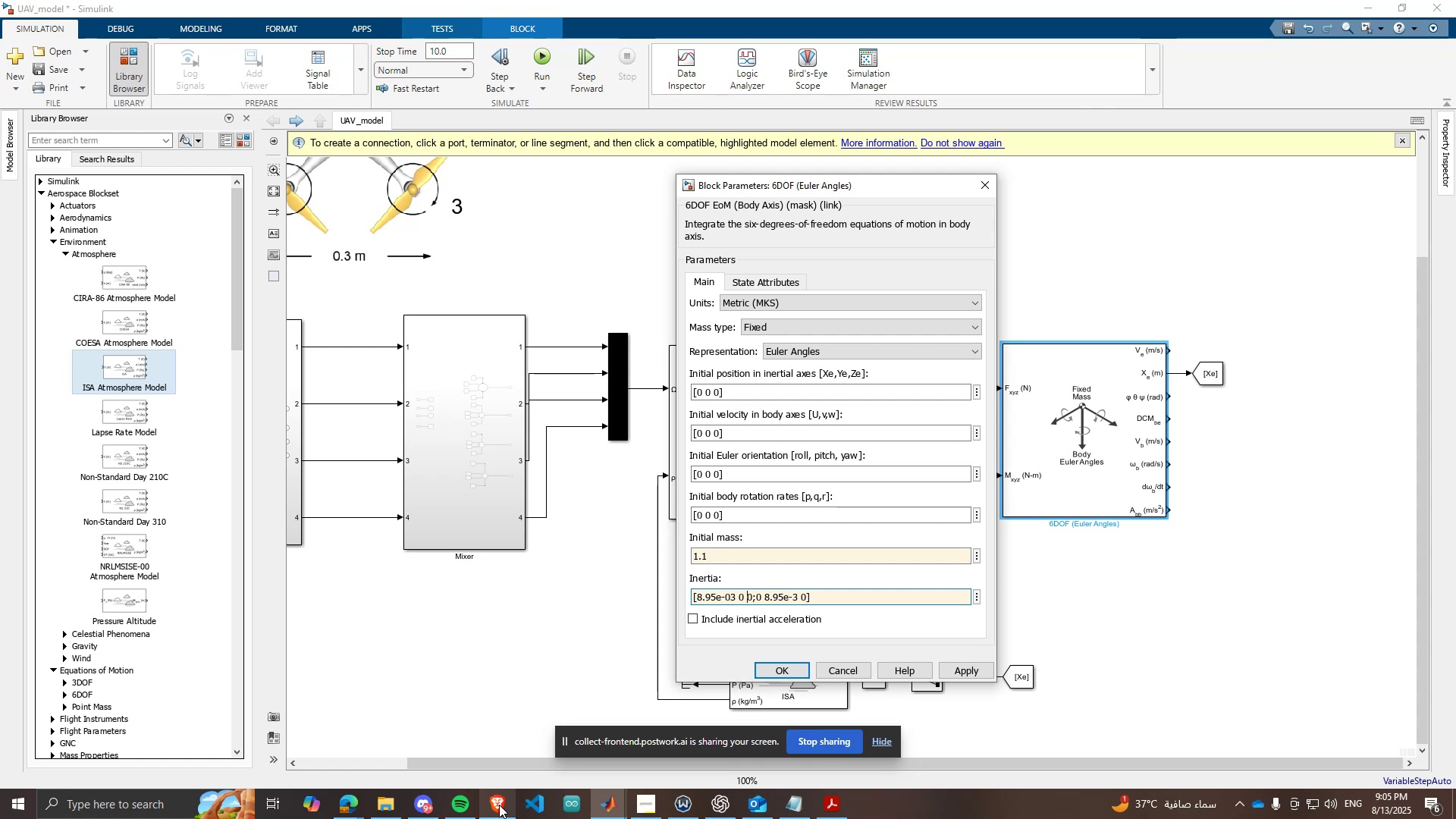 
key(ArrowLeft)
 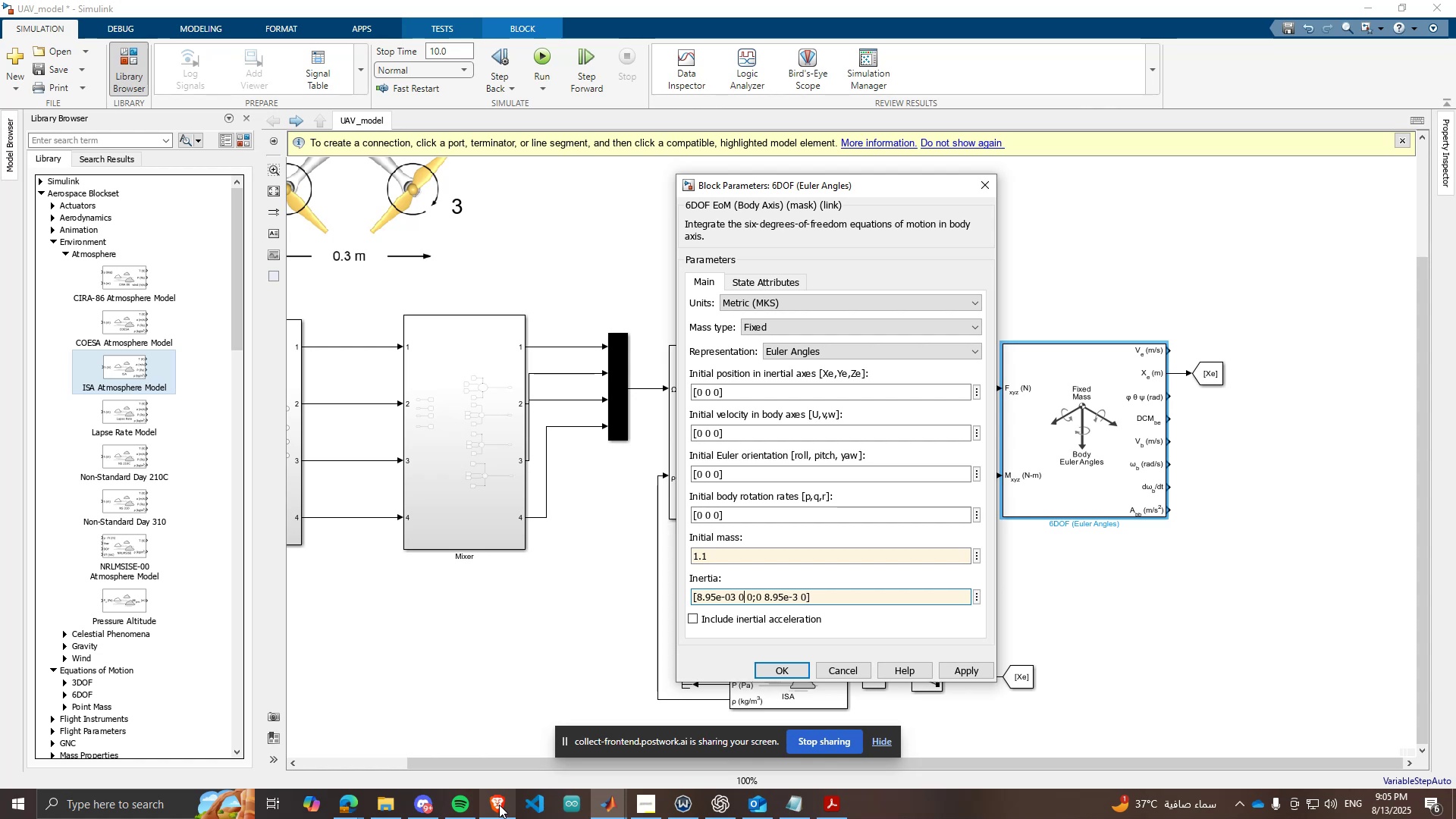 
key(ArrowLeft)
 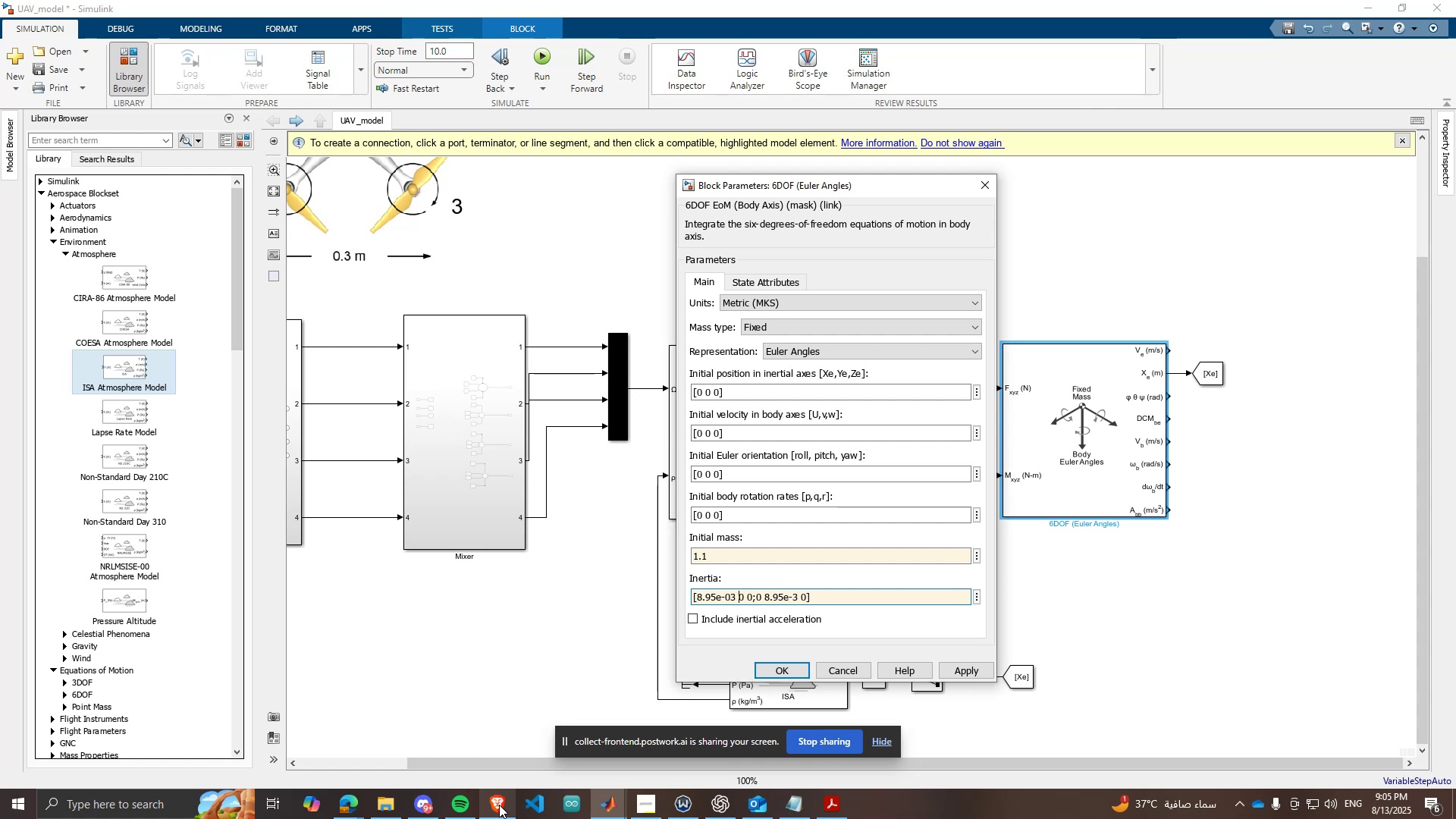 
key(ArrowLeft)
 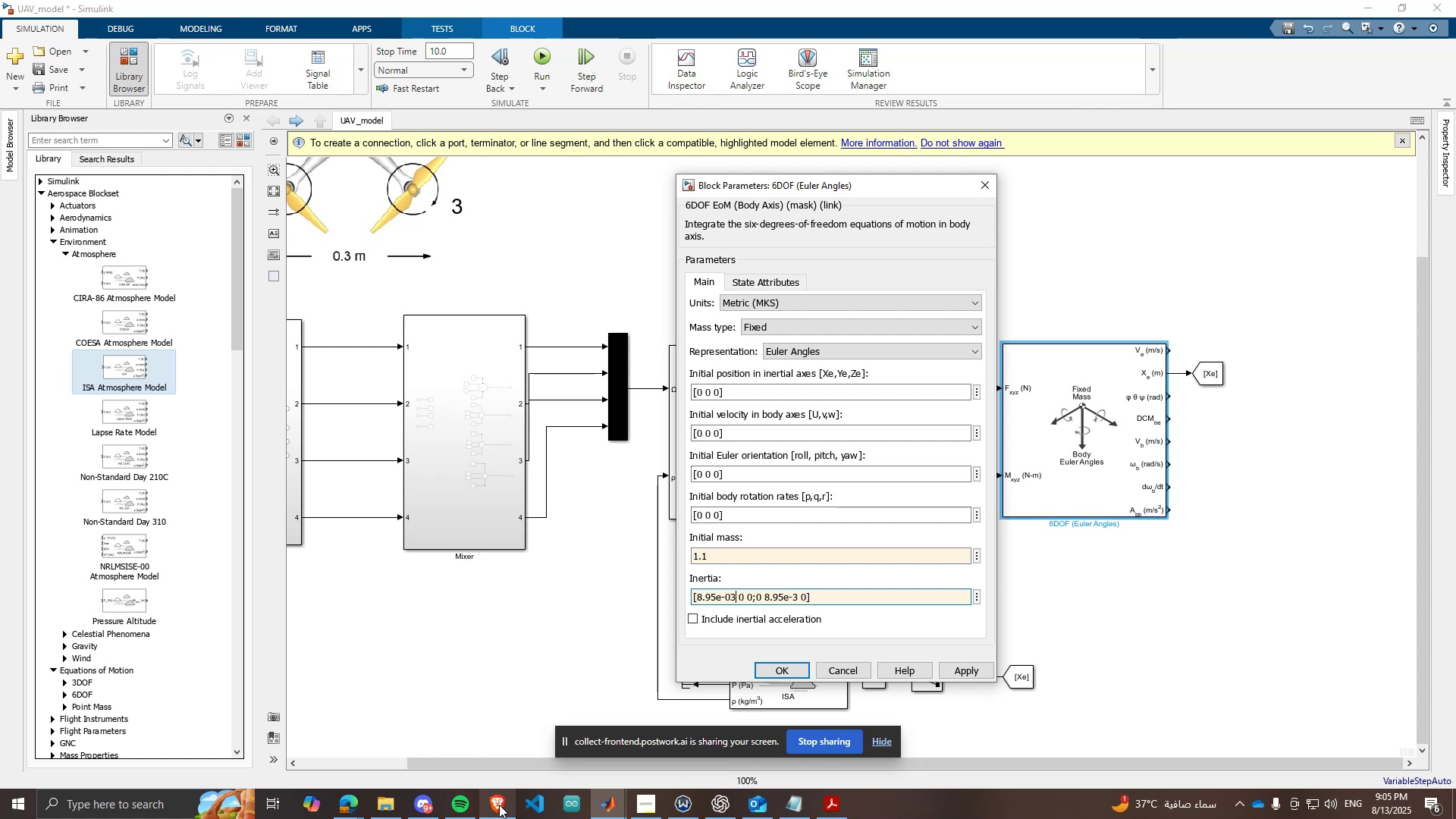 
key(ArrowLeft)
 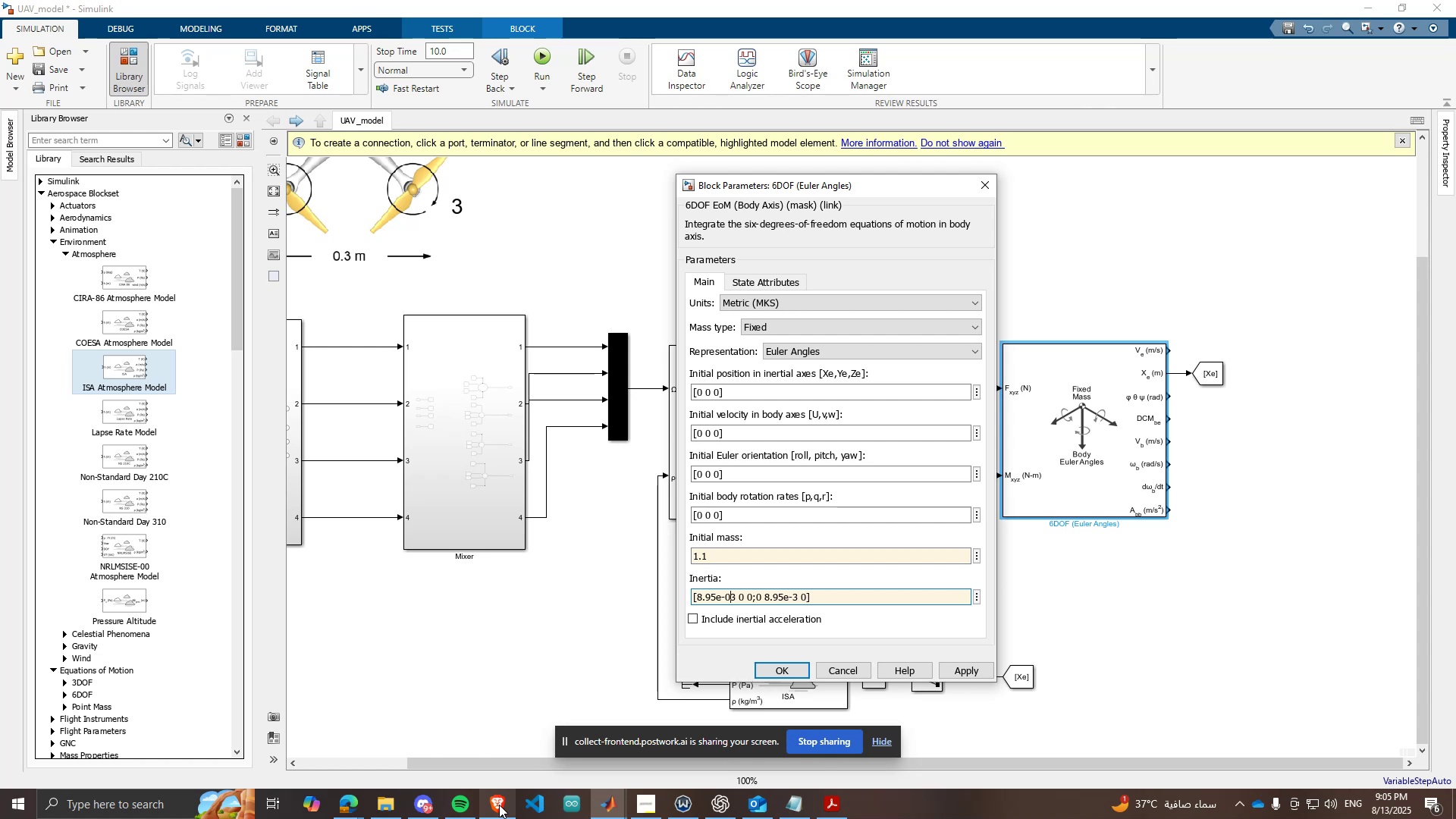 
key(Backspace)
 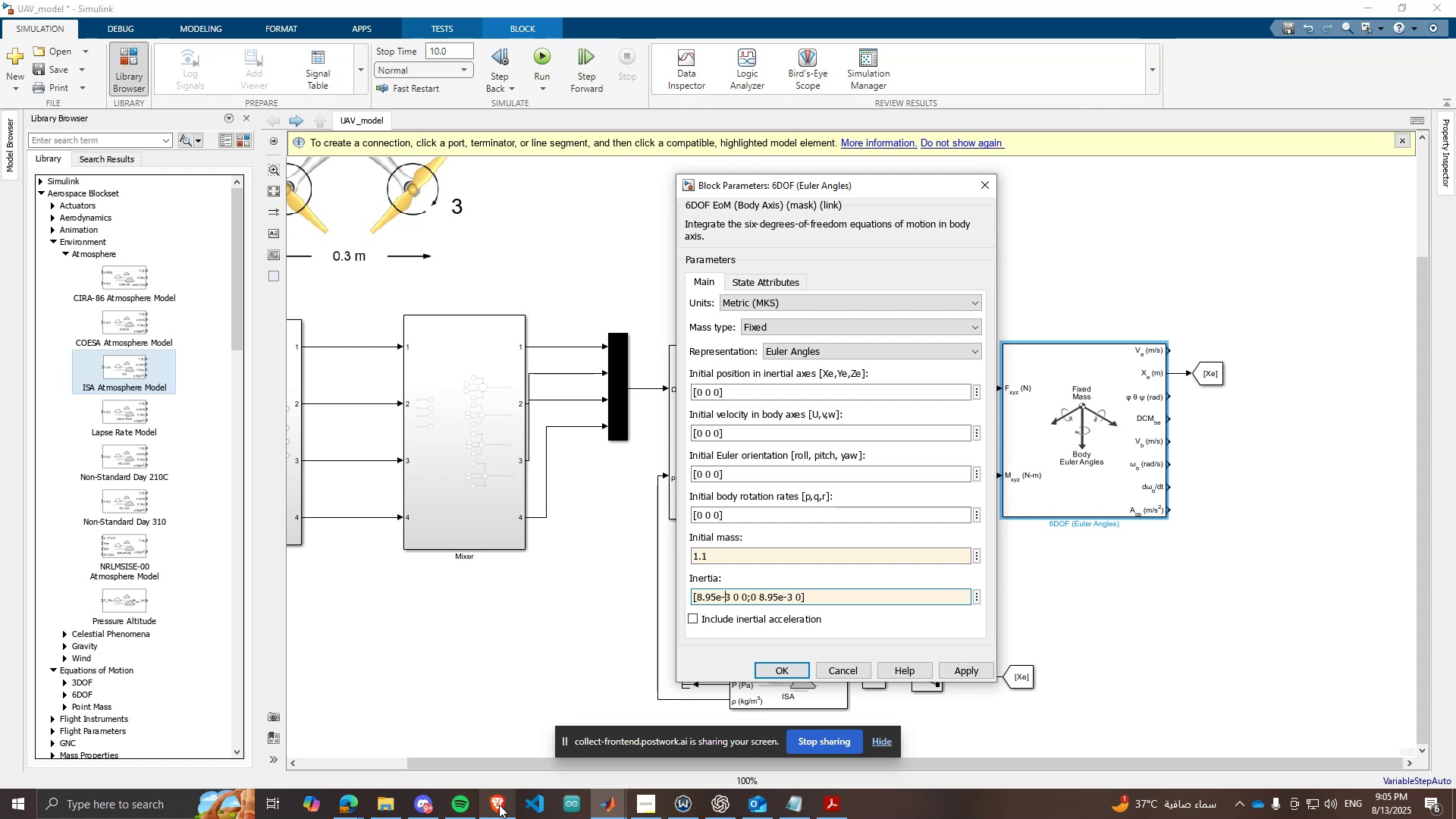 
key(ArrowRight)
 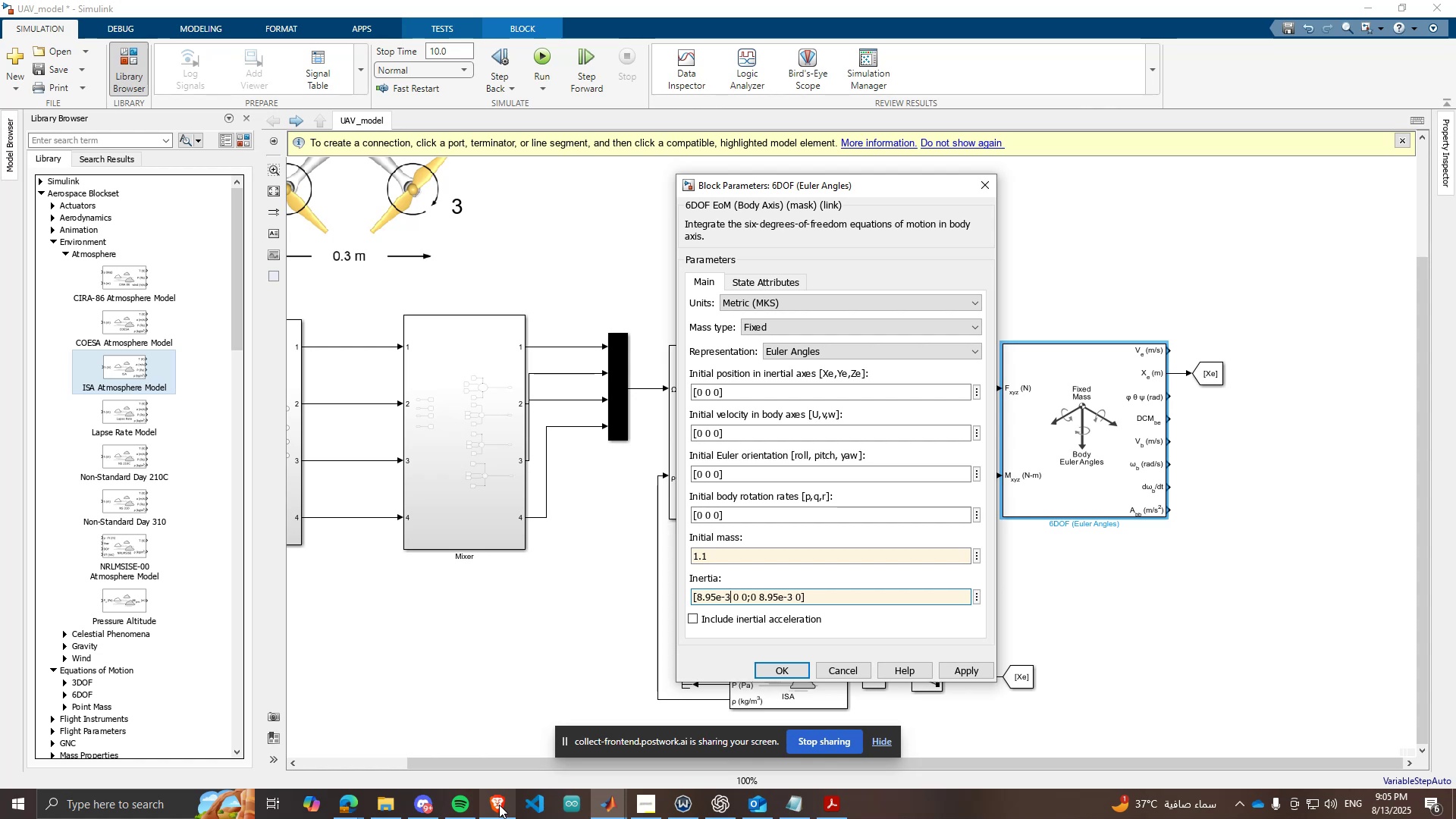 
hold_key(key=ArrowRight, duration=0.84)
 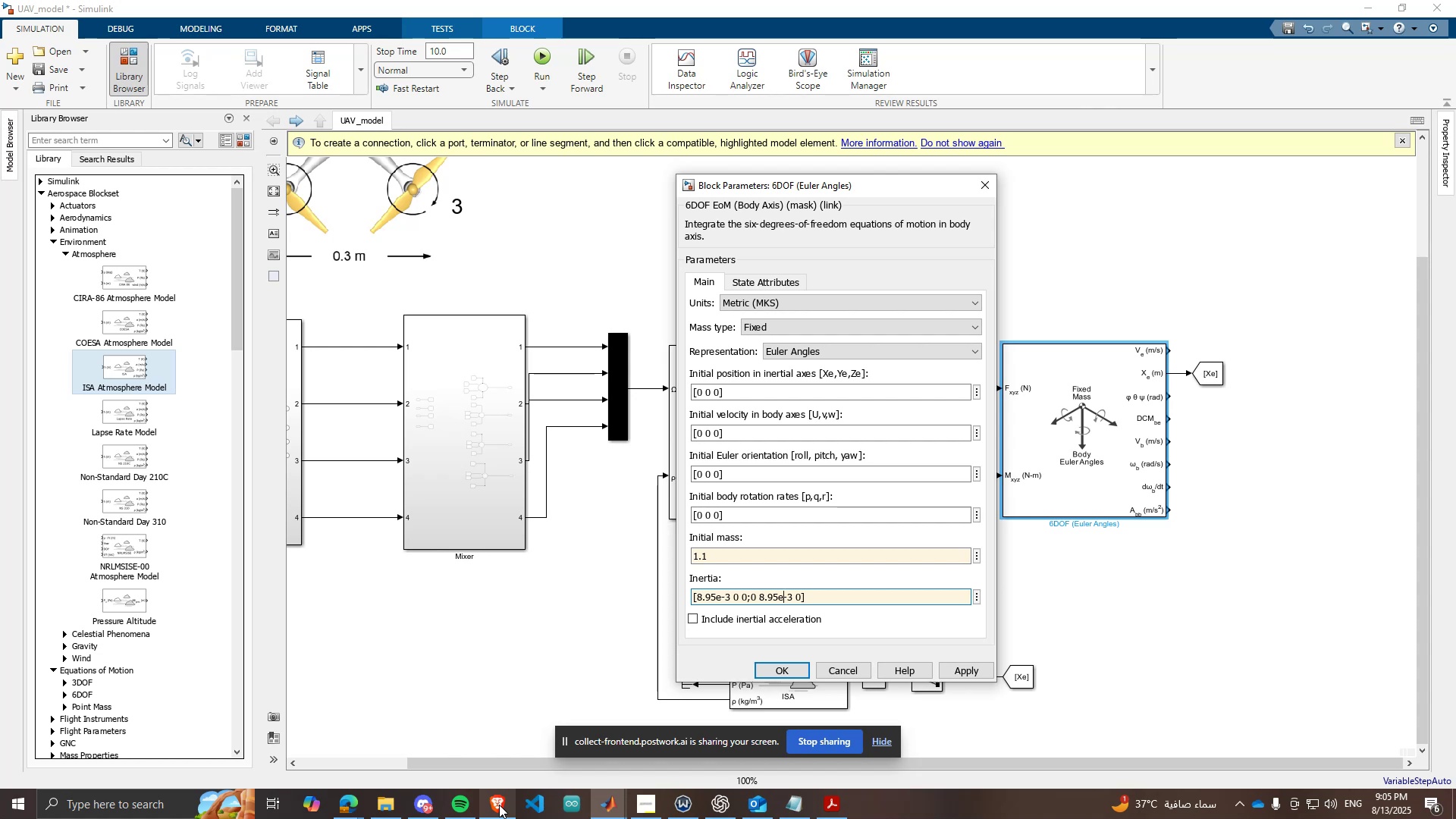 
key(ArrowRight)
 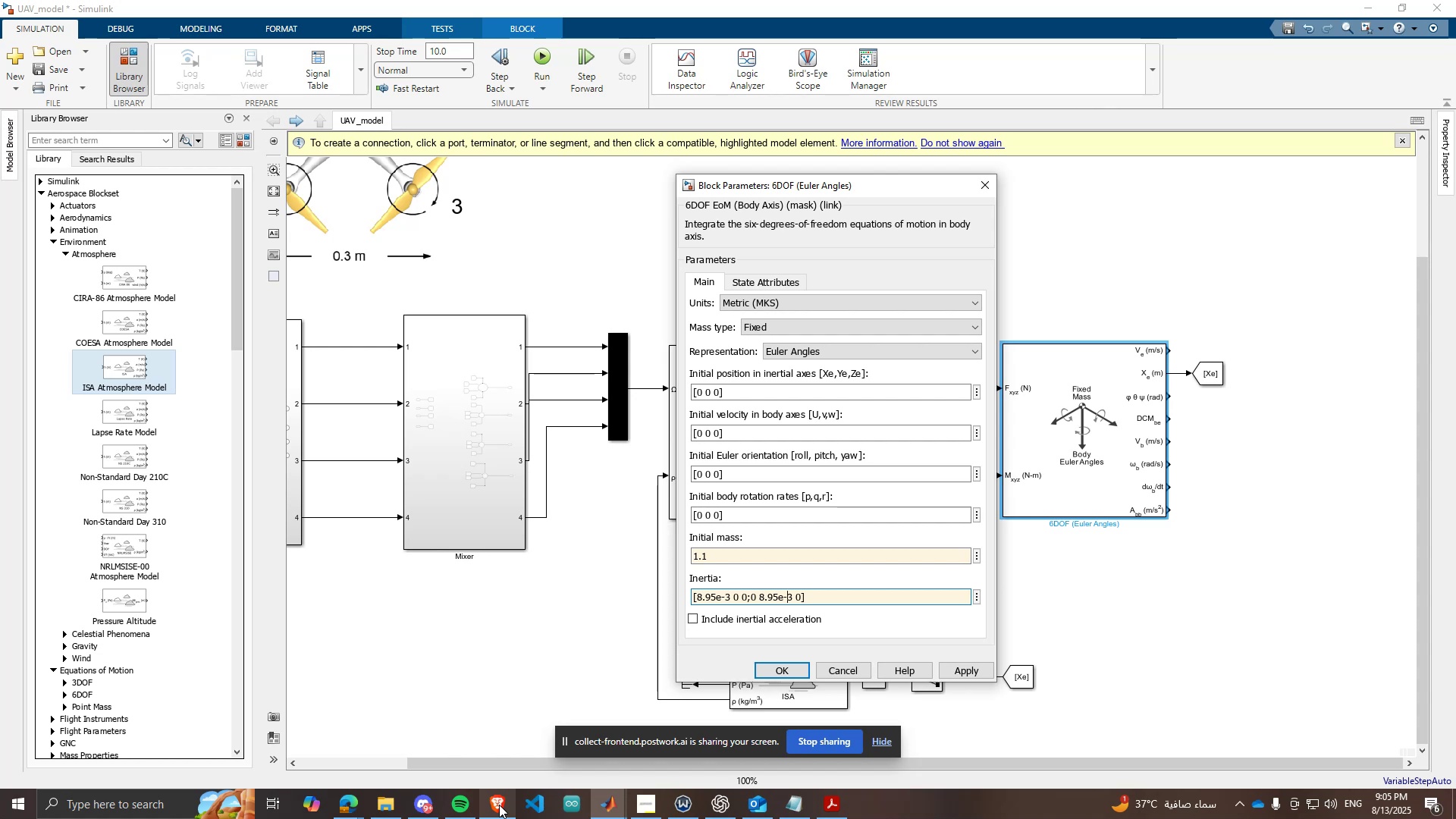 
key(ArrowRight)
 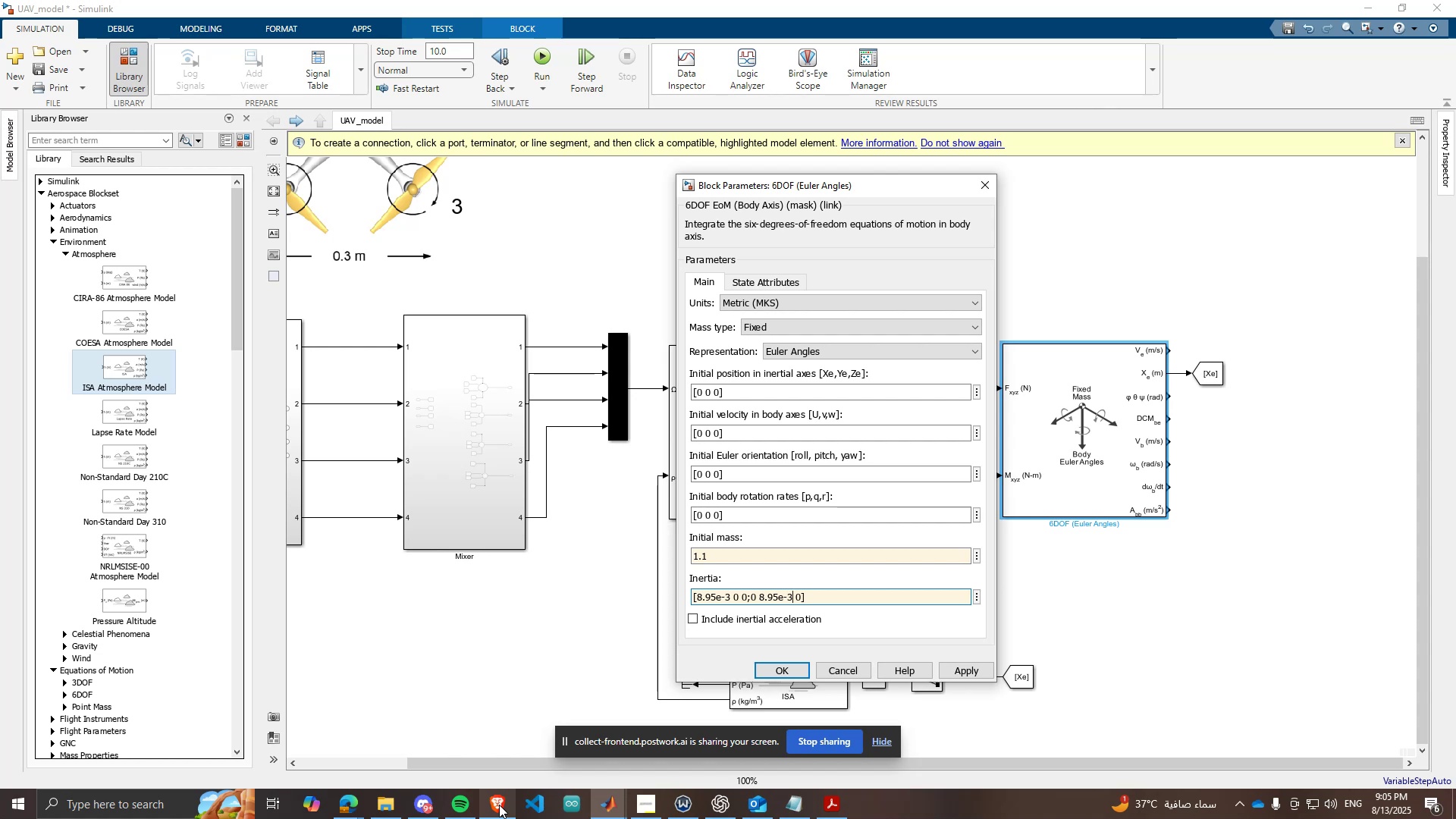 
key(ArrowRight)
 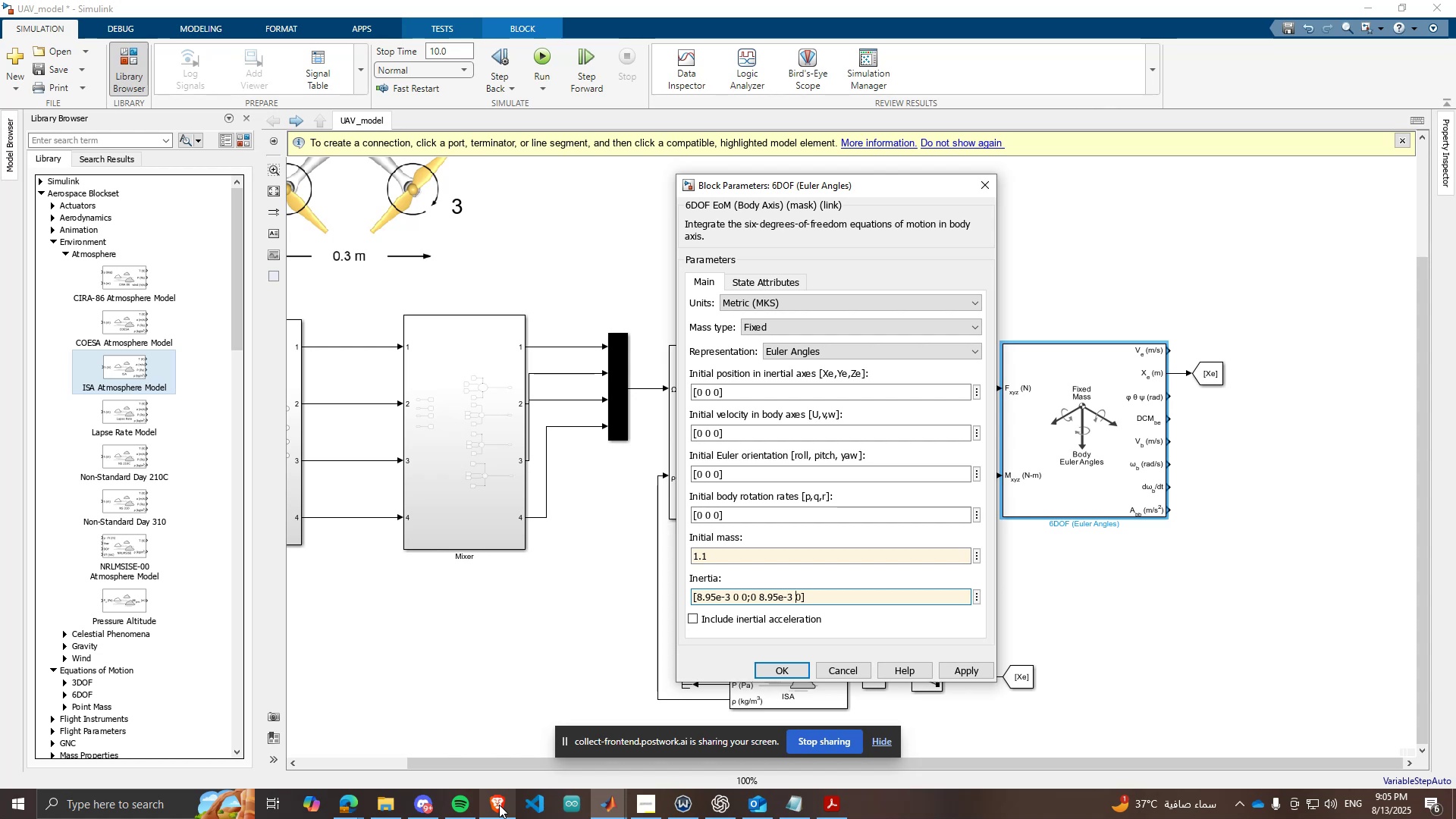 
key(ArrowRight)
 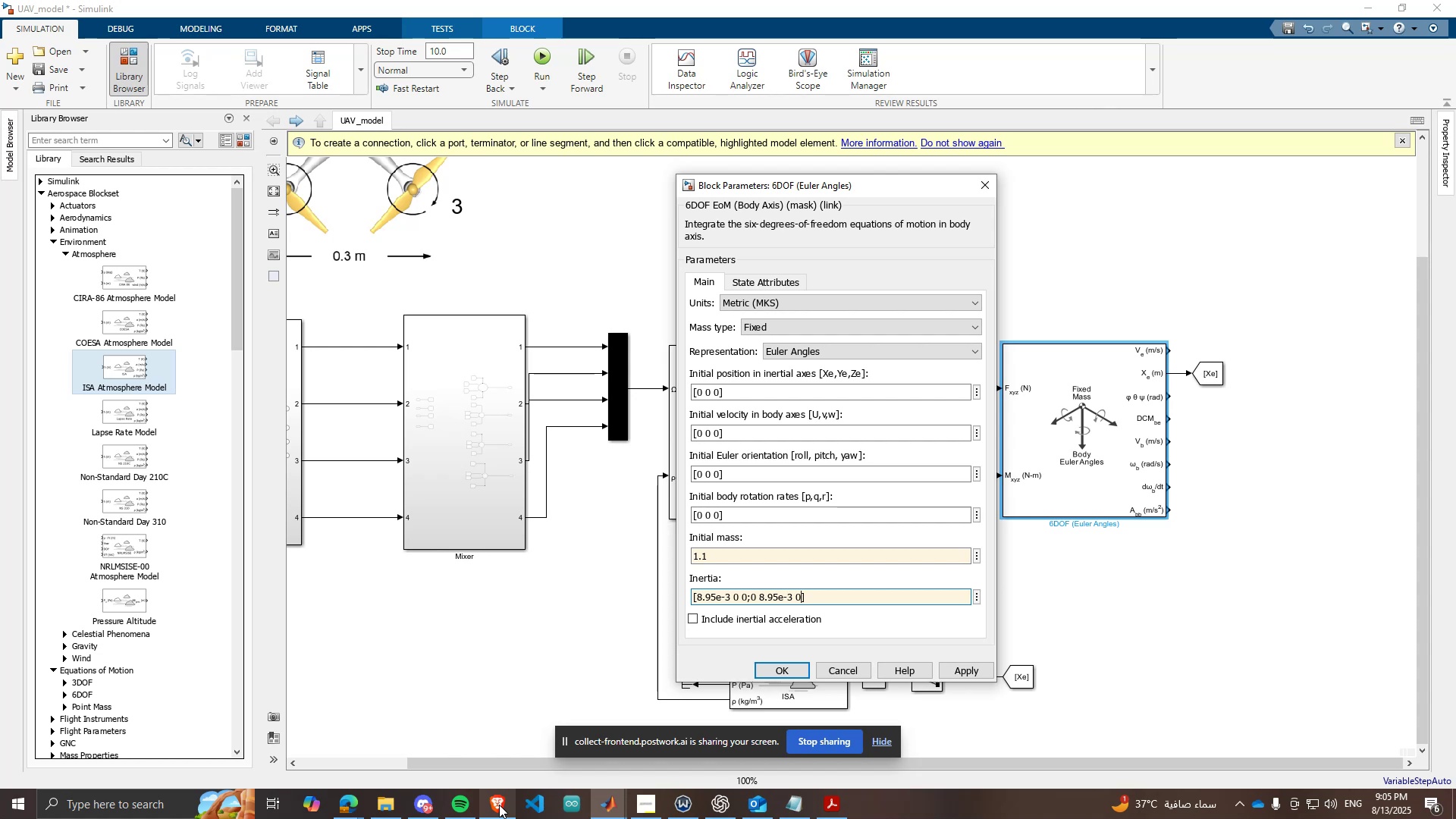 
key(Semicolon)
 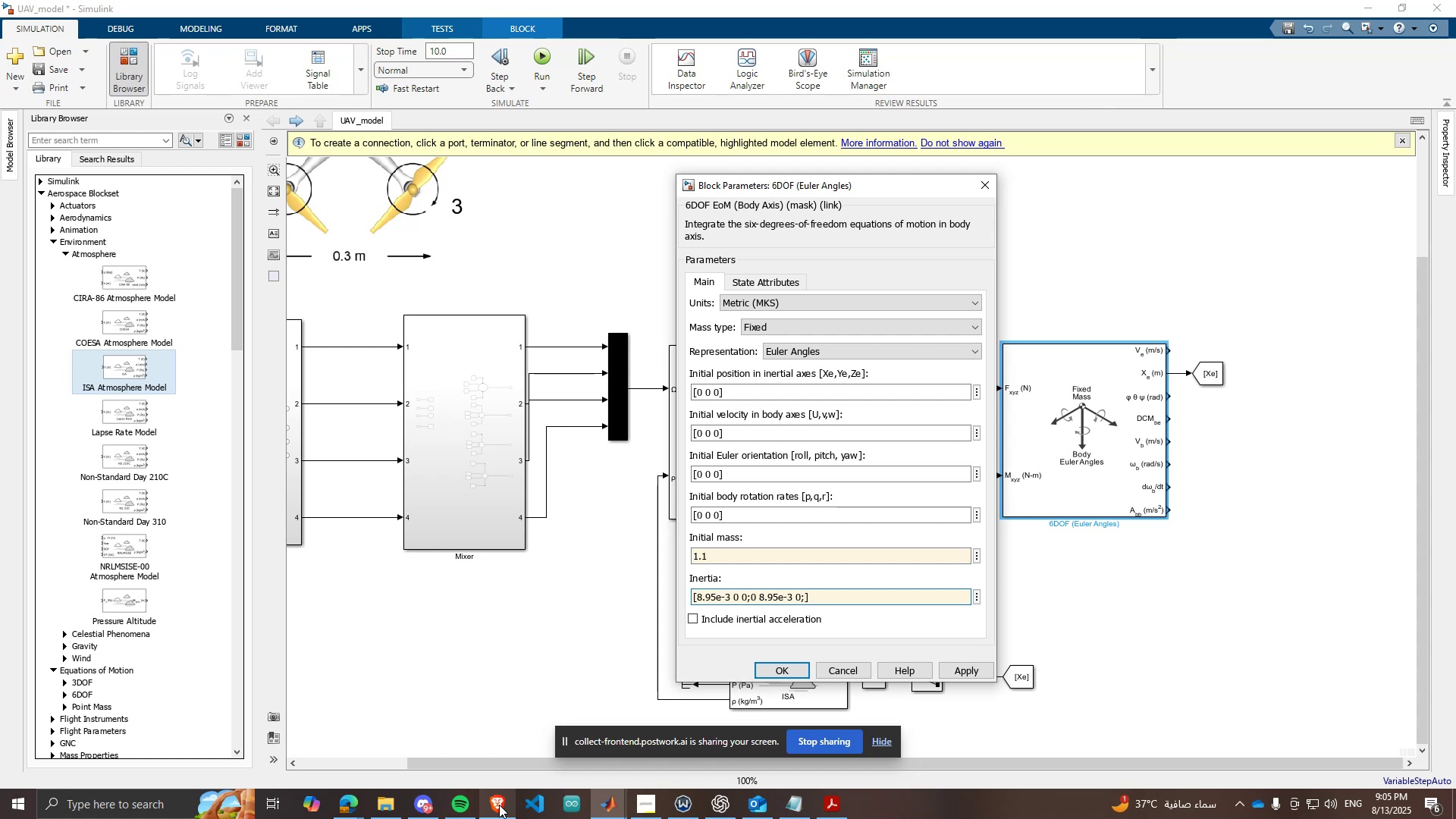 
key(0)
 